 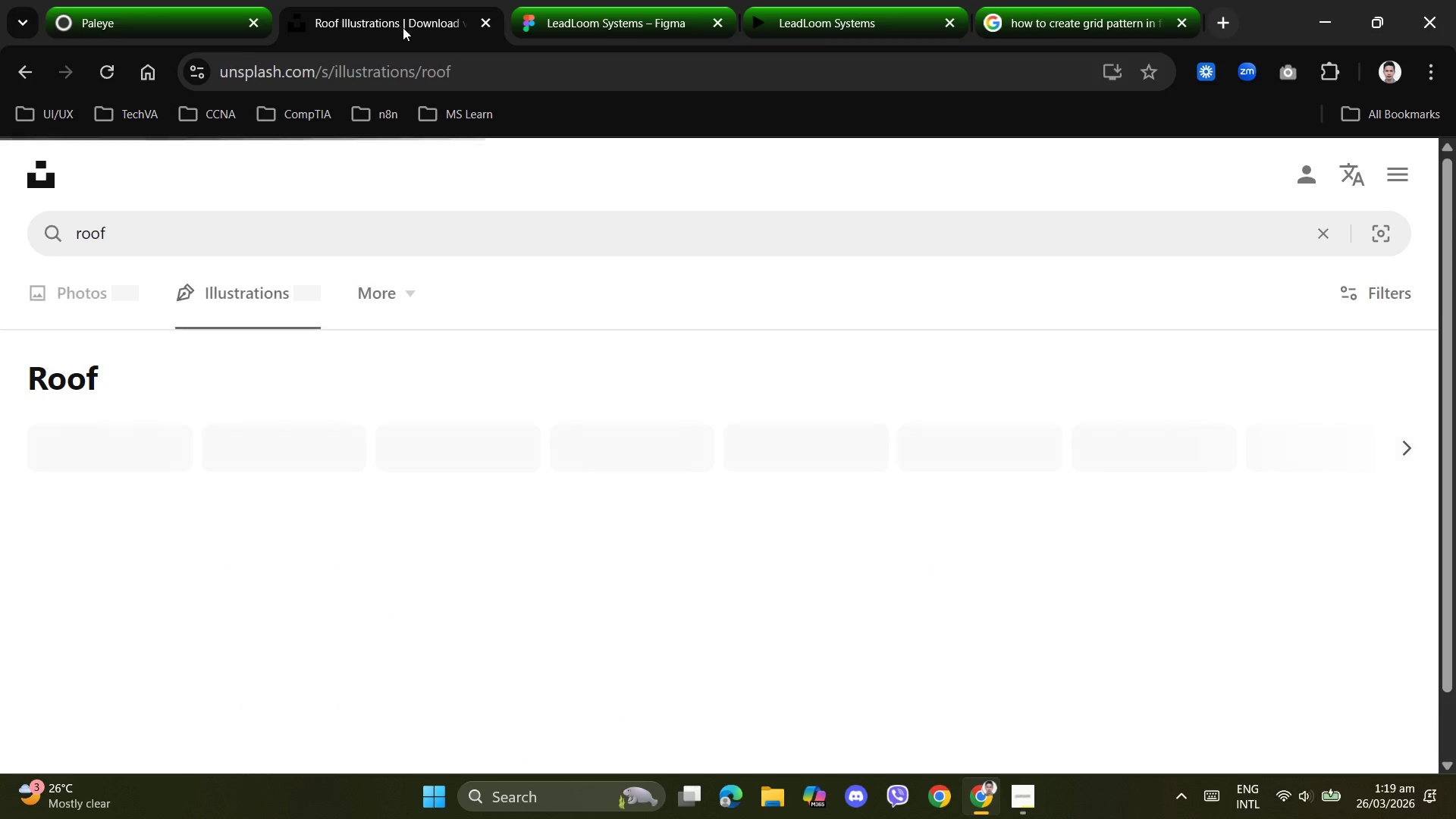 
left_click([647, 21])
 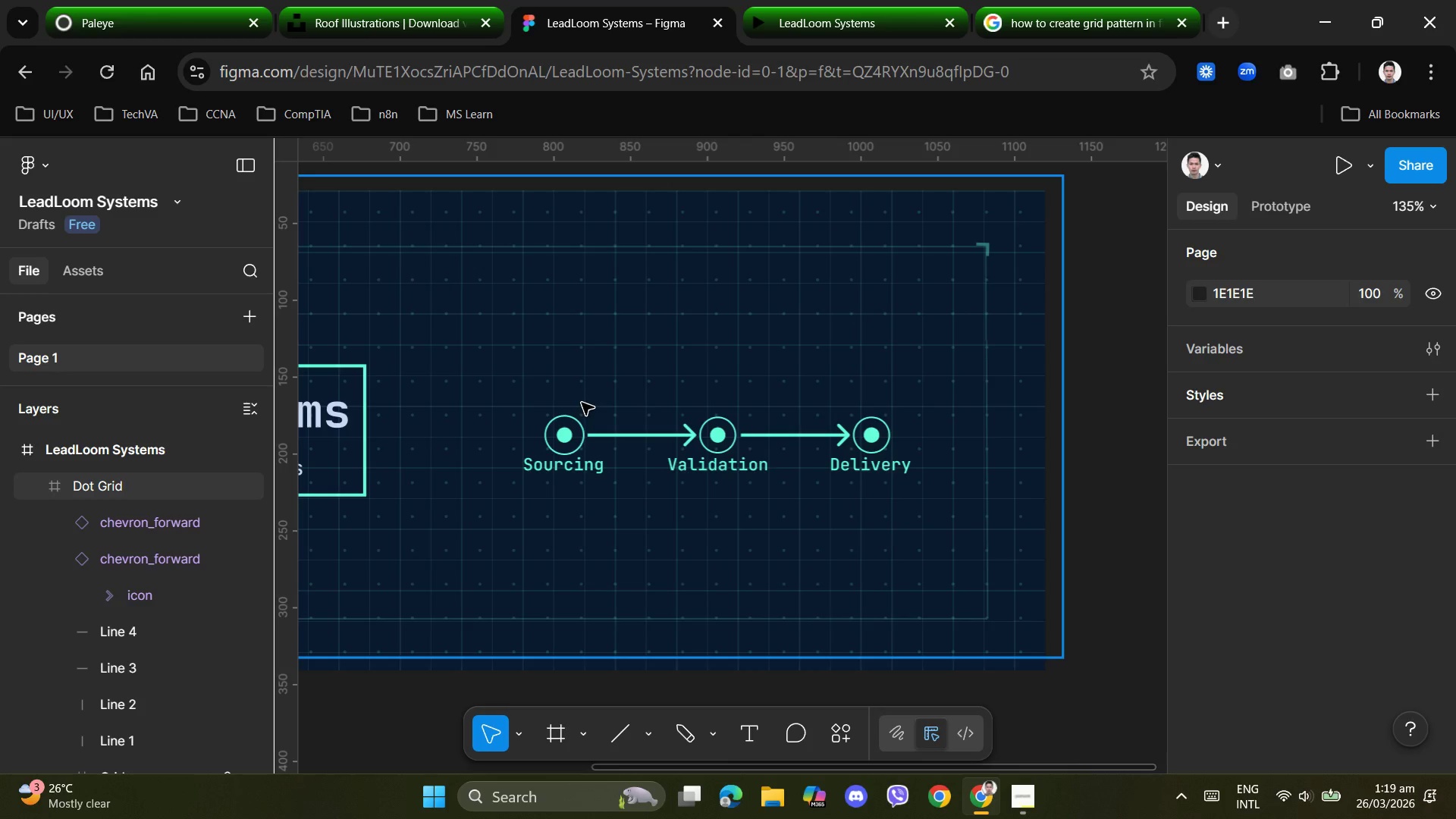 
left_click([573, 425])
 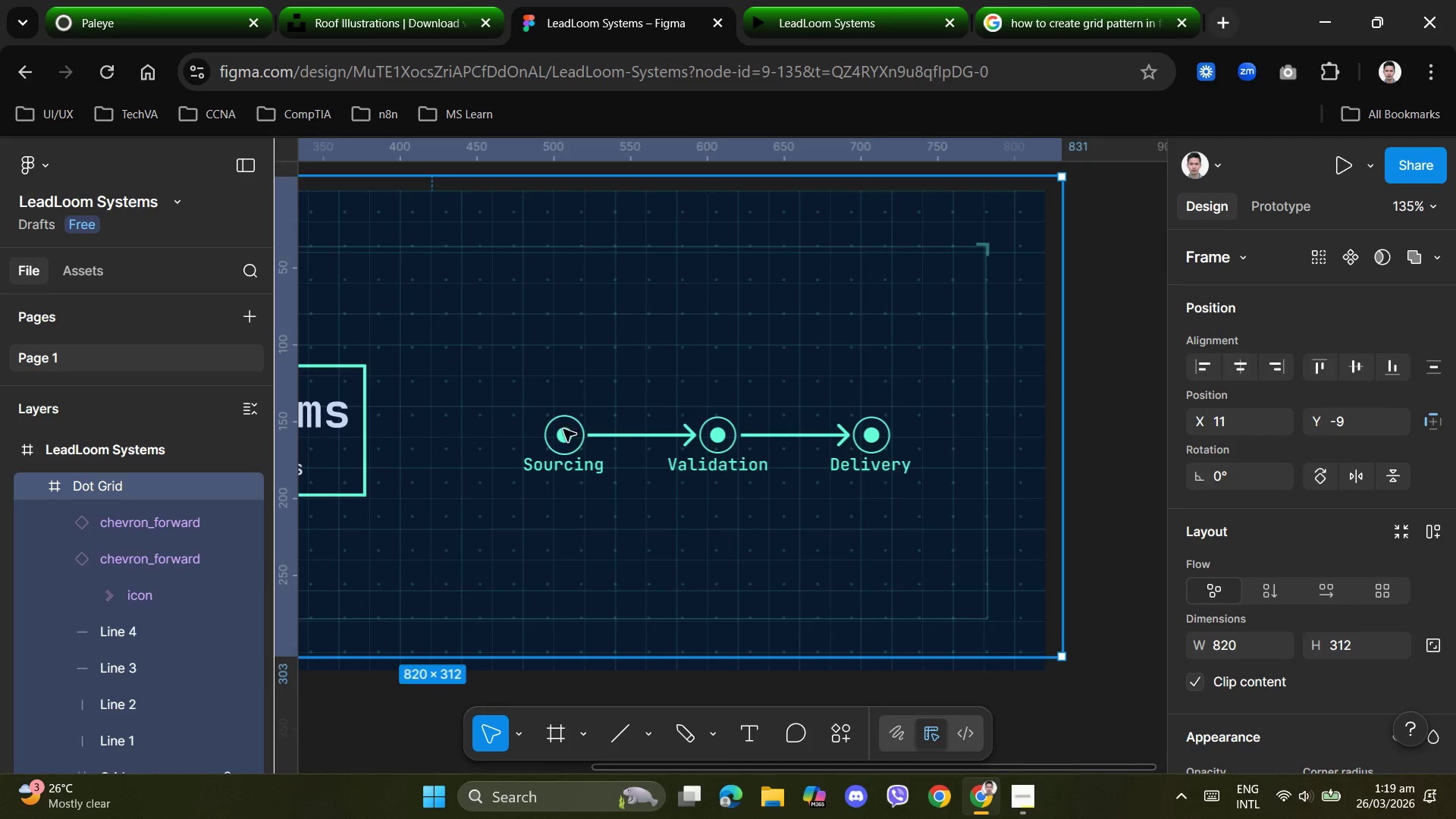 
double_click([565, 425])
 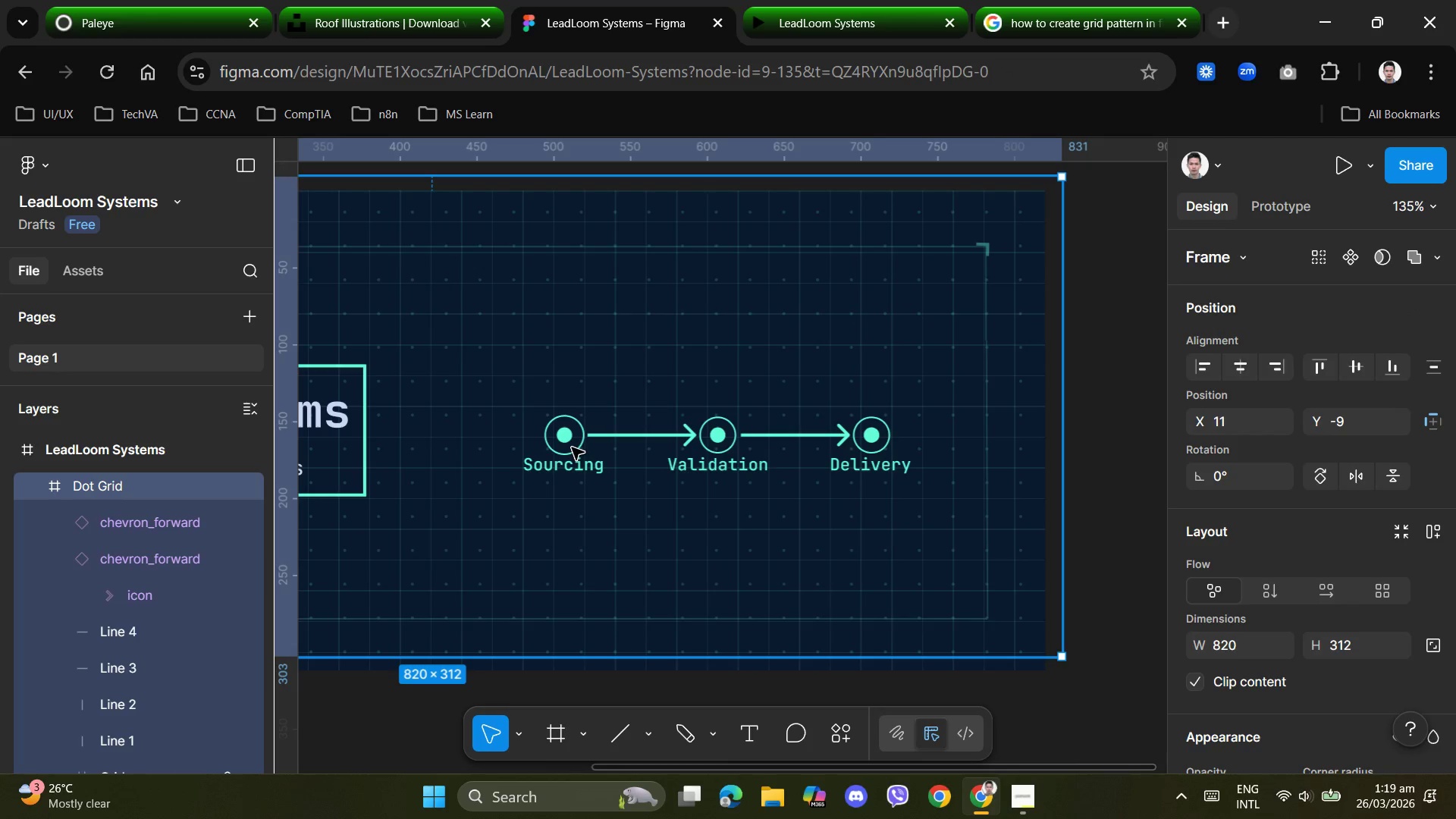 
double_click([573, 448])
 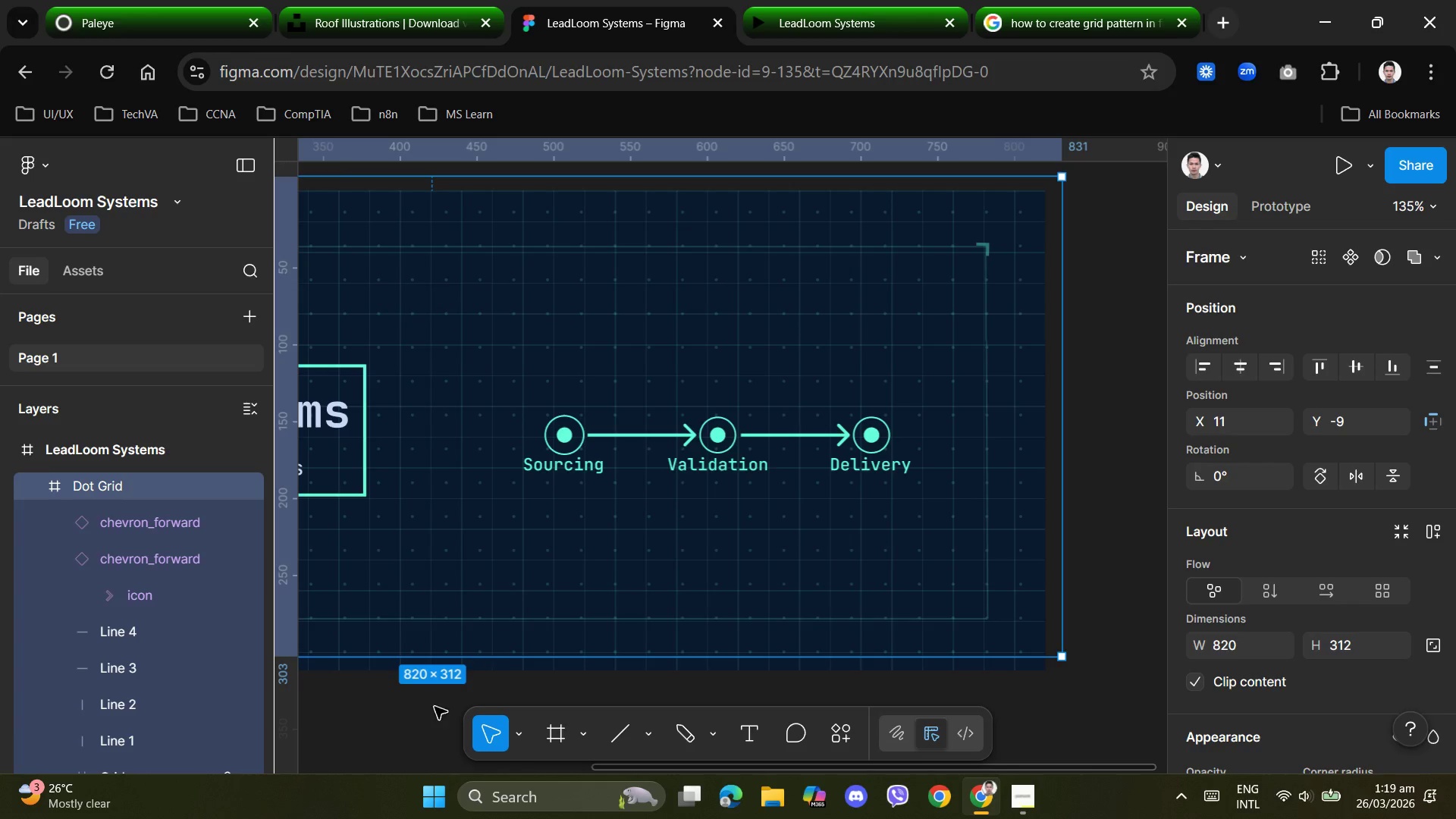 
left_click([413, 723])
 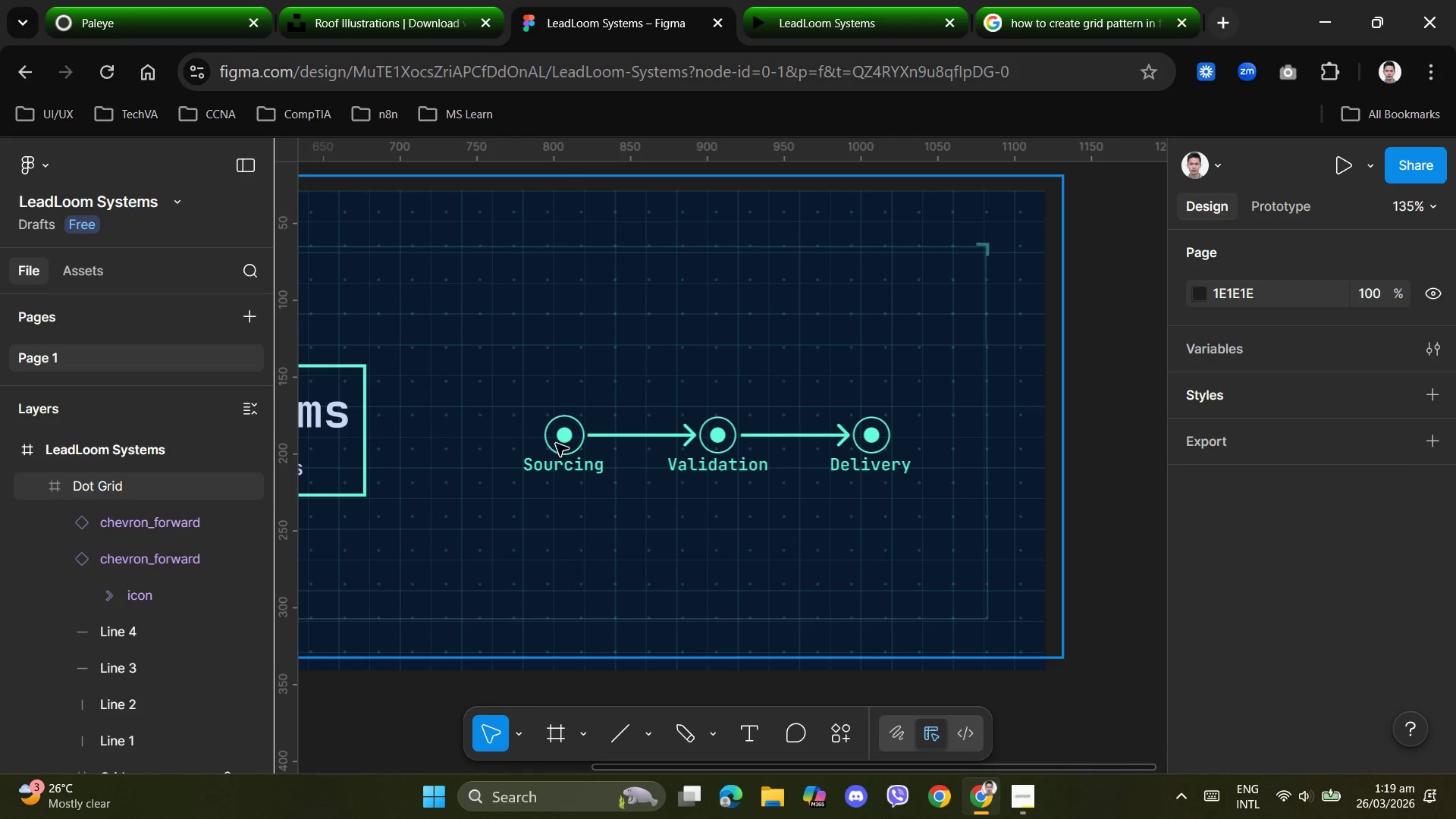 
double_click([556, 444])
 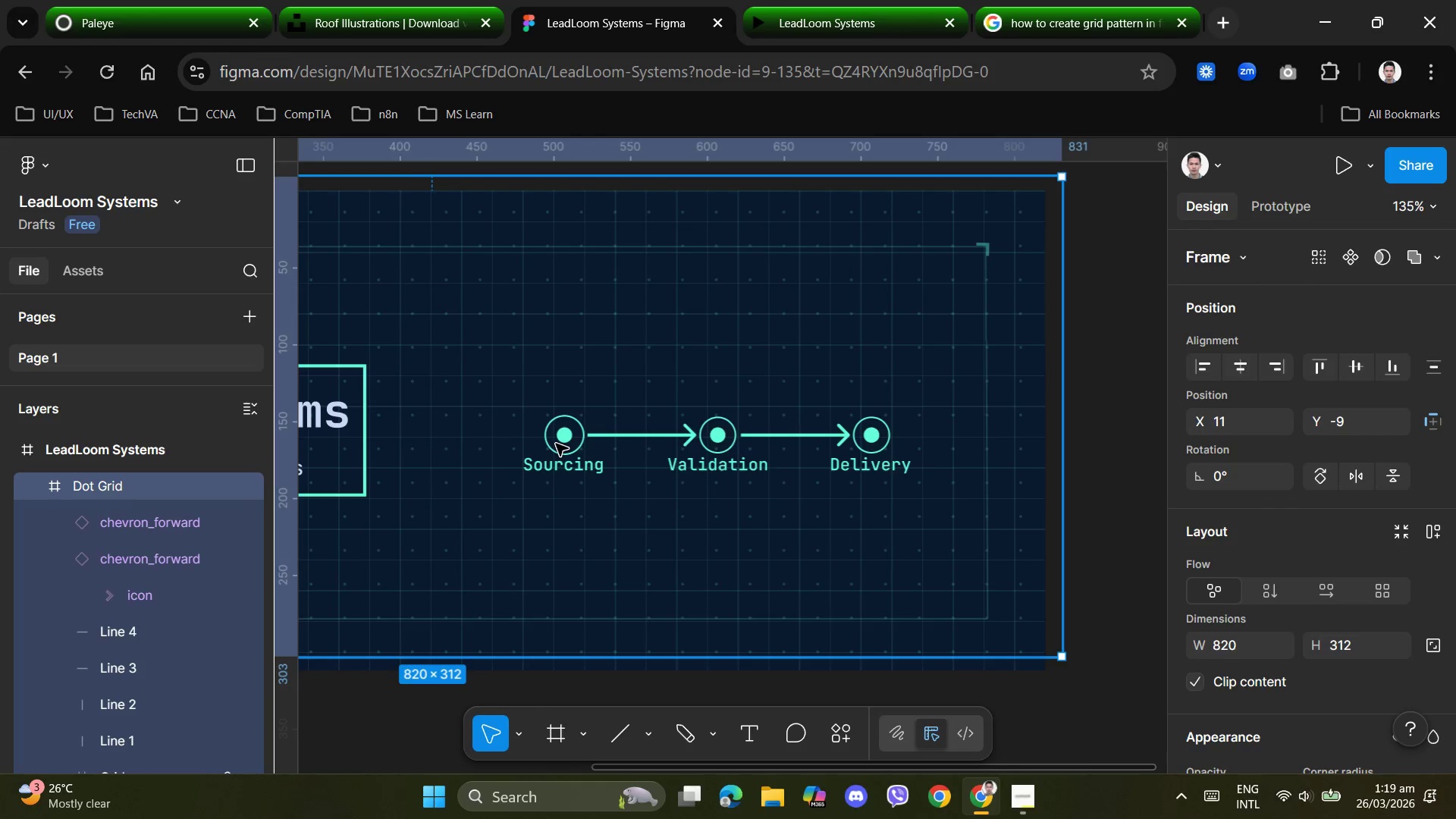 
triple_click([556, 444])
 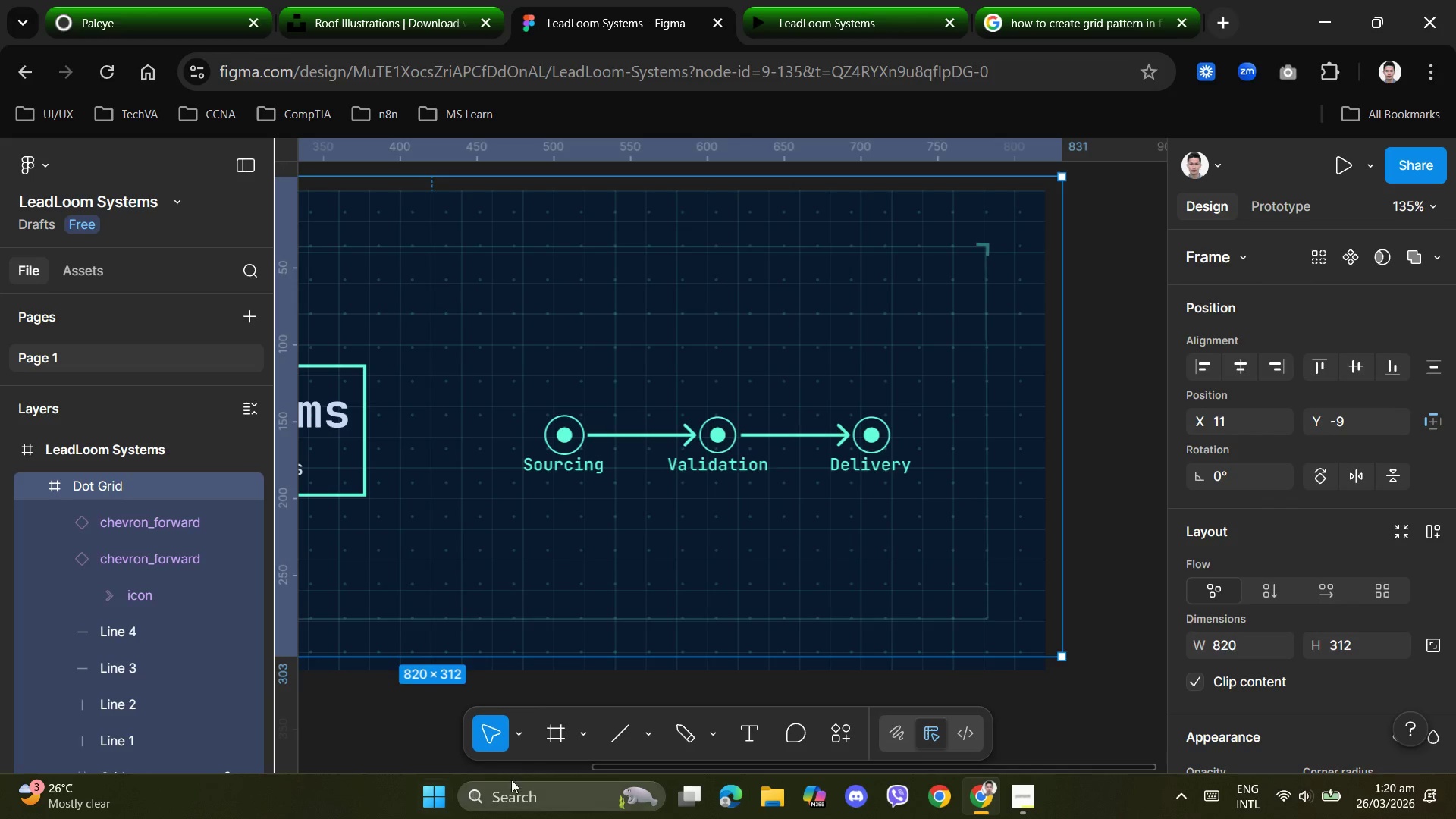 
scroll: coordinate [268, 465], scroll_direction: down, amount: 8.0
 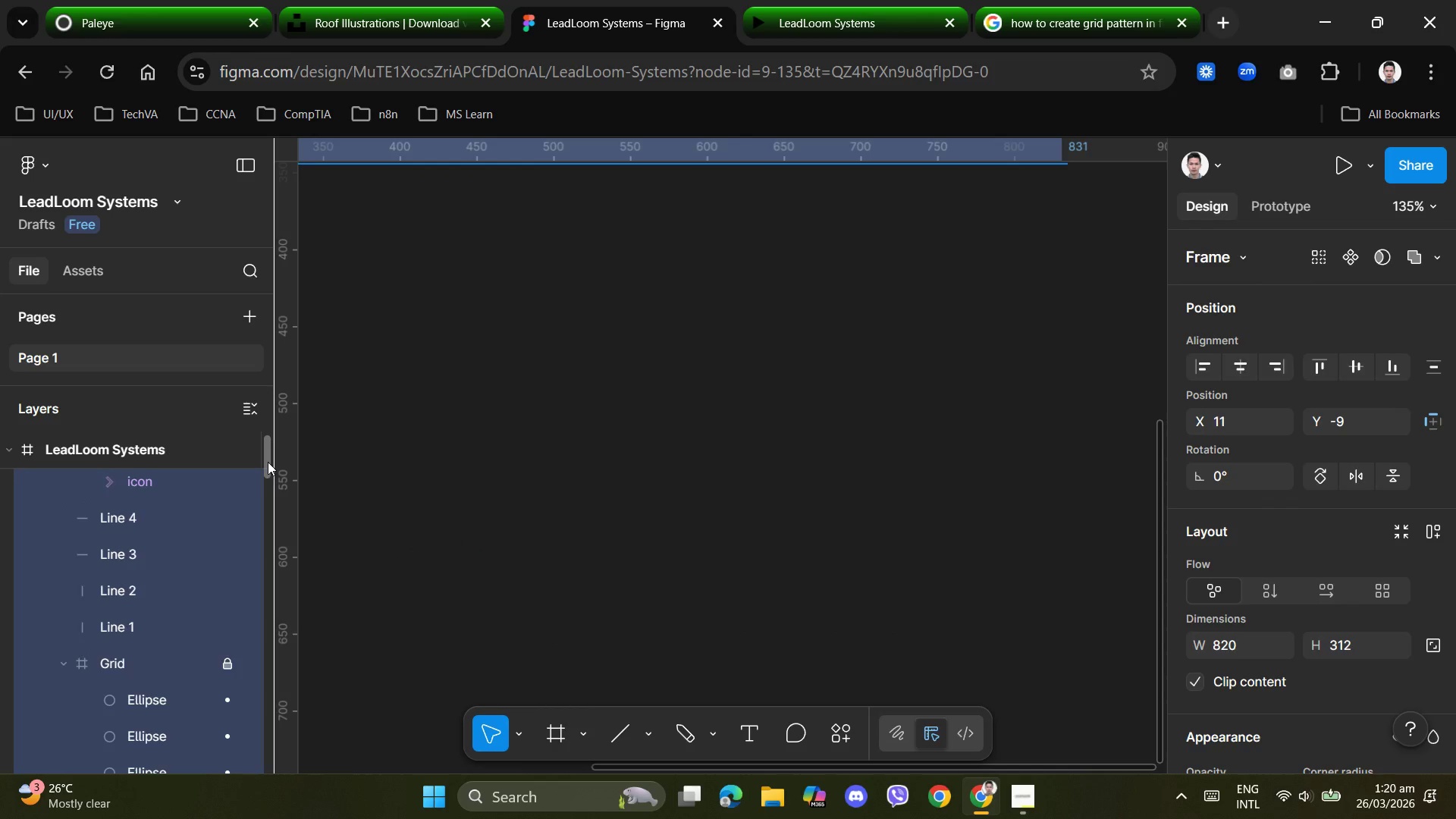 
left_click_drag(start_coordinate=[268, 462], to_coordinate=[276, 783])
 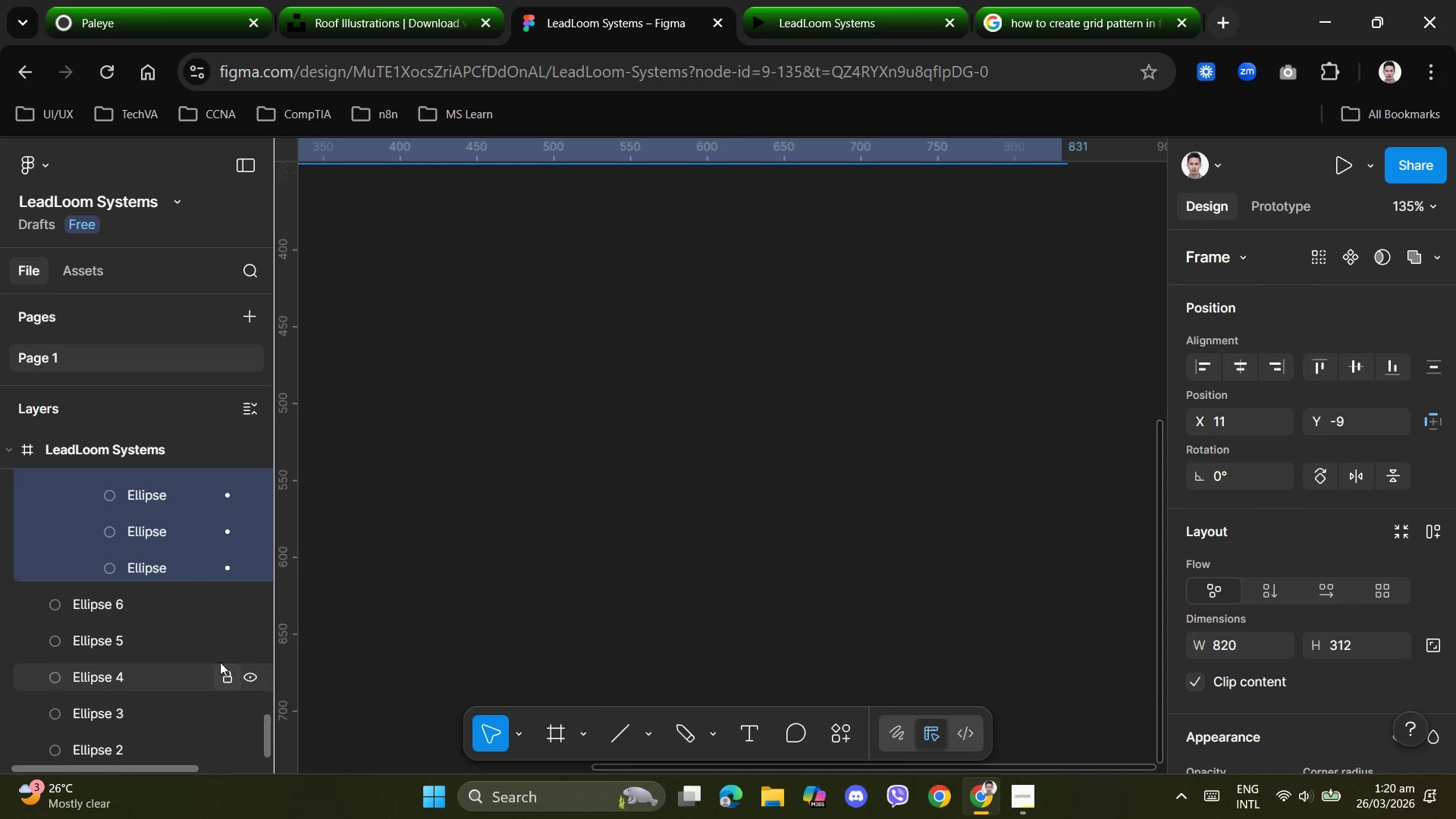 
scroll: coordinate [198, 667], scroll_direction: down, amount: 5.0
 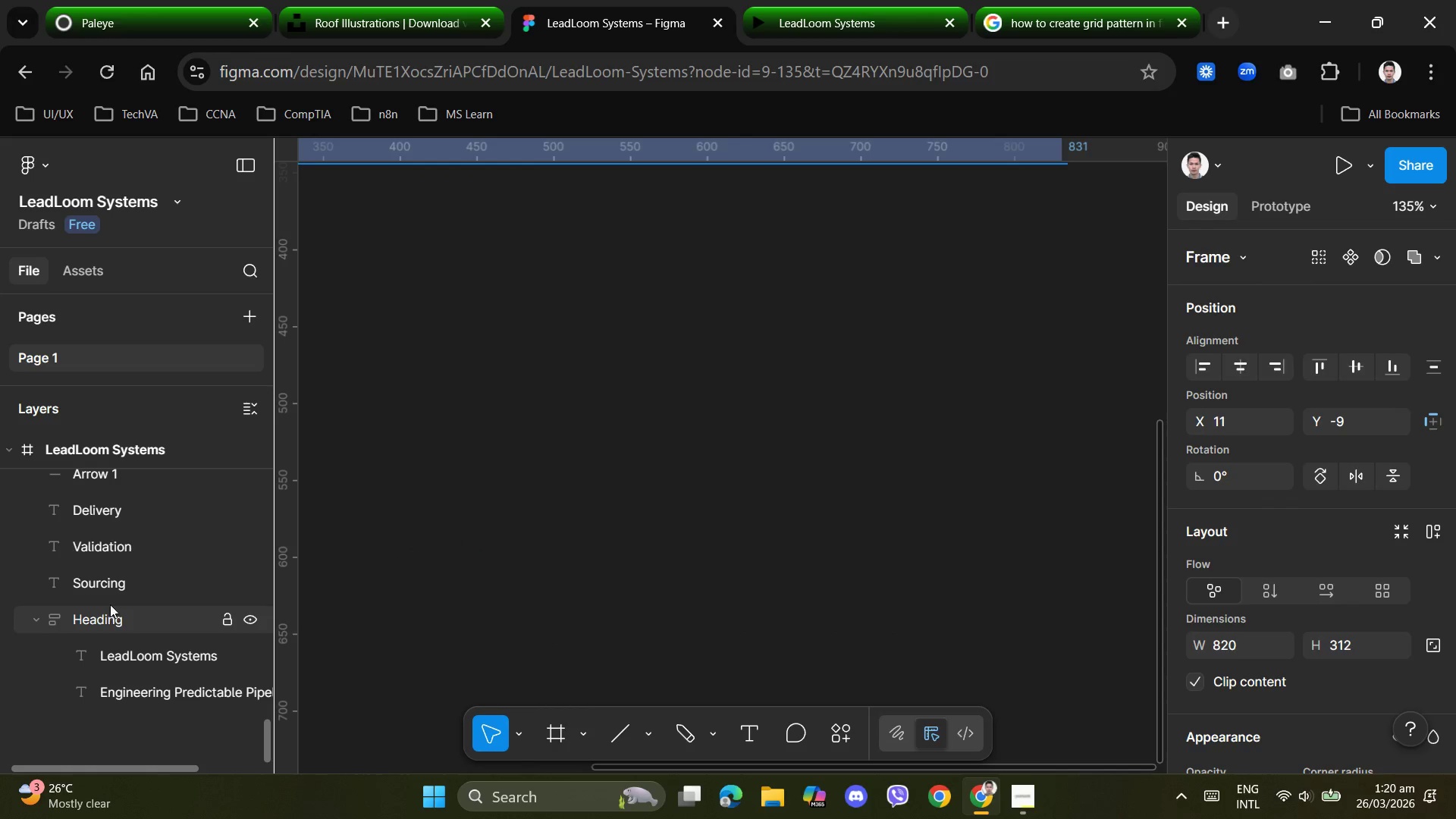 
left_click([108, 576])
 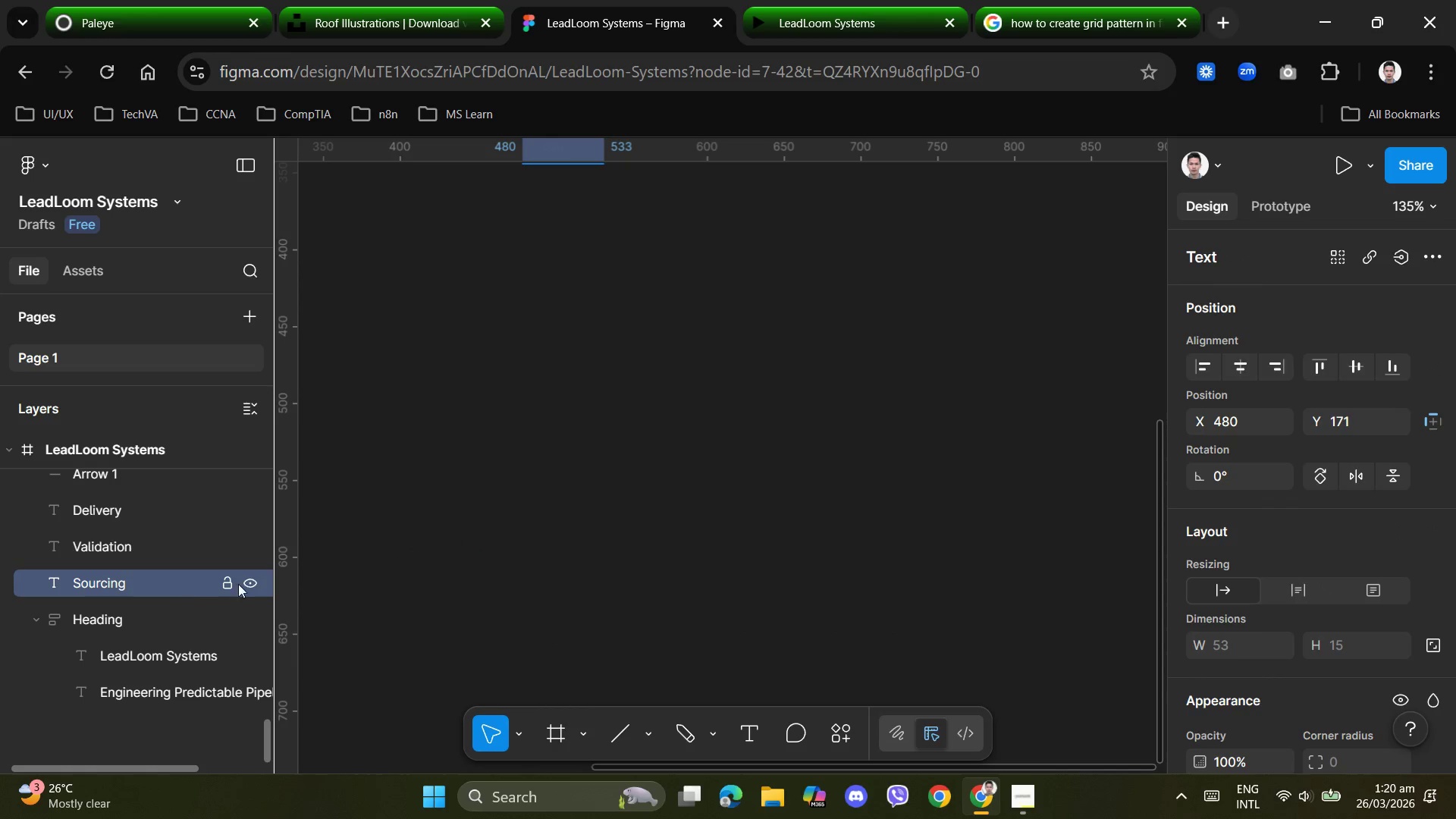 
scroll: coordinate [833, 531], scroll_direction: up, amount: 11.0
 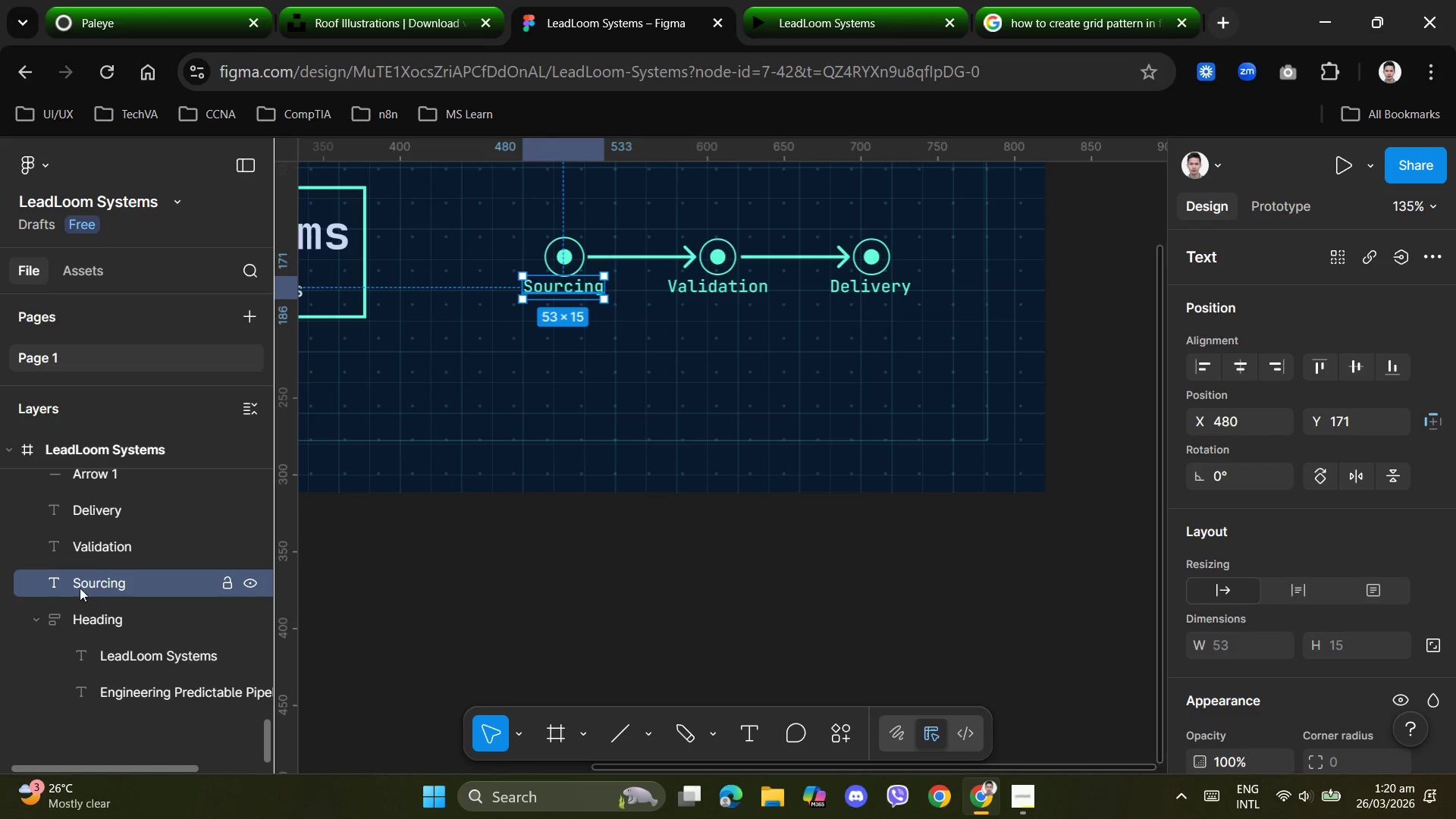 
left_click([95, 546])
 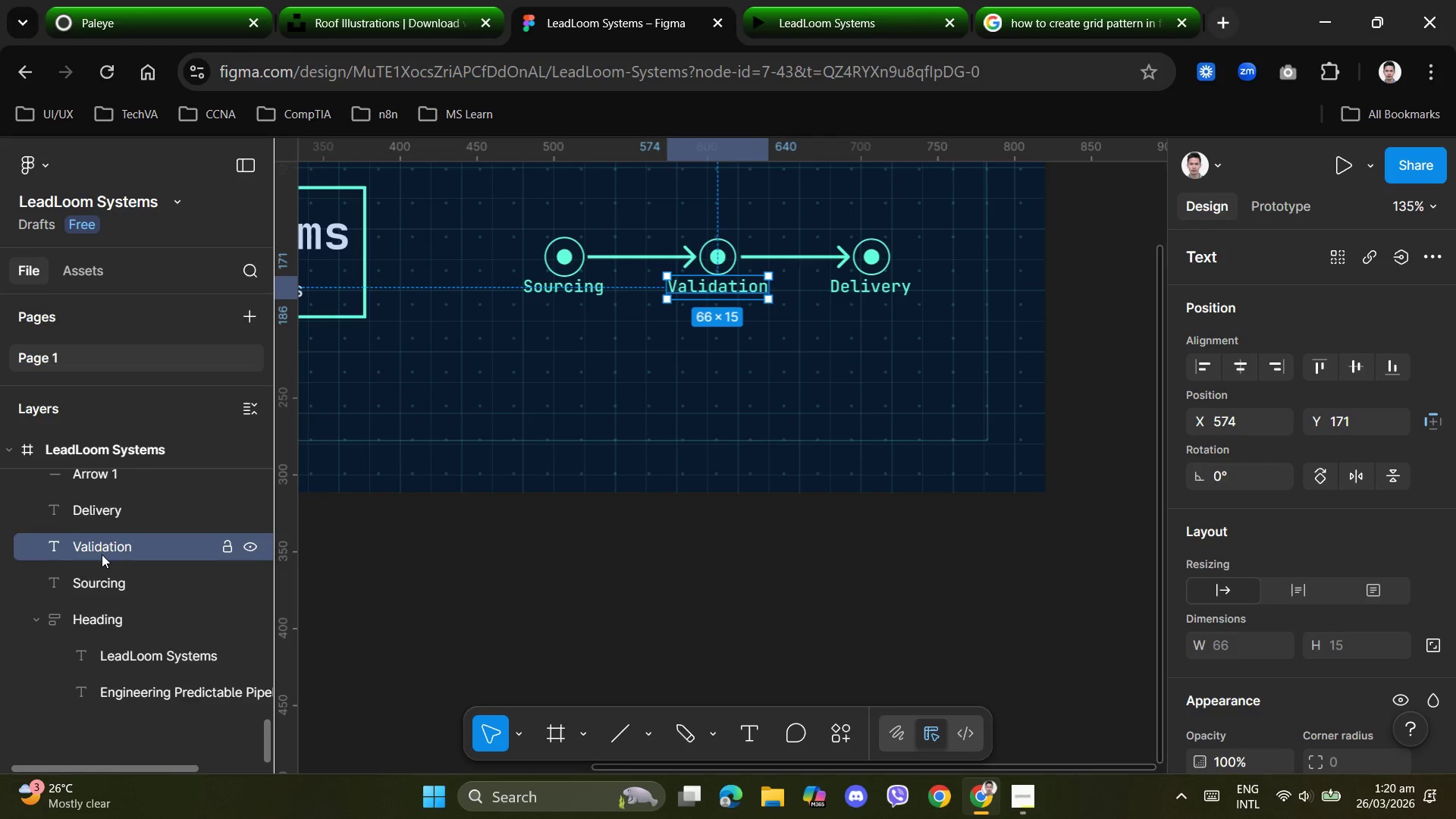 
scroll: coordinate [102, 555], scroll_direction: up, amount: 1.0
 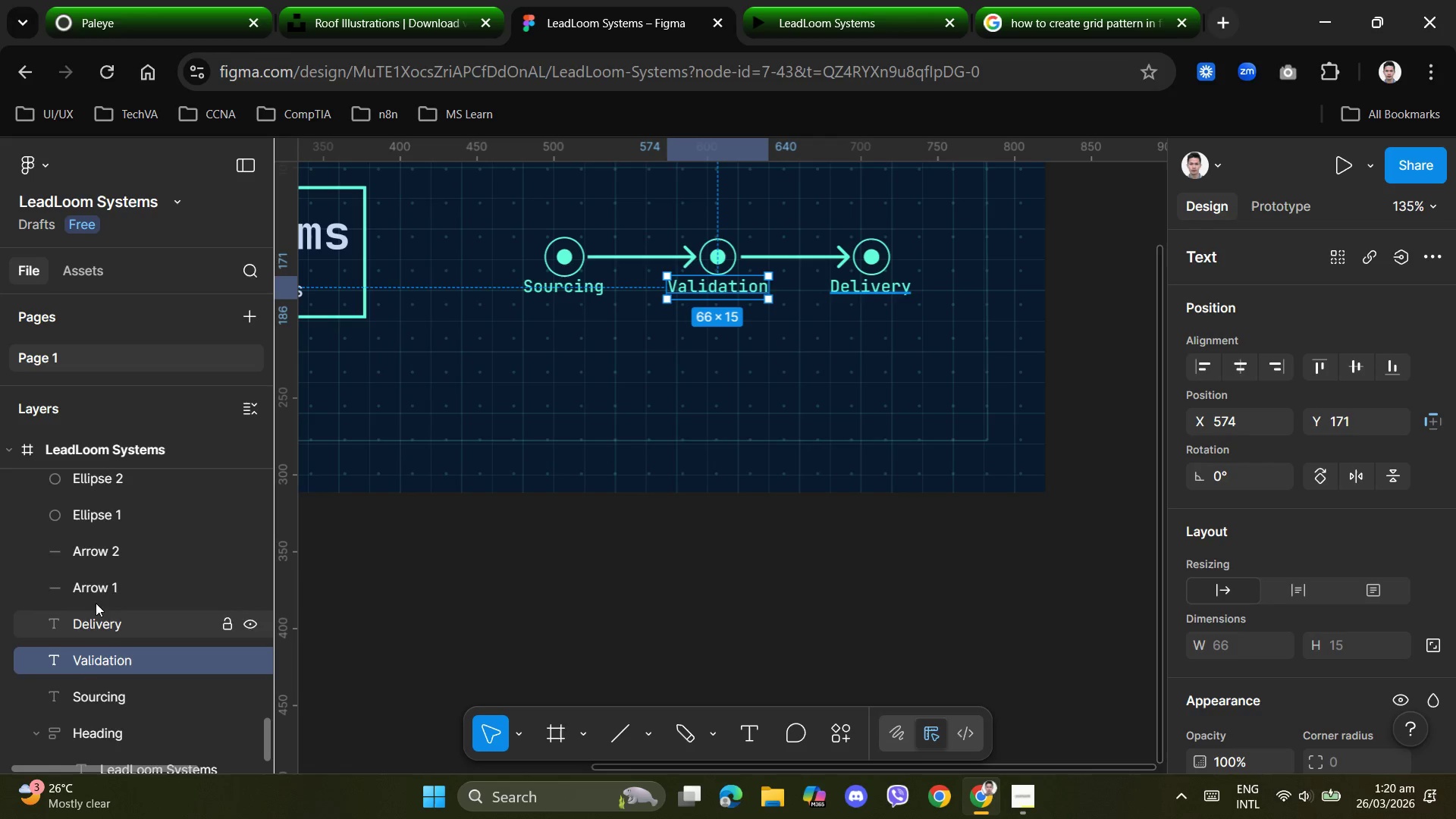 
left_click([94, 585])
 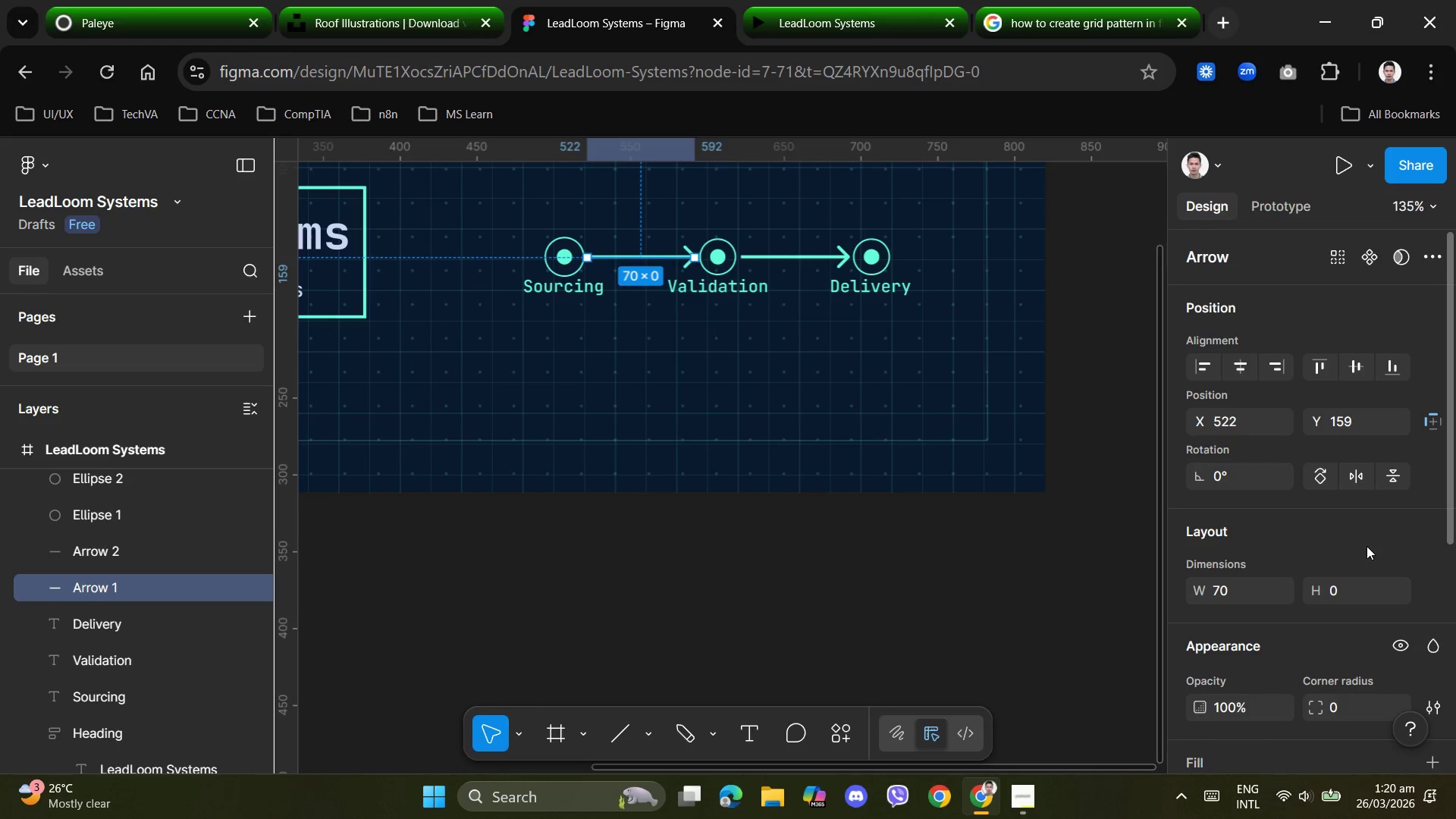 
scroll: coordinate [1351, 573], scroll_direction: down, amount: 2.0
 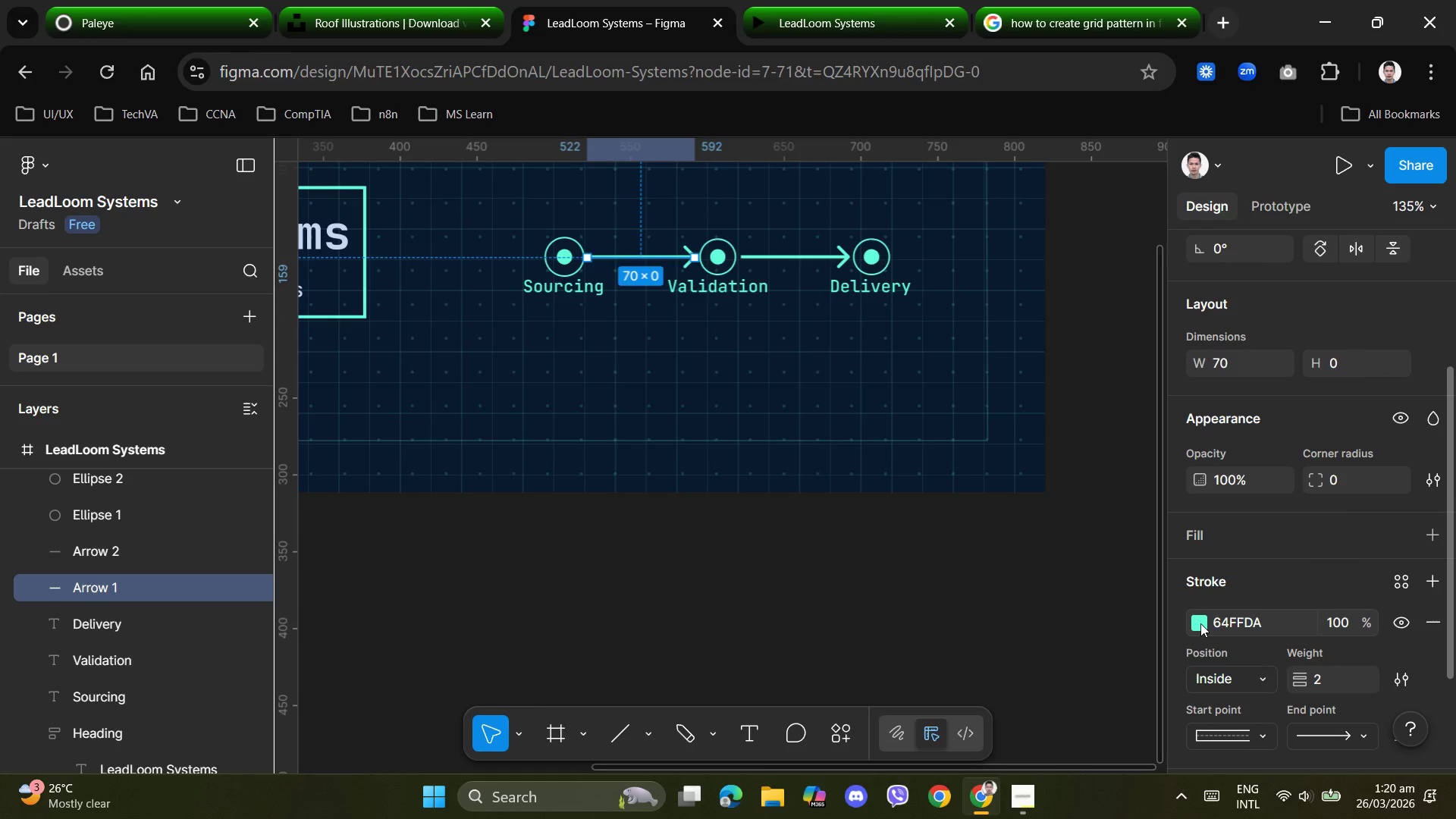 
left_click([1202, 623])
 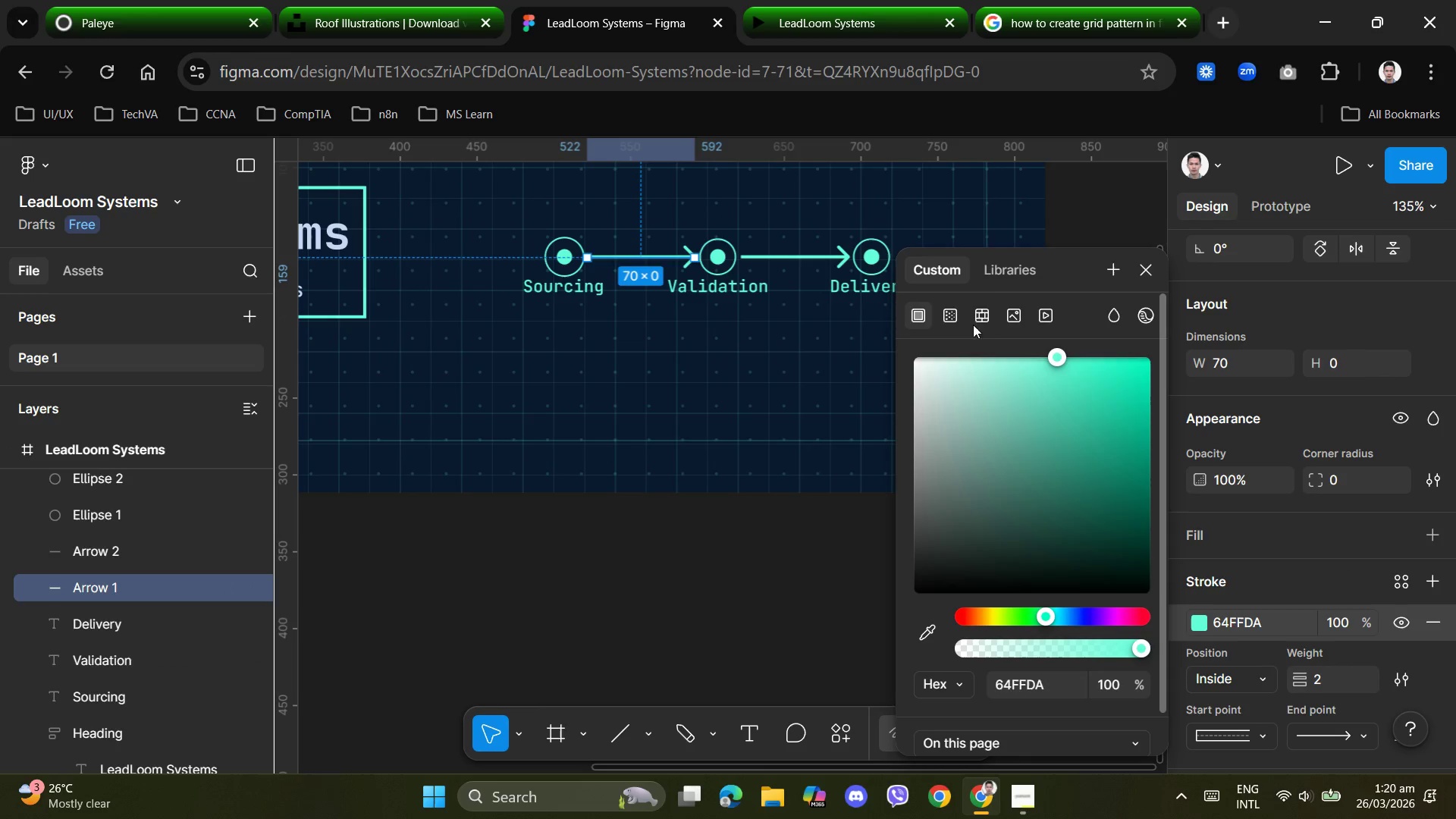 
mouse_move([961, 338])
 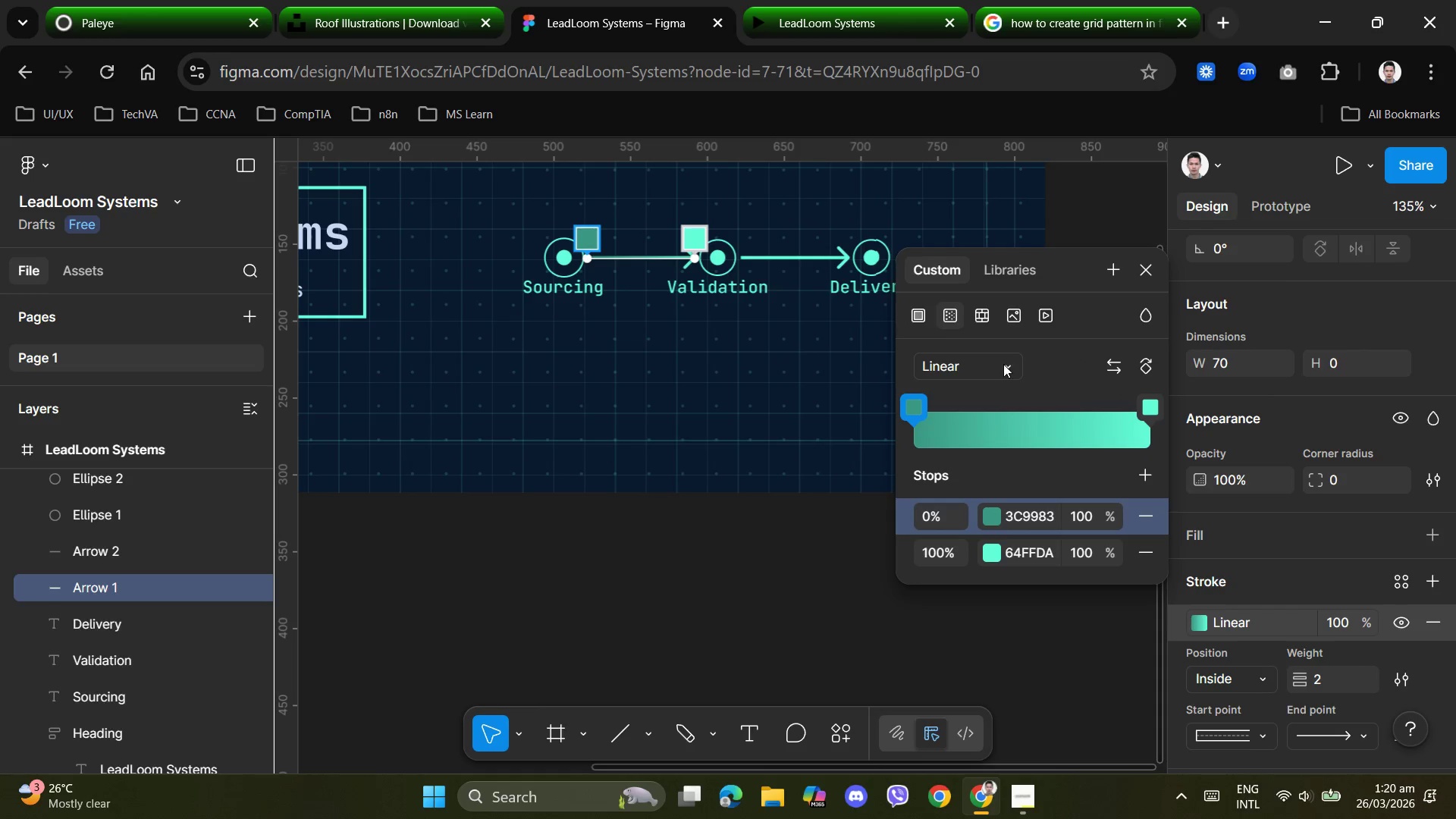 
left_click([1005, 364])
 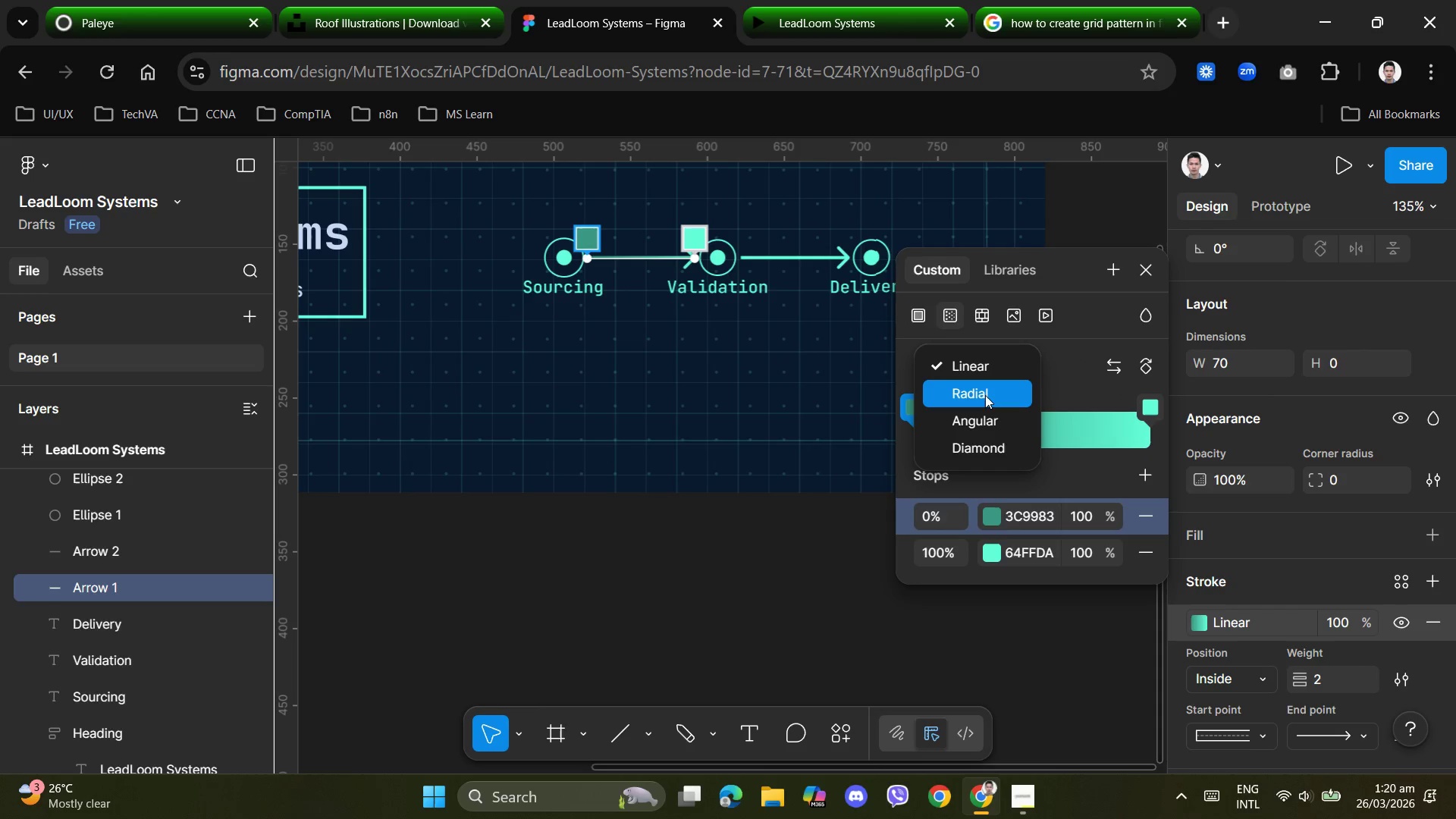 
left_click([984, 395])
 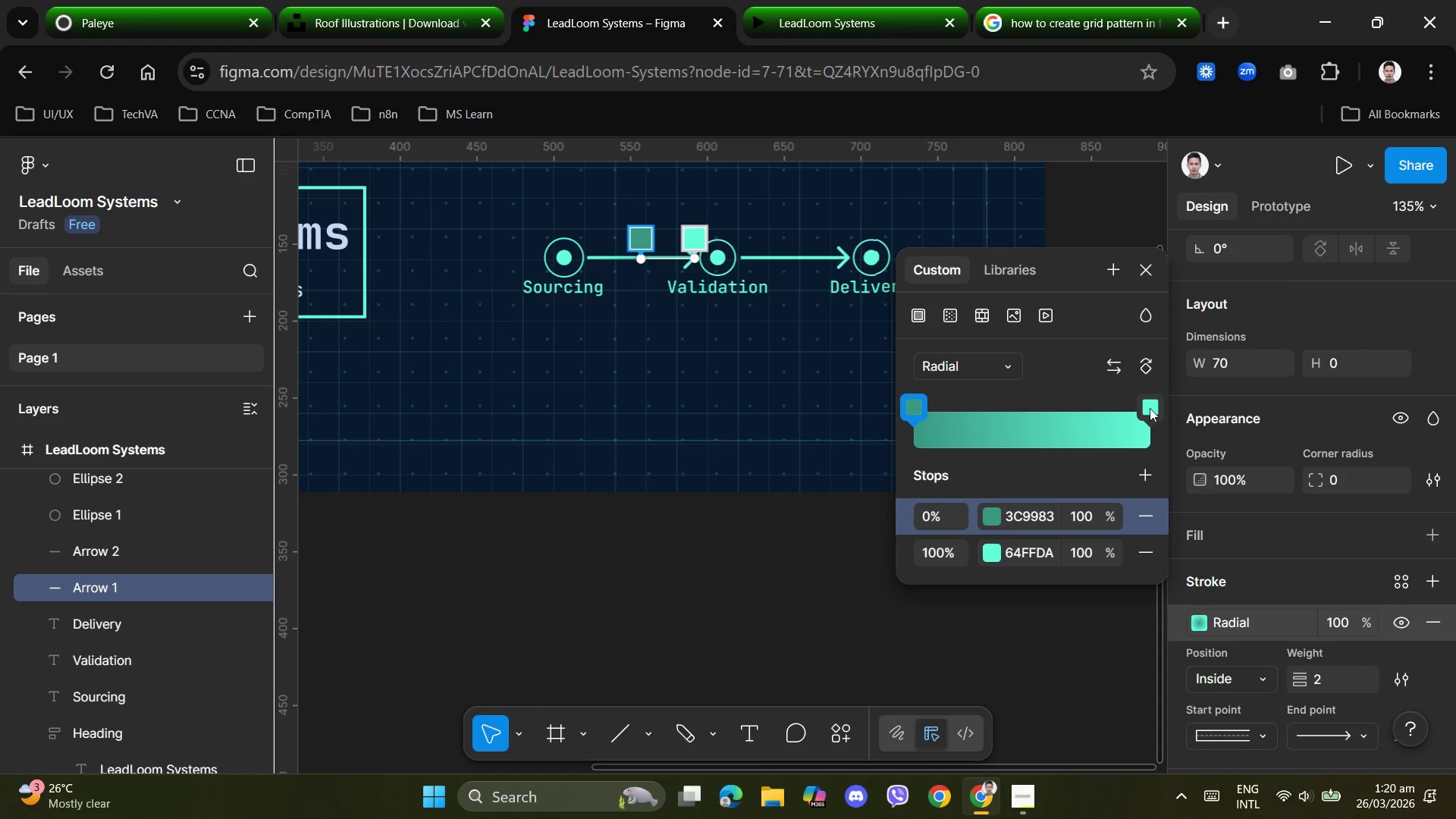 
left_click_drag(start_coordinate=[1145, 407], to_coordinate=[1182, 409])
 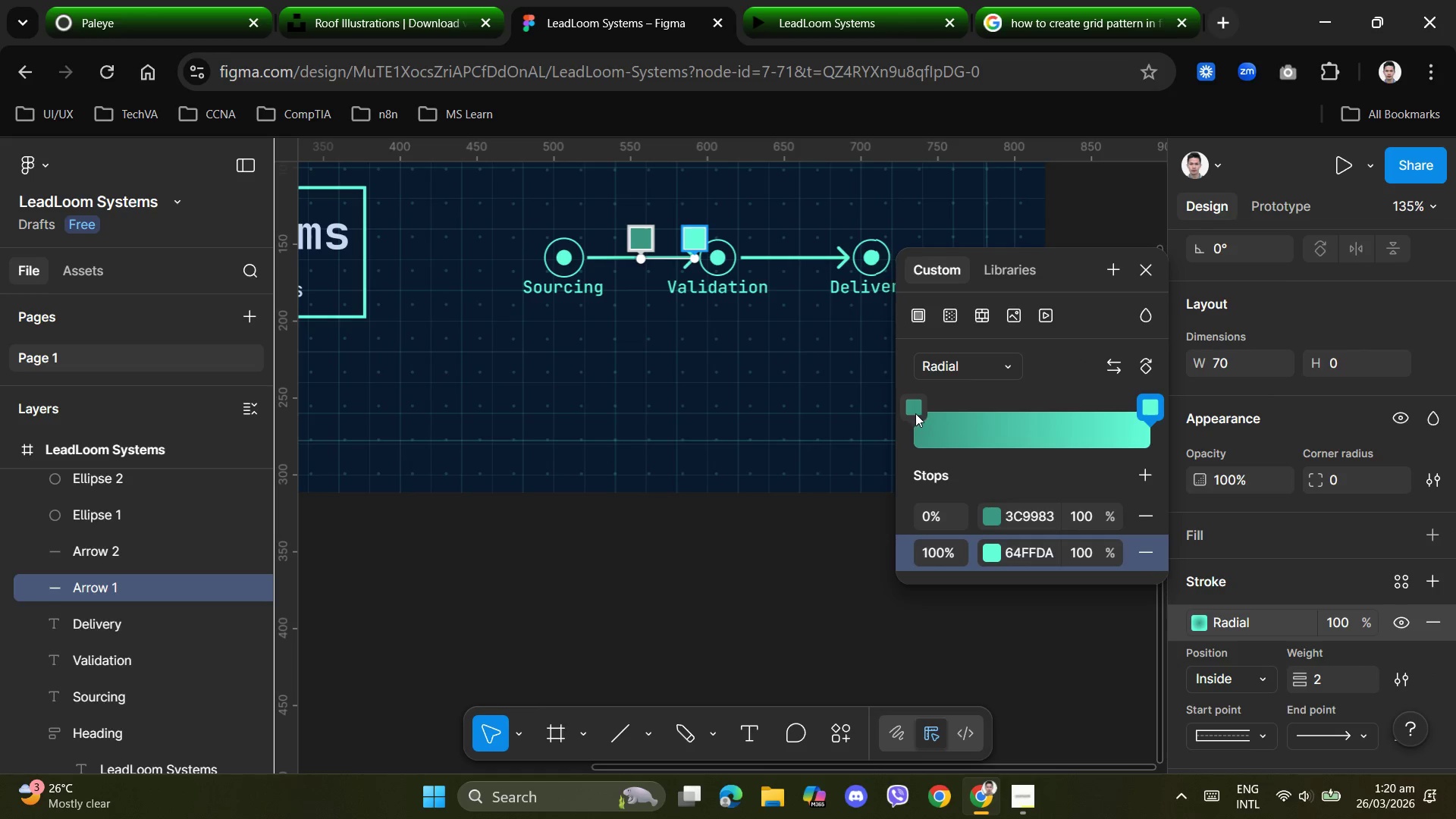 
left_click_drag(start_coordinate=[918, 413], to_coordinate=[906, 427])
 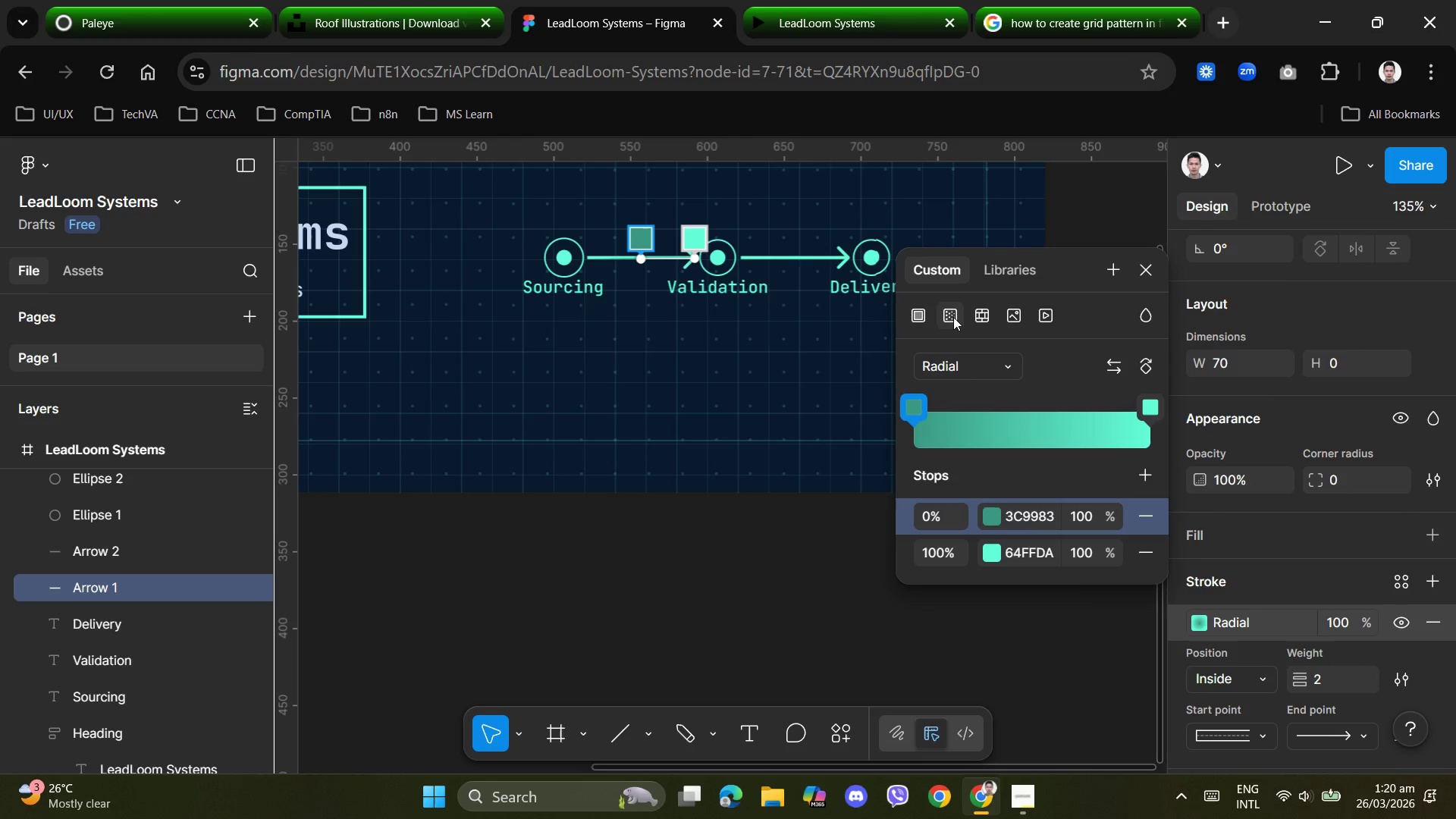 
left_click([986, 362])
 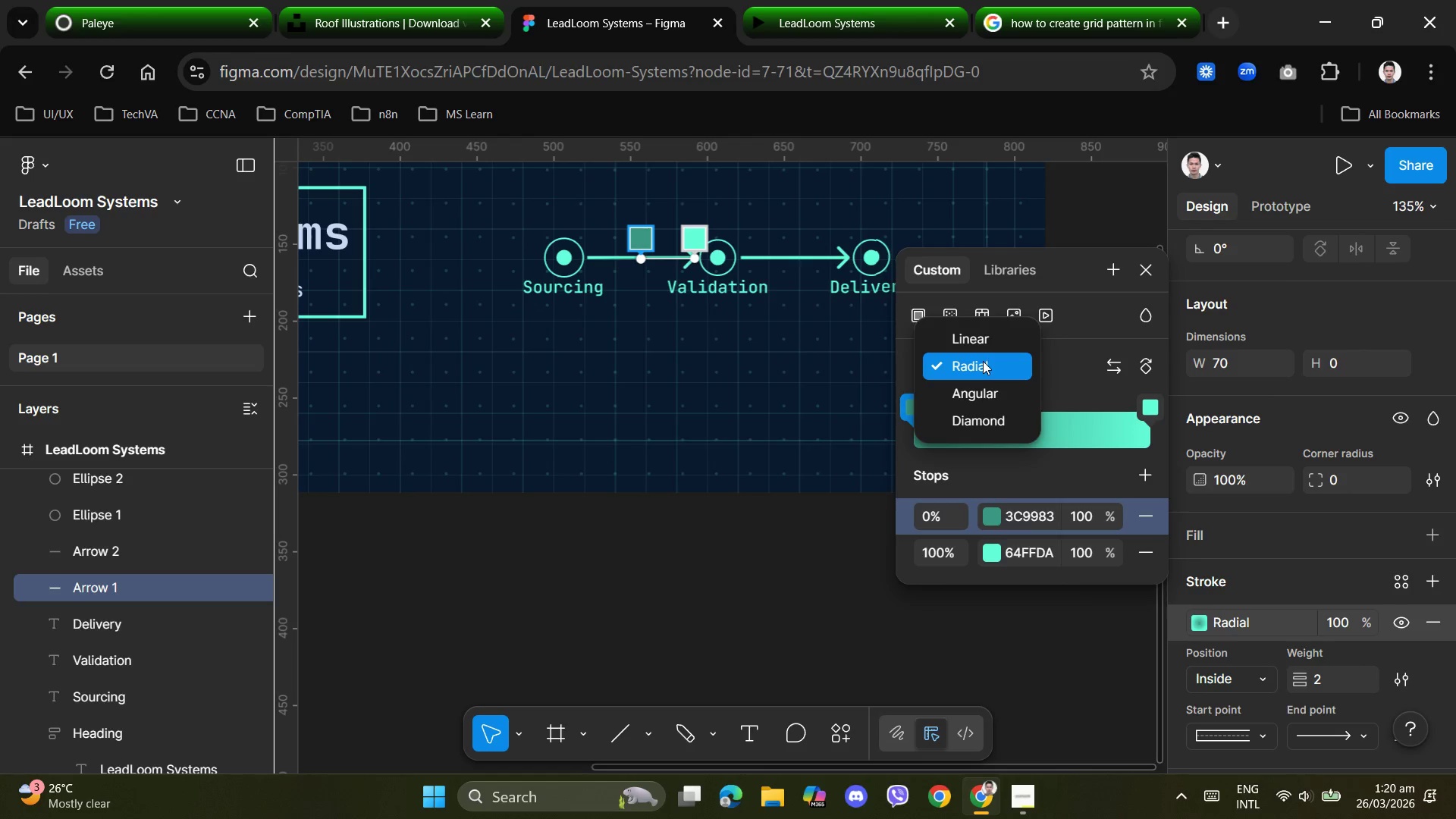 
left_click([983, 360])
 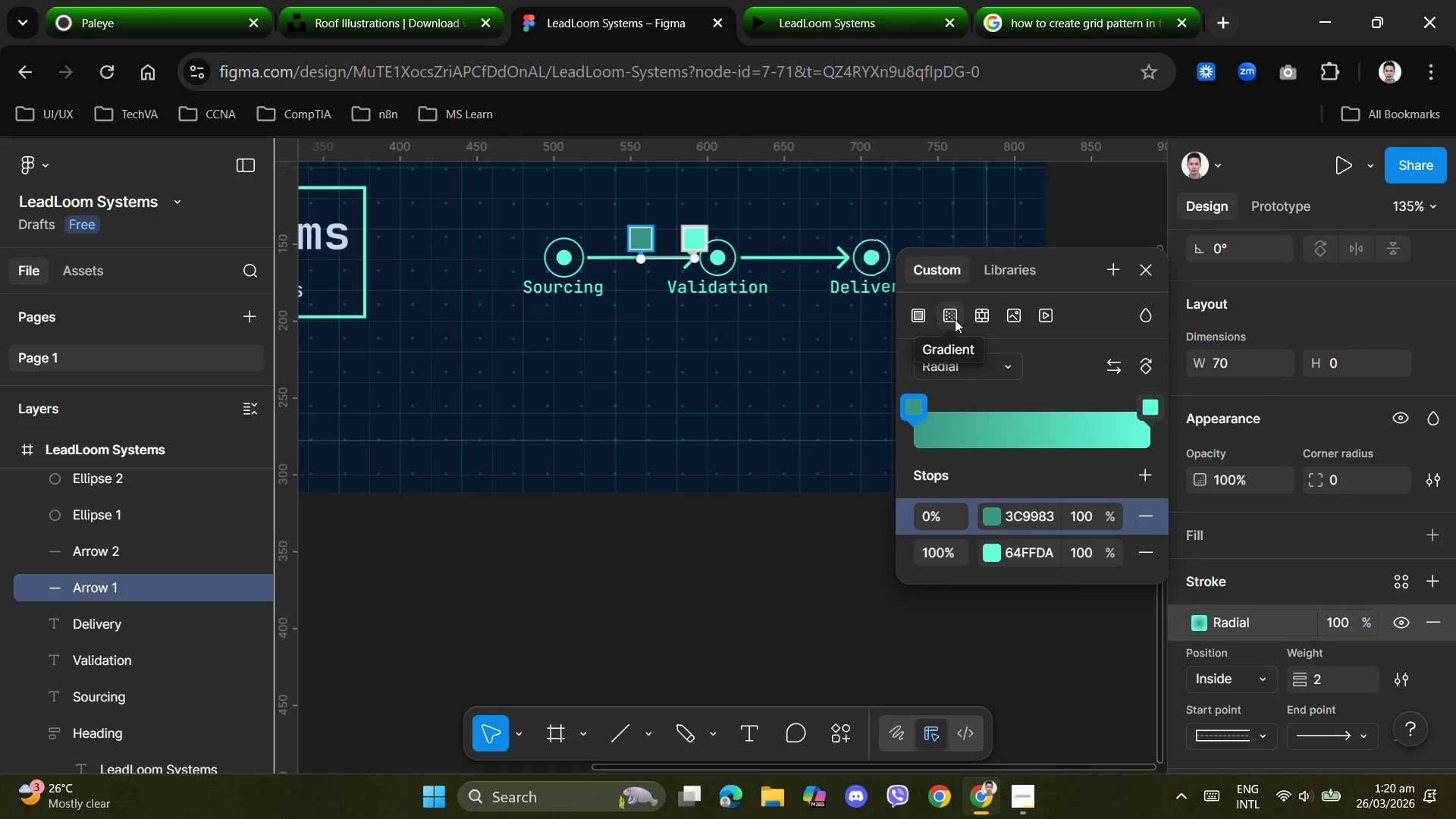 
left_click([955, 319])
 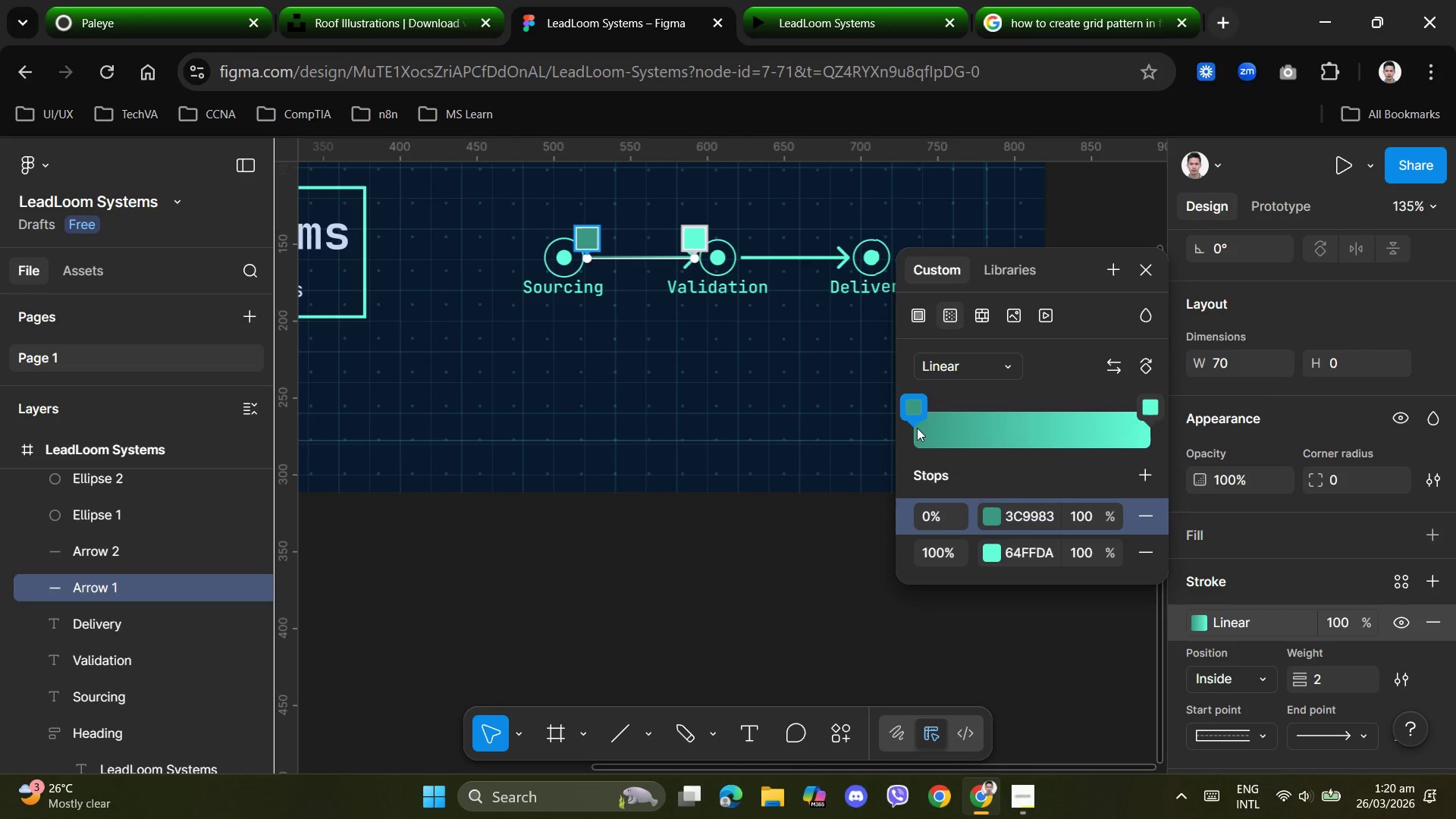 
left_click_drag(start_coordinate=[918, 406], to_coordinate=[890, 426])
 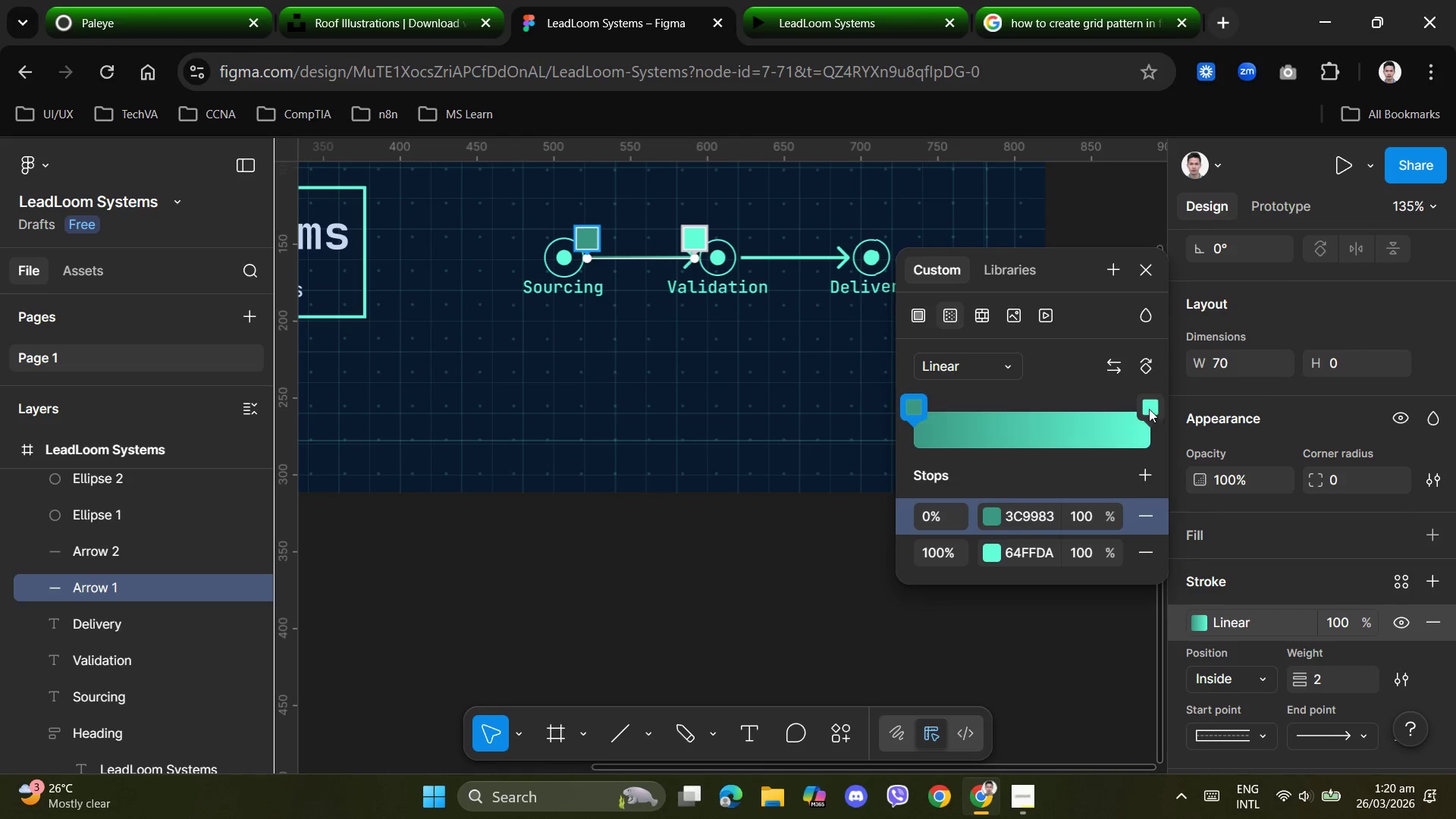 
left_click_drag(start_coordinate=[1149, 409], to_coordinate=[981, 417])
 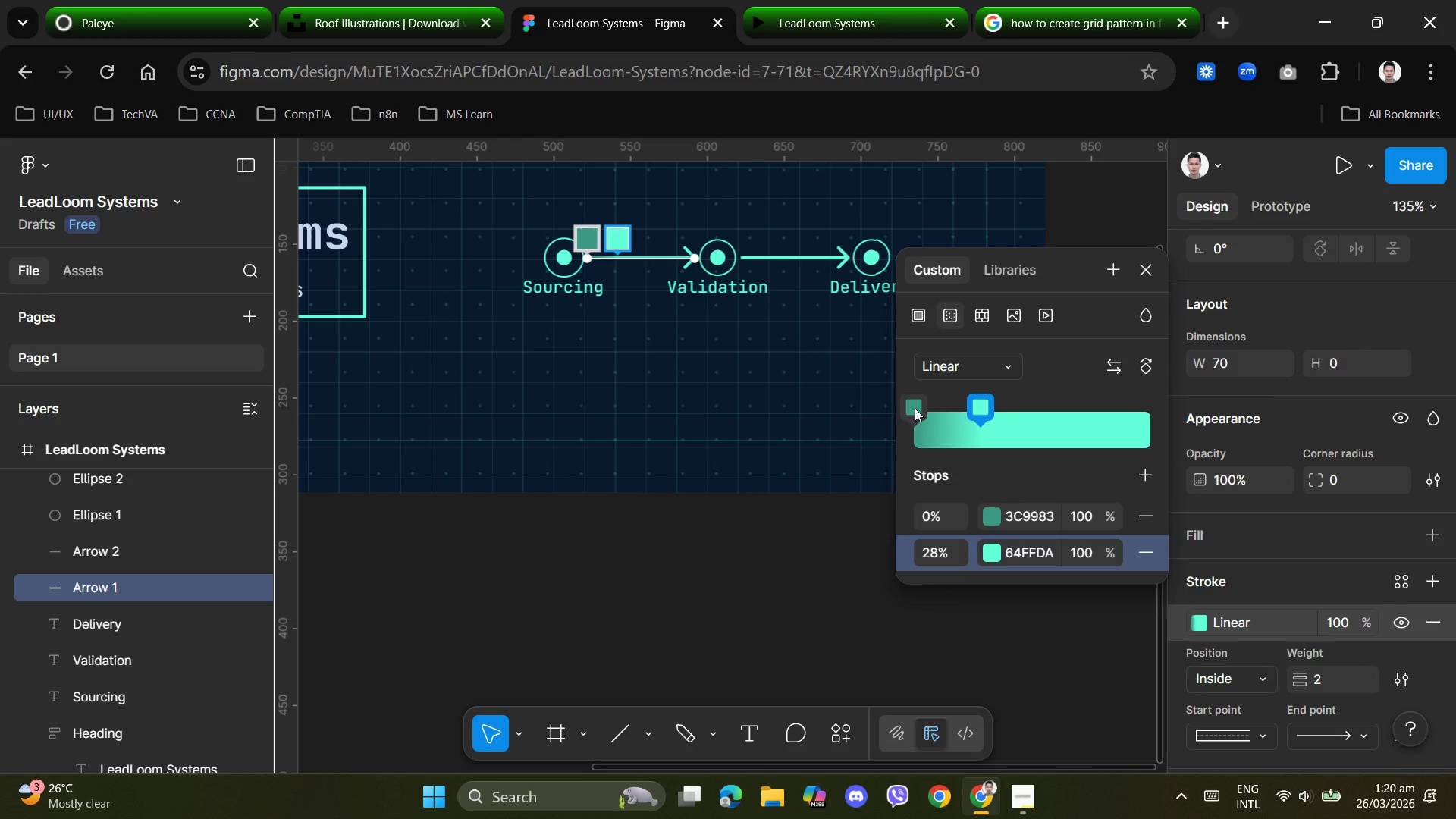 
left_click_drag(start_coordinate=[915, 408], to_coordinate=[1141, 414])
 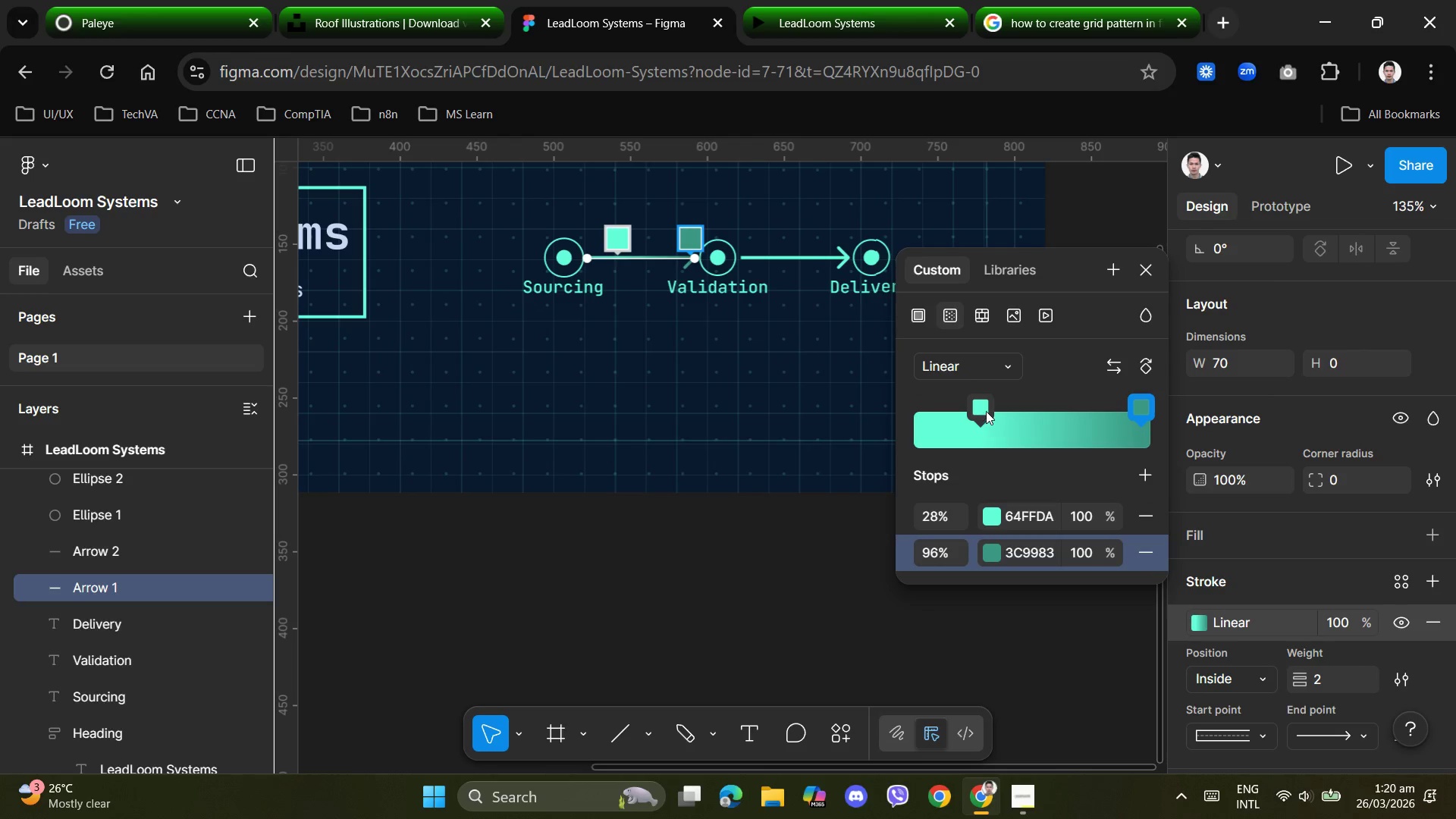 
left_click_drag(start_coordinate=[986, 409], to_coordinate=[924, 409])
 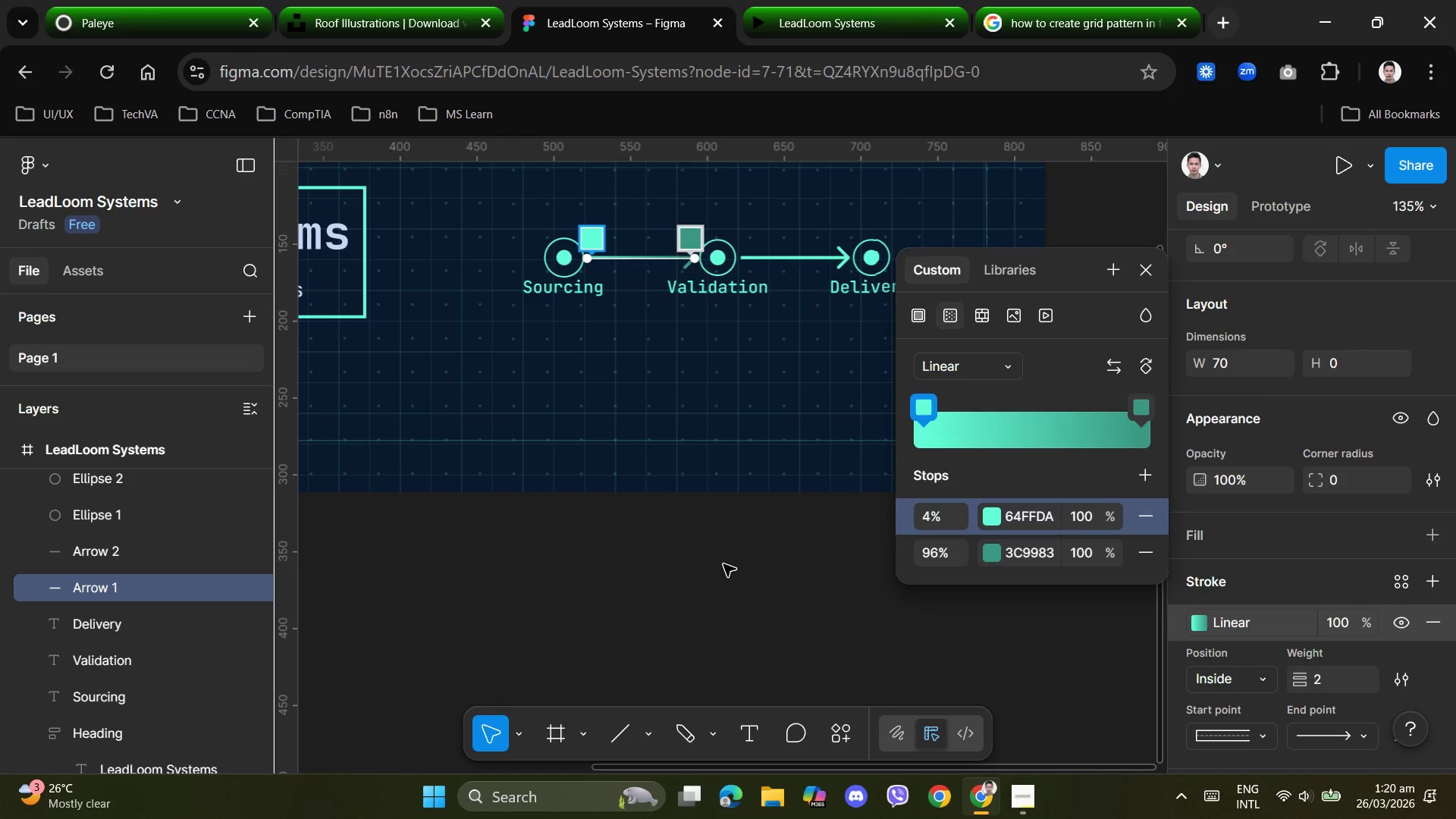 
left_click([723, 564])
 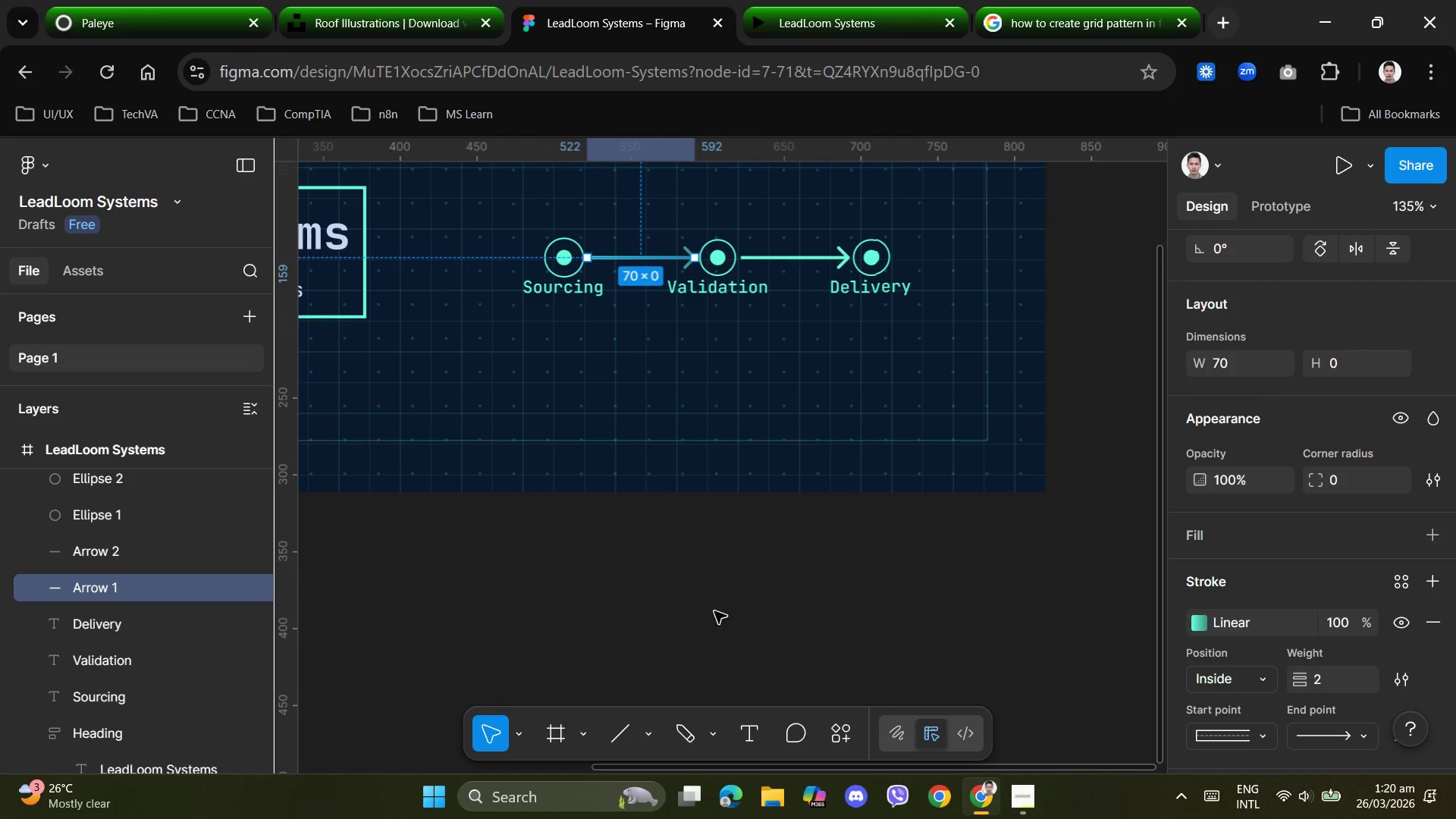 
left_click([714, 613])
 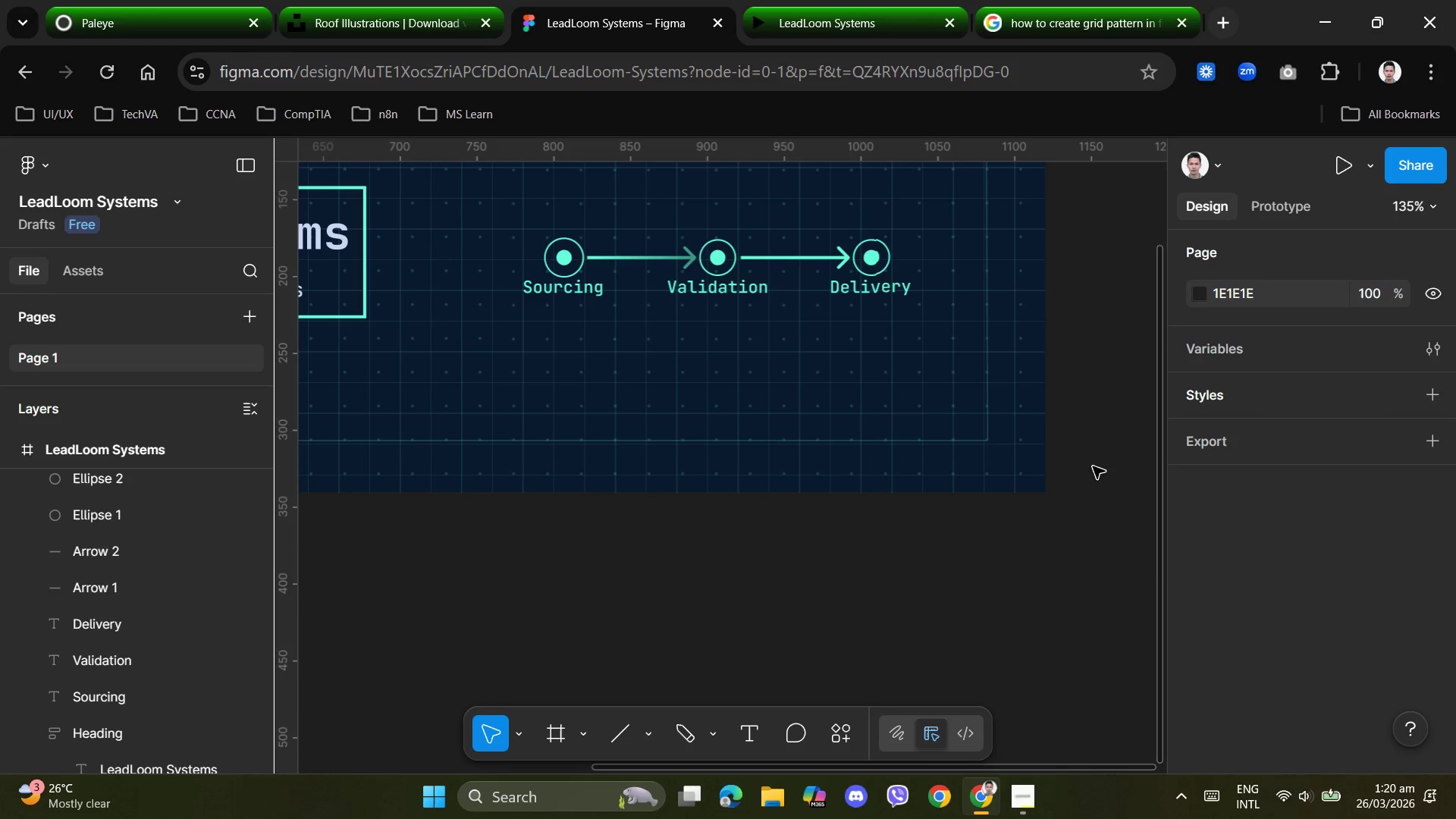 
hold_key(key=ControlLeft, duration=1.19)
scroll: coordinate [967, 601], scroll_direction: up, amount: 7.0
 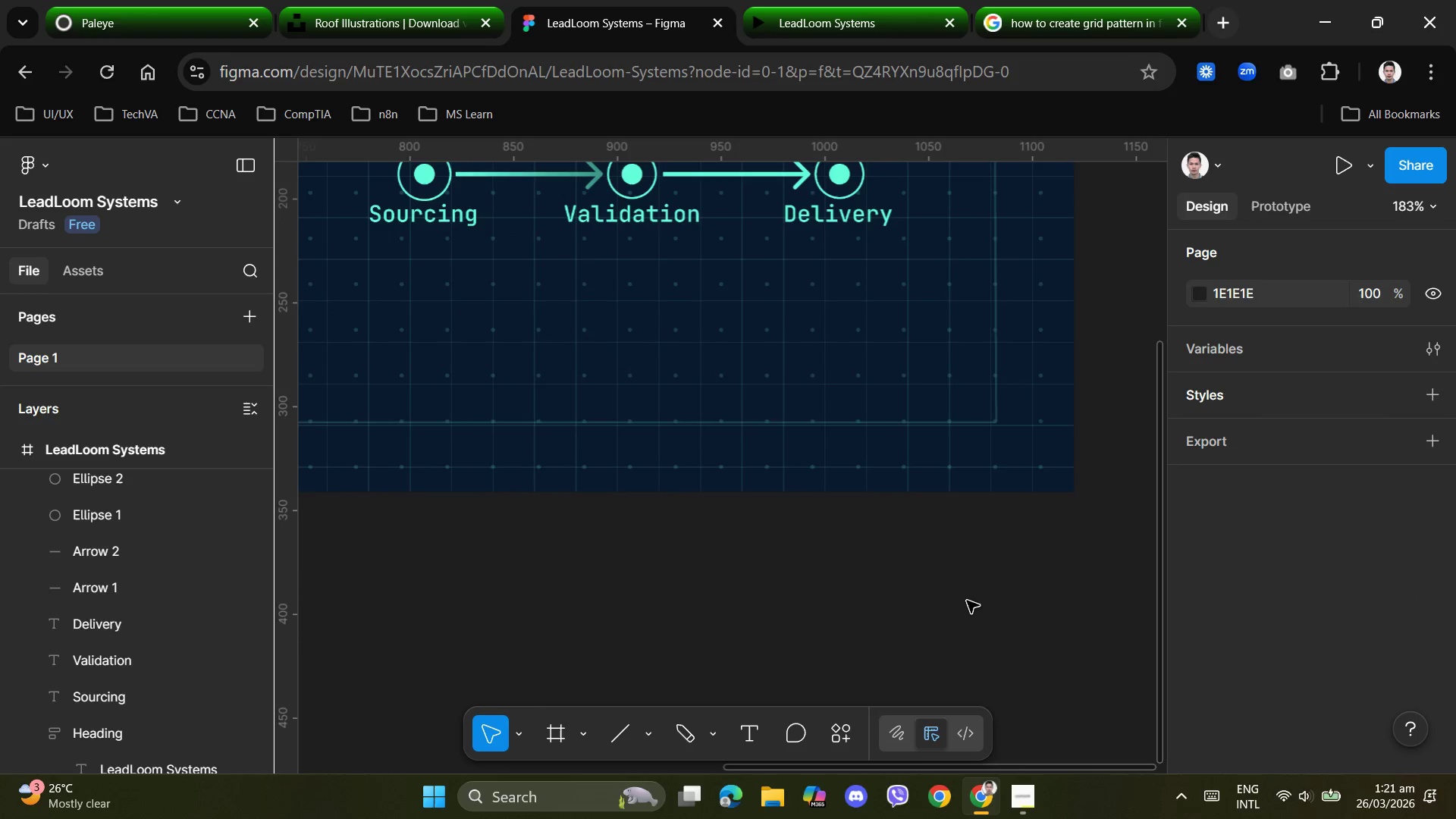 
left_click_drag(start_coordinate=[1157, 488], to_coordinate=[1158, 320])
 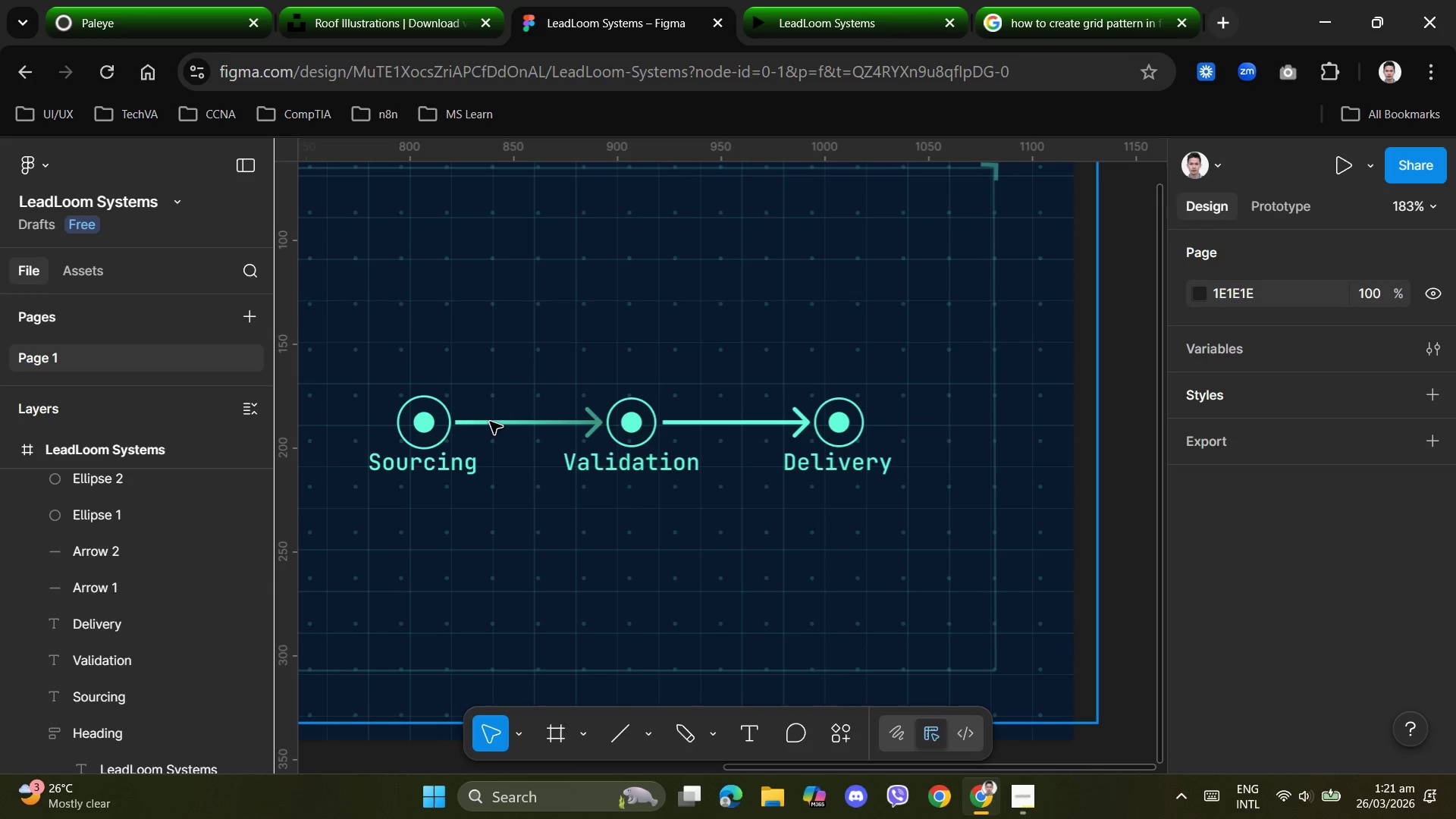 
left_click([492, 420])
 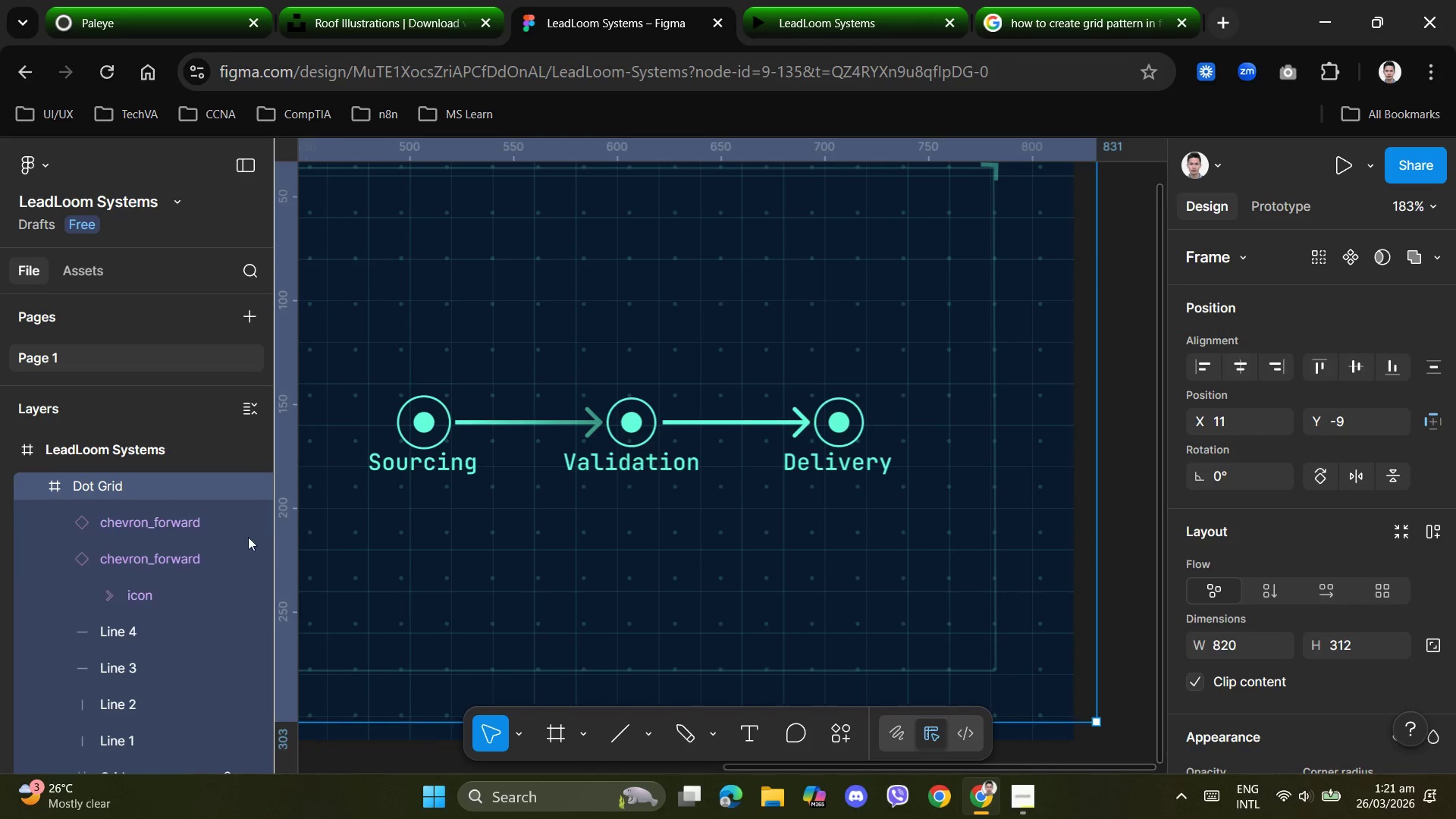 
scroll: coordinate [195, 610], scroll_direction: down, amount: 24.0
 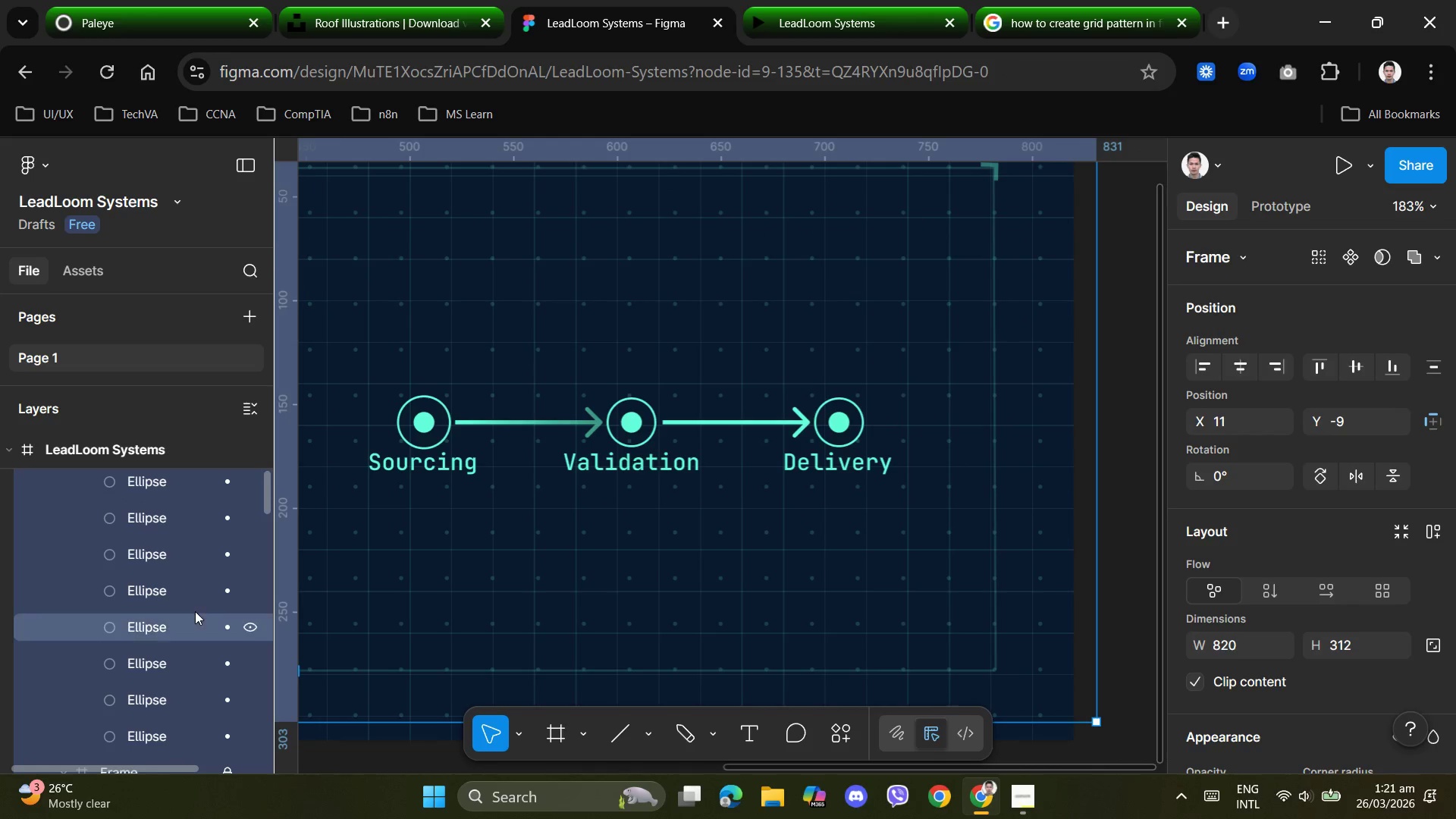 
scroll: coordinate [77, 622], scroll_direction: up, amount: 27.0
 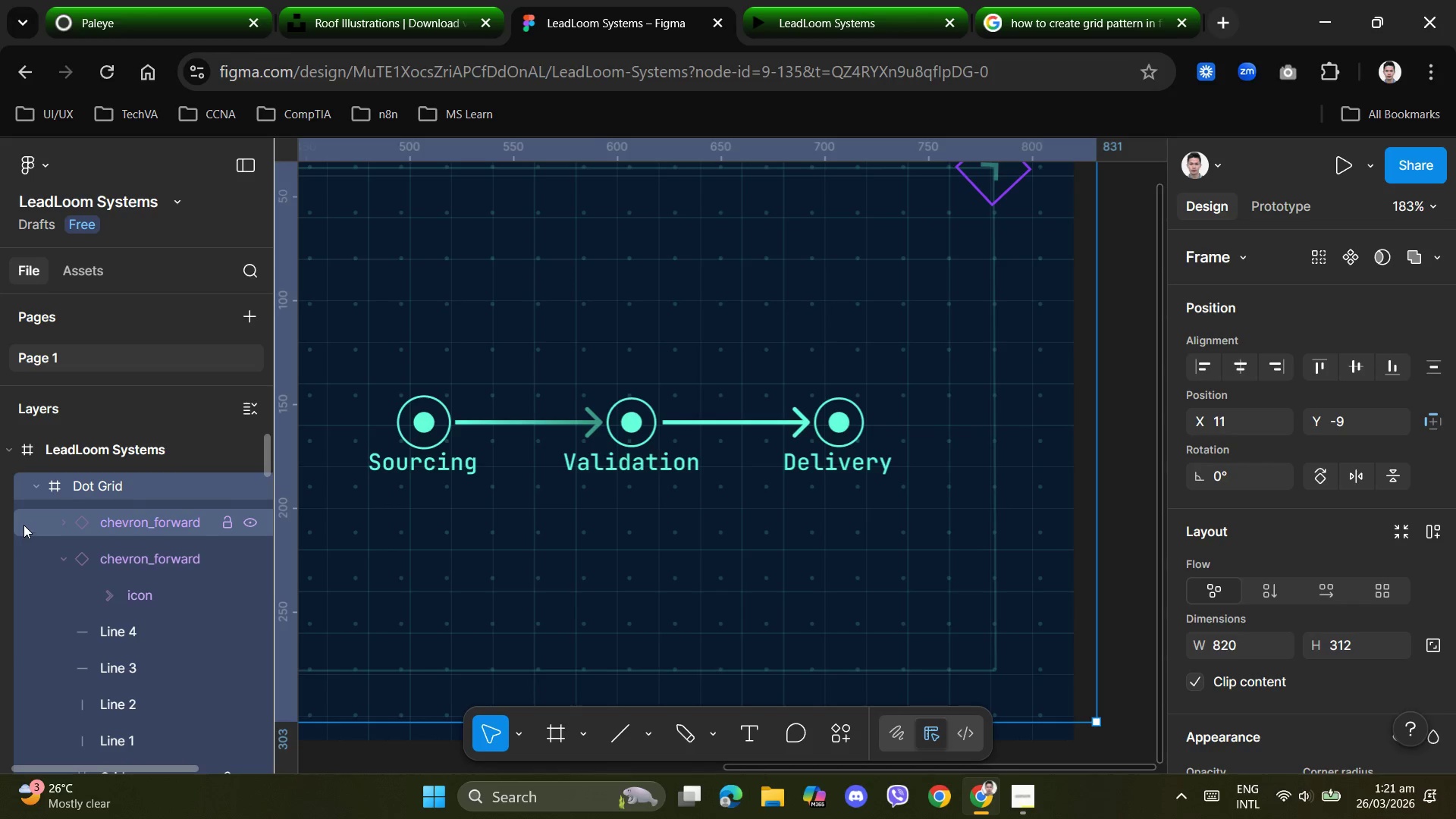 
scroll: coordinate [50, 621], scroll_direction: down, amount: 15.0
 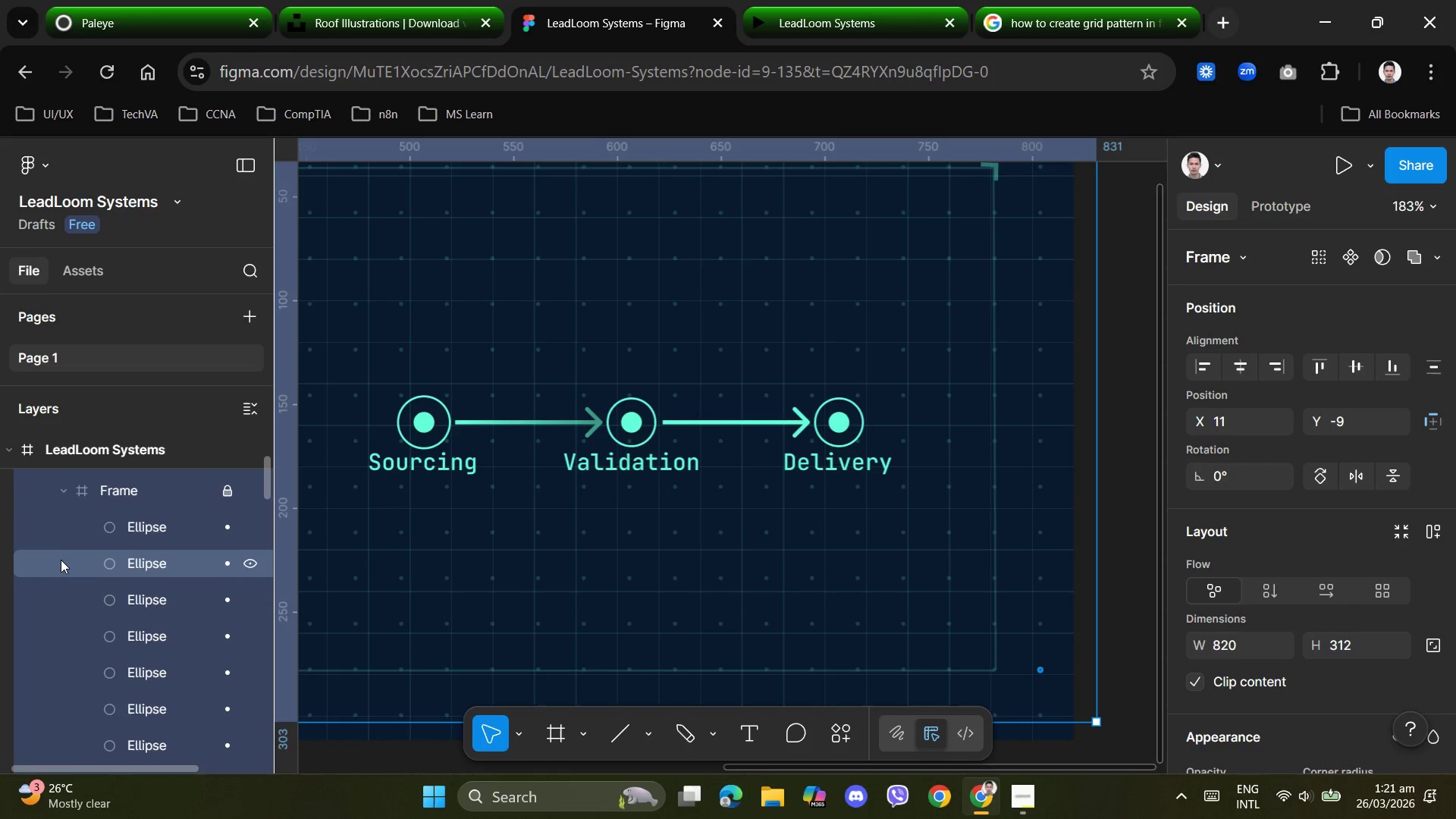 
scroll: coordinate [61, 560], scroll_direction: up, amount: 1.0
 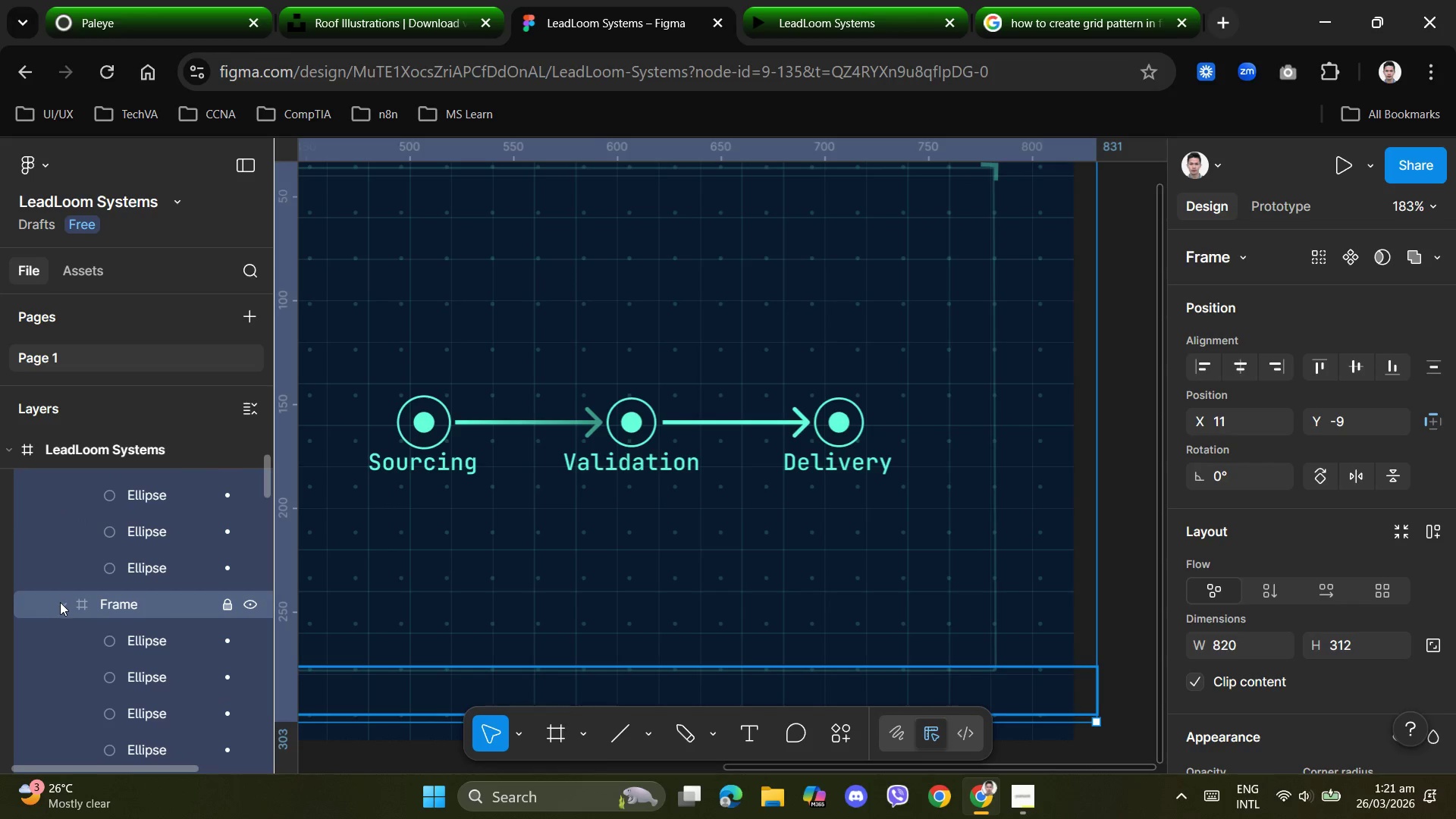 
left_click([58, 603])
 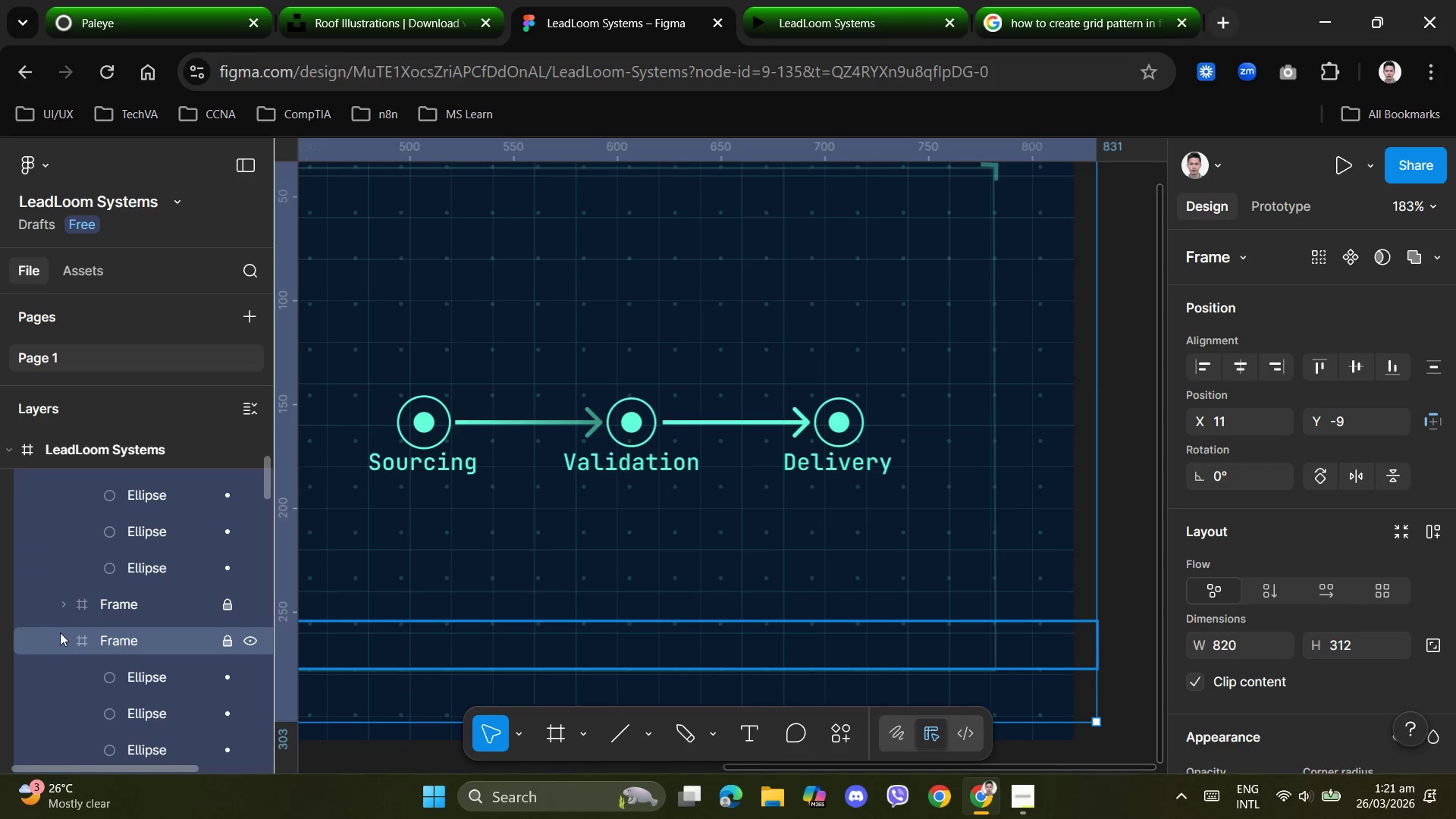 
left_click([63, 638])
 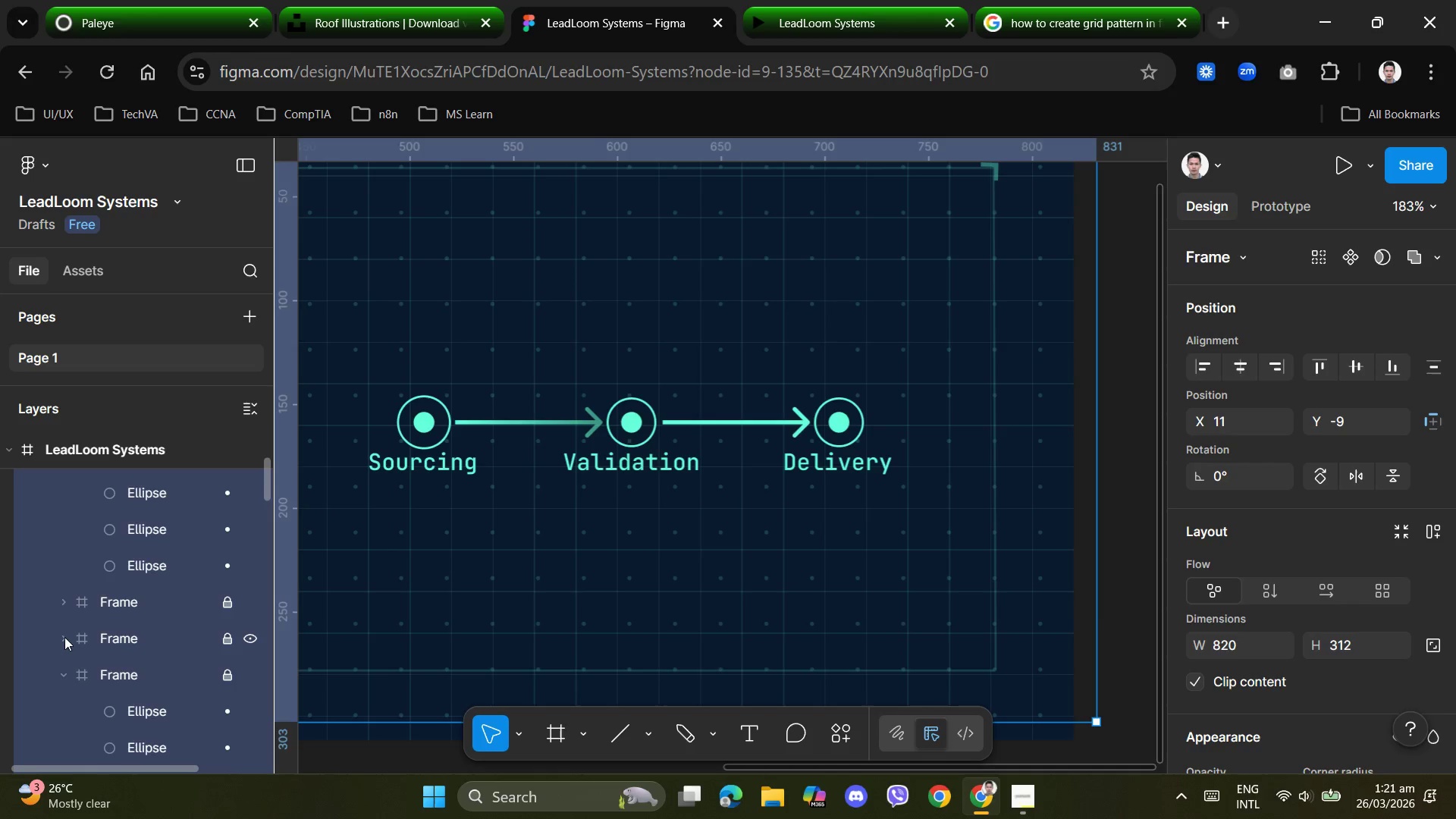 
scroll: coordinate [64, 637], scroll_direction: down, amount: 1.0
 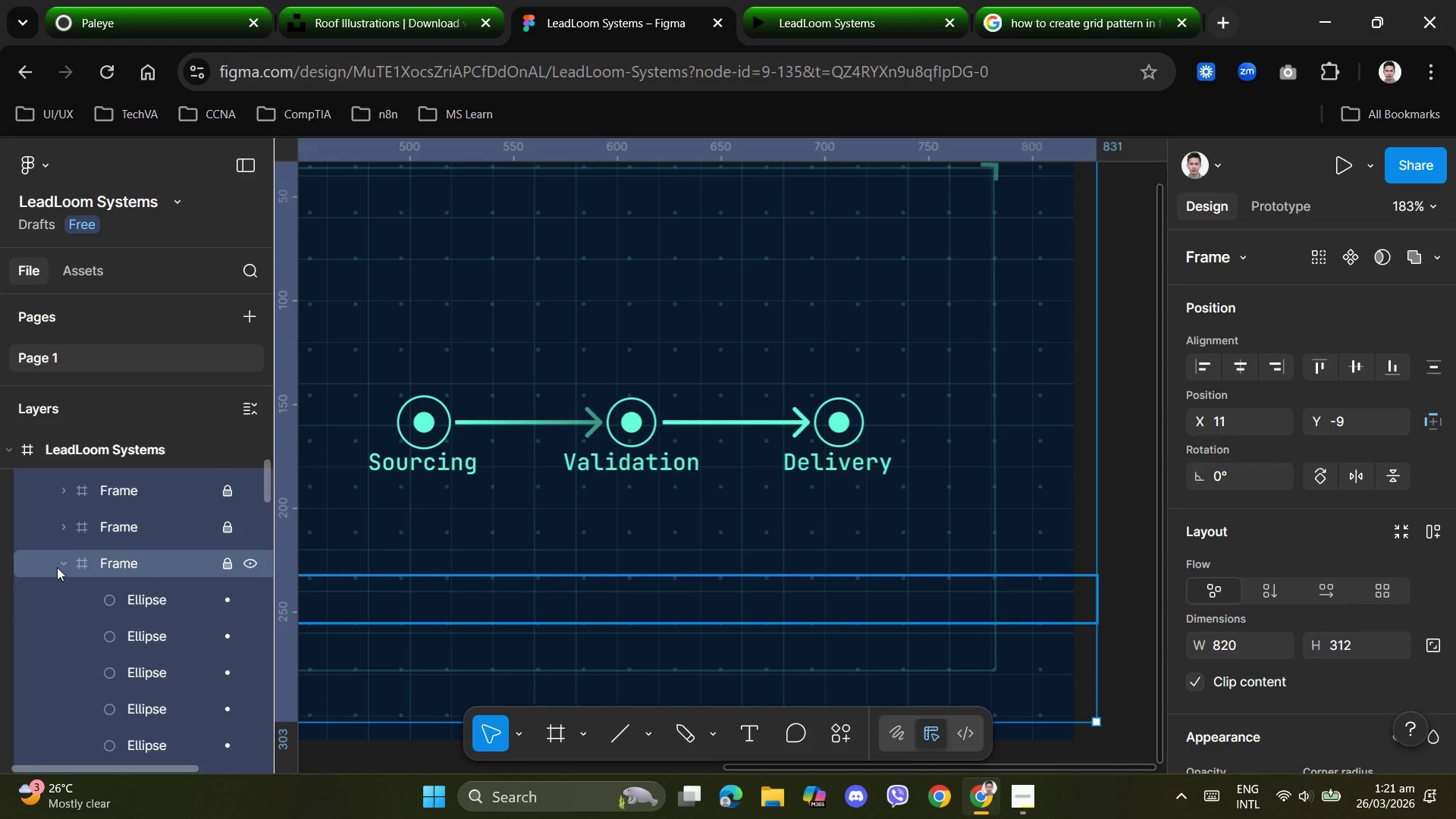 
left_click([57, 563])
 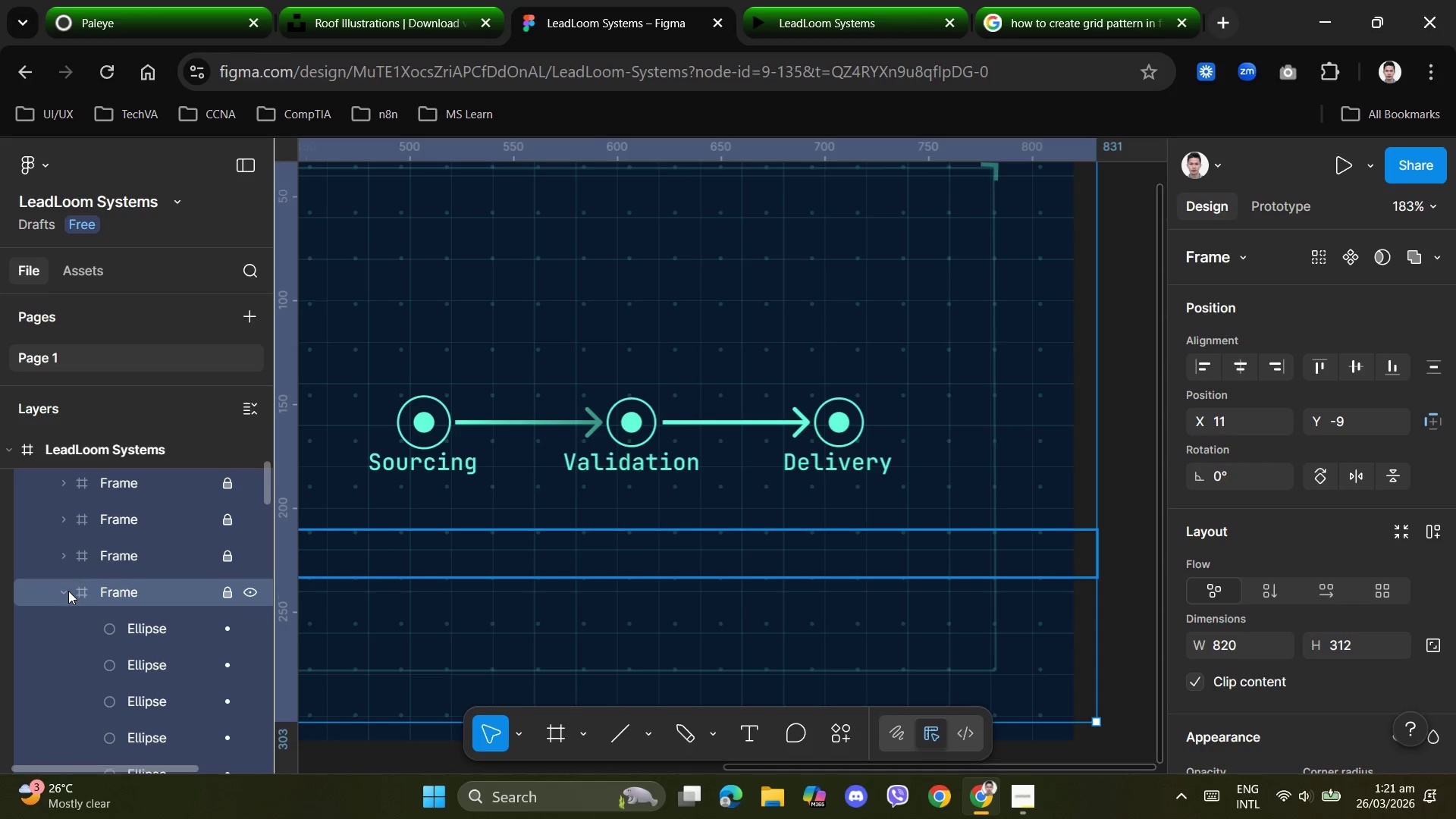 
scroll: coordinate [68, 589], scroll_direction: down, amount: 1.0
 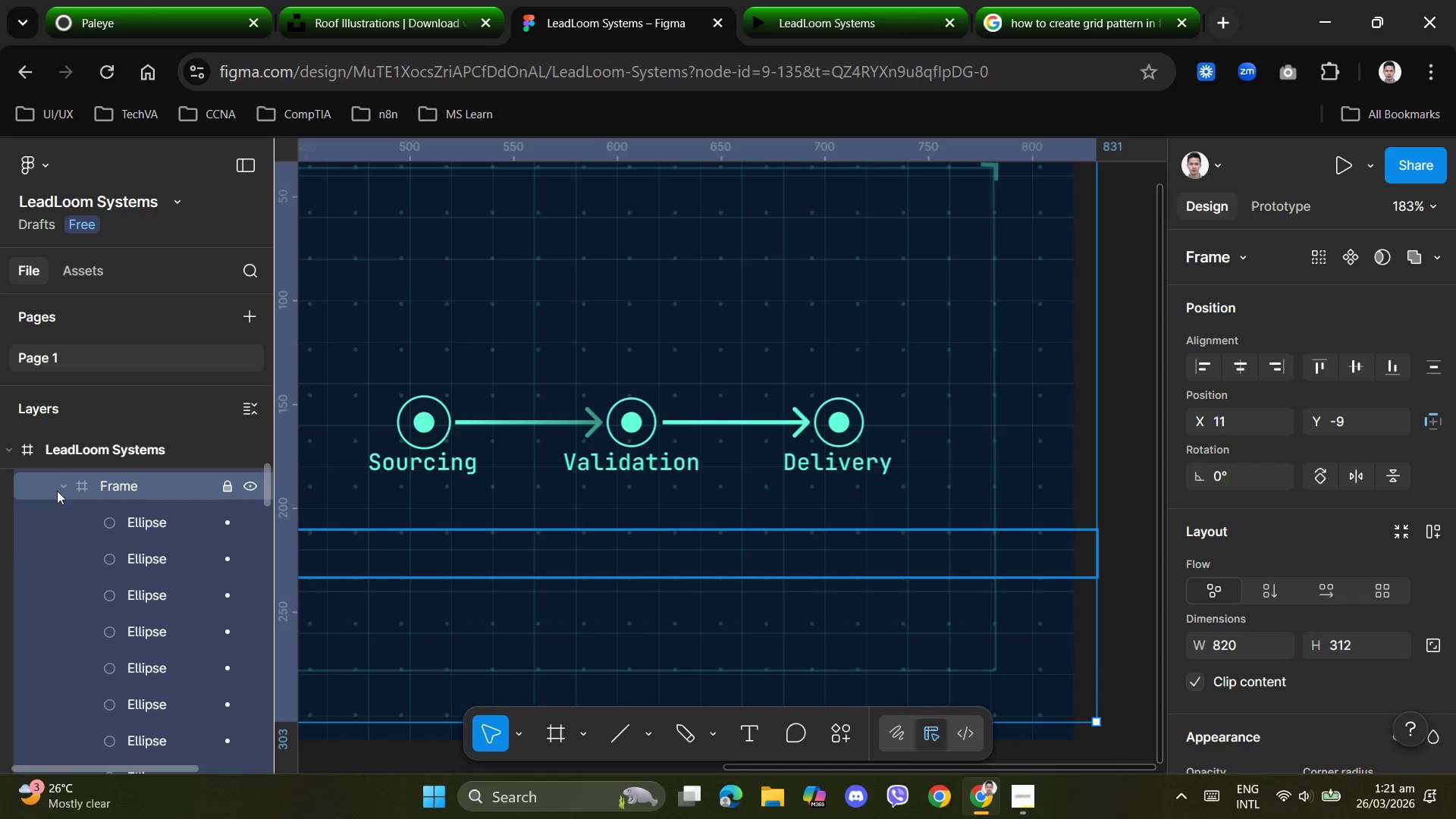 
left_click([57, 489])
 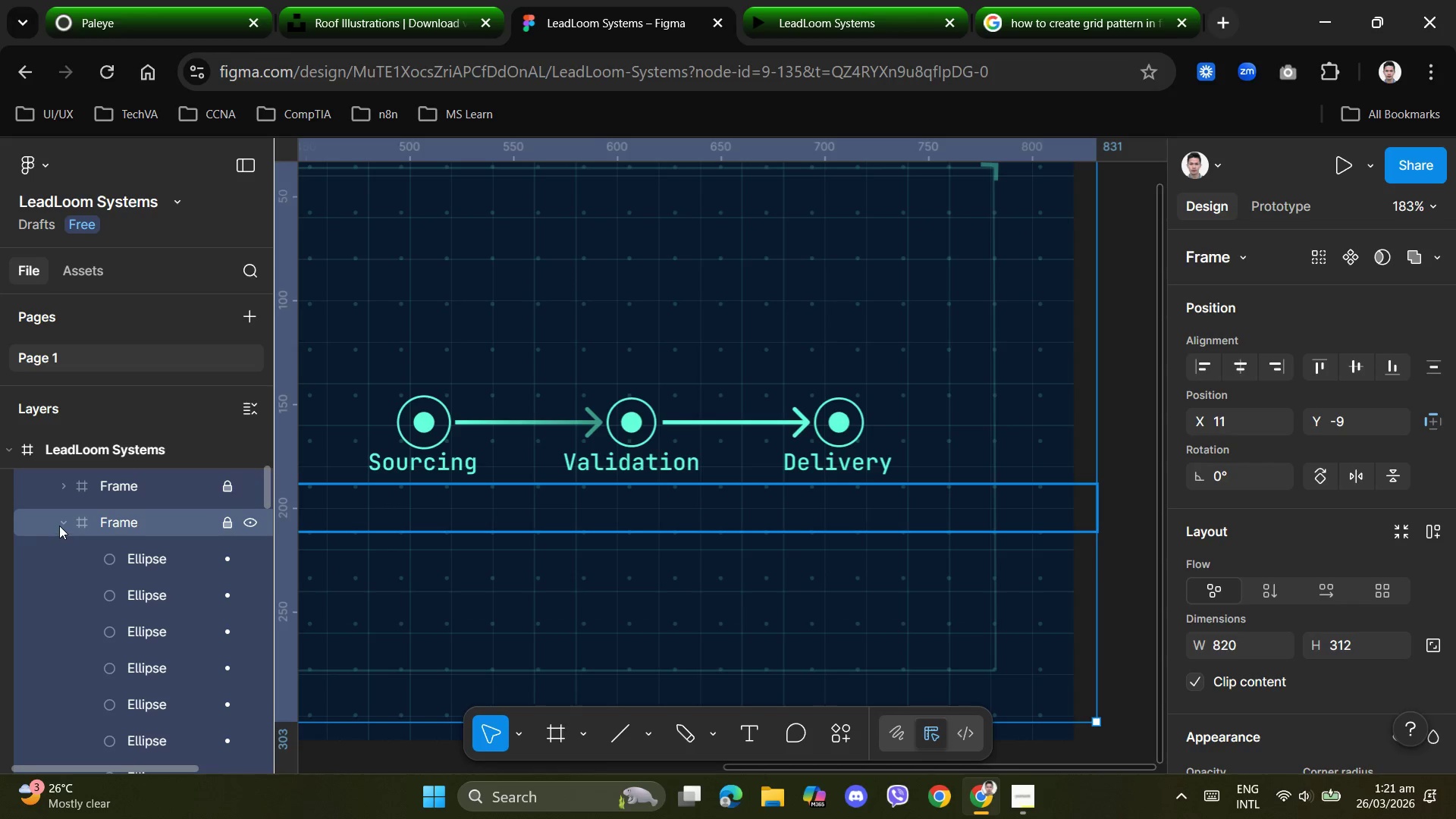 
left_click([59, 526])
 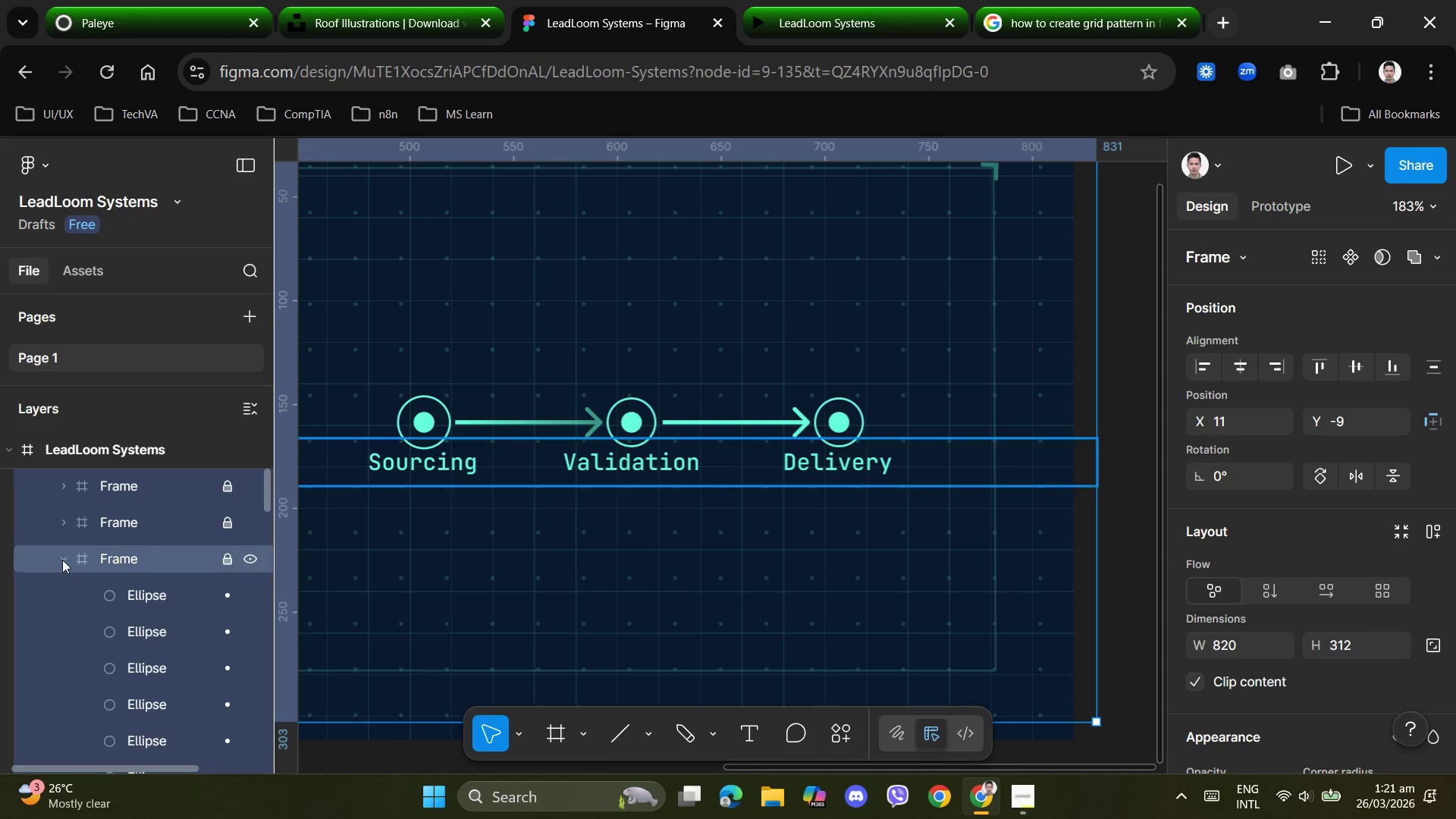 
left_click([62, 562])
 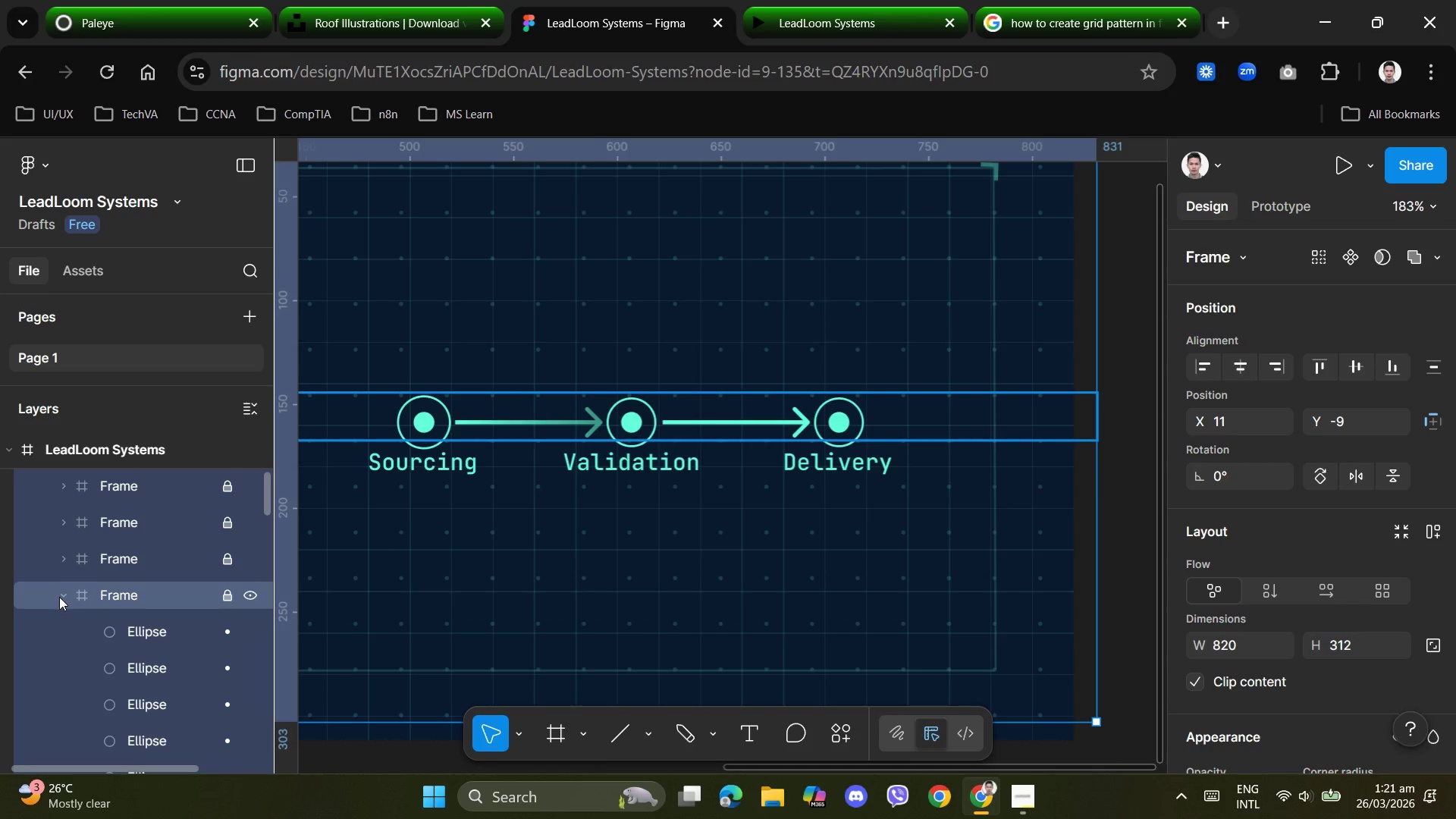 
left_click([59, 597])
 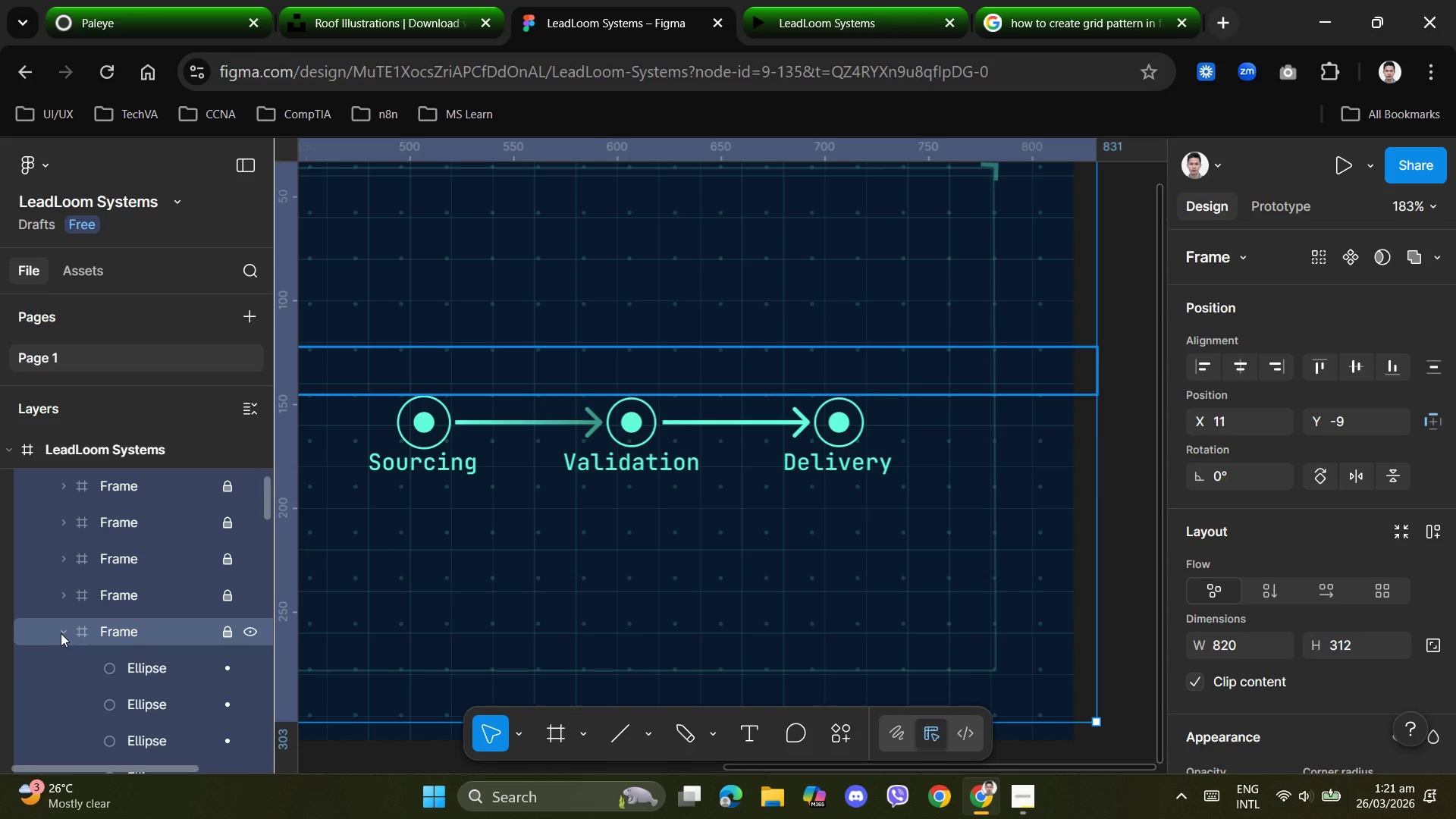 
left_click([61, 633])
 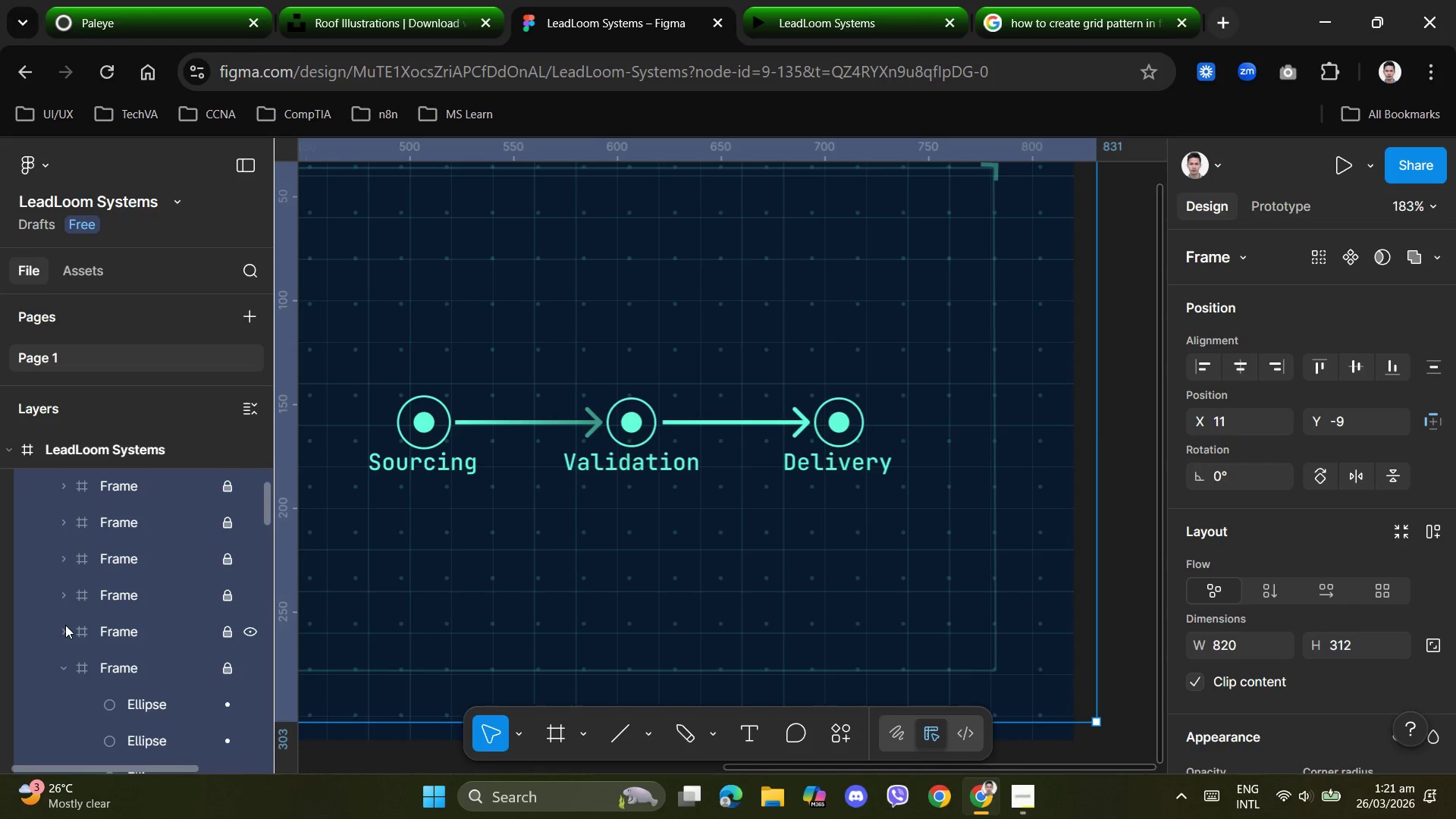 
scroll: coordinate [65, 625], scroll_direction: down, amount: 1.0
 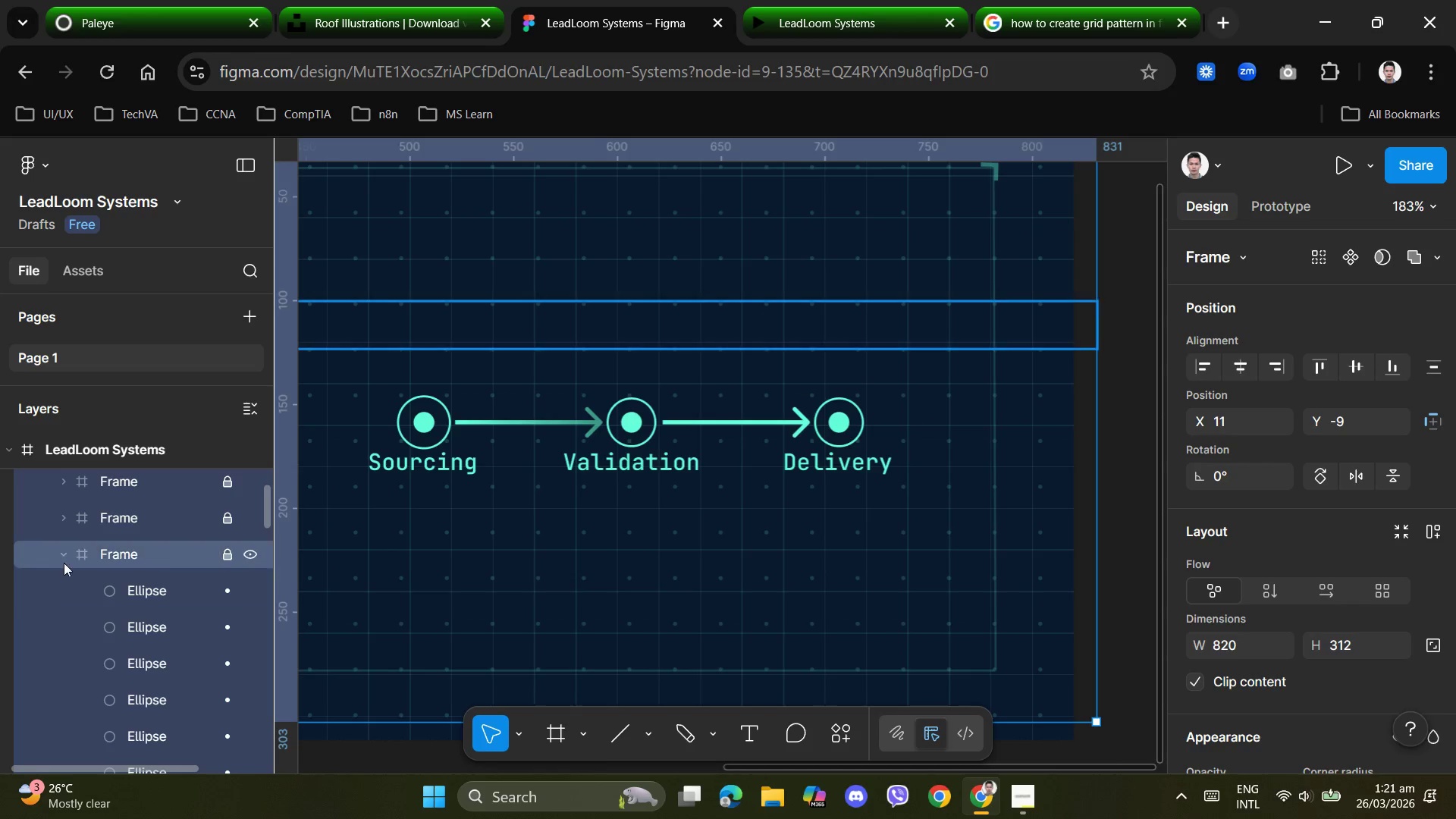 
left_click([61, 559])
 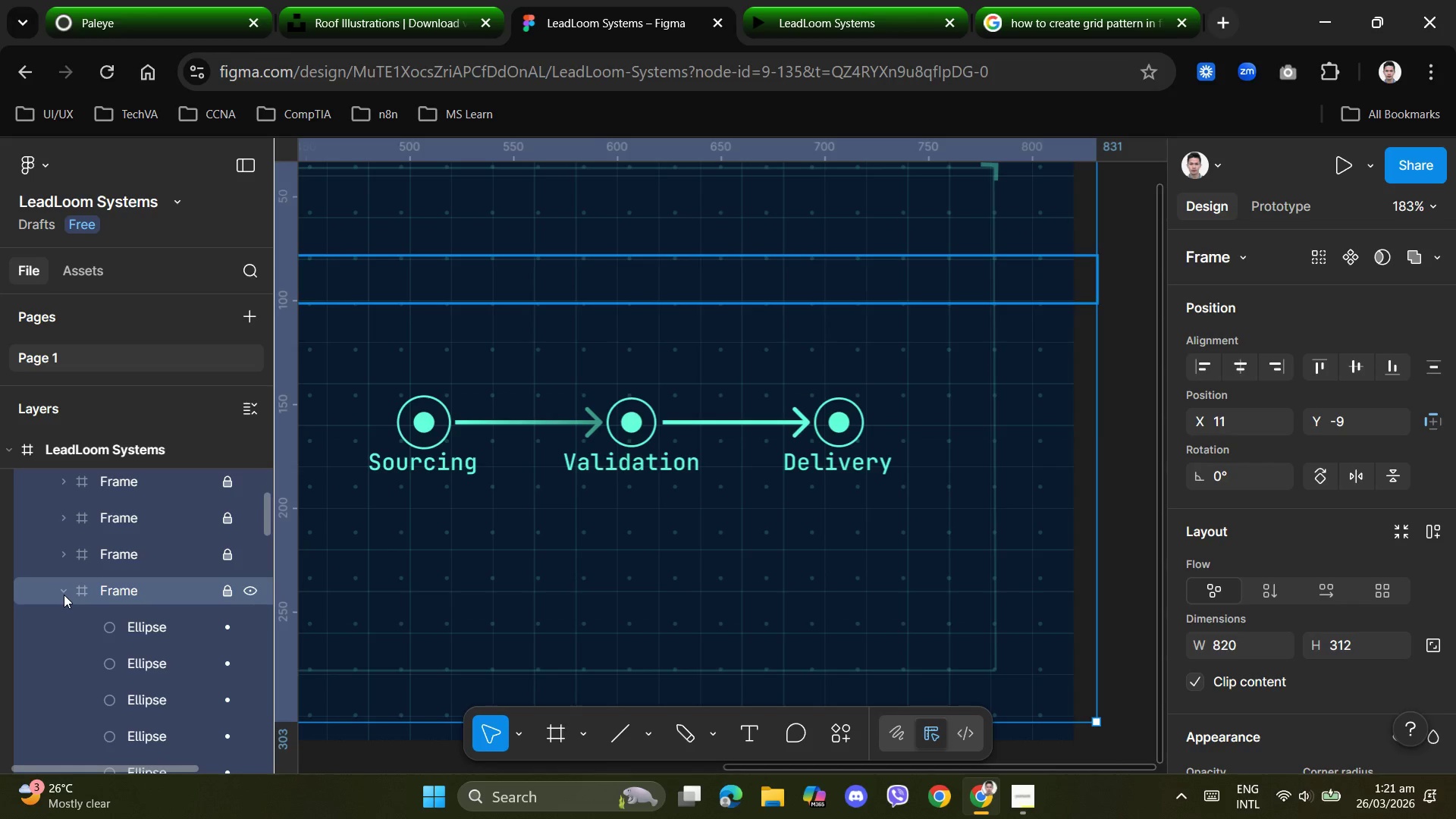 
left_click([63, 595])
 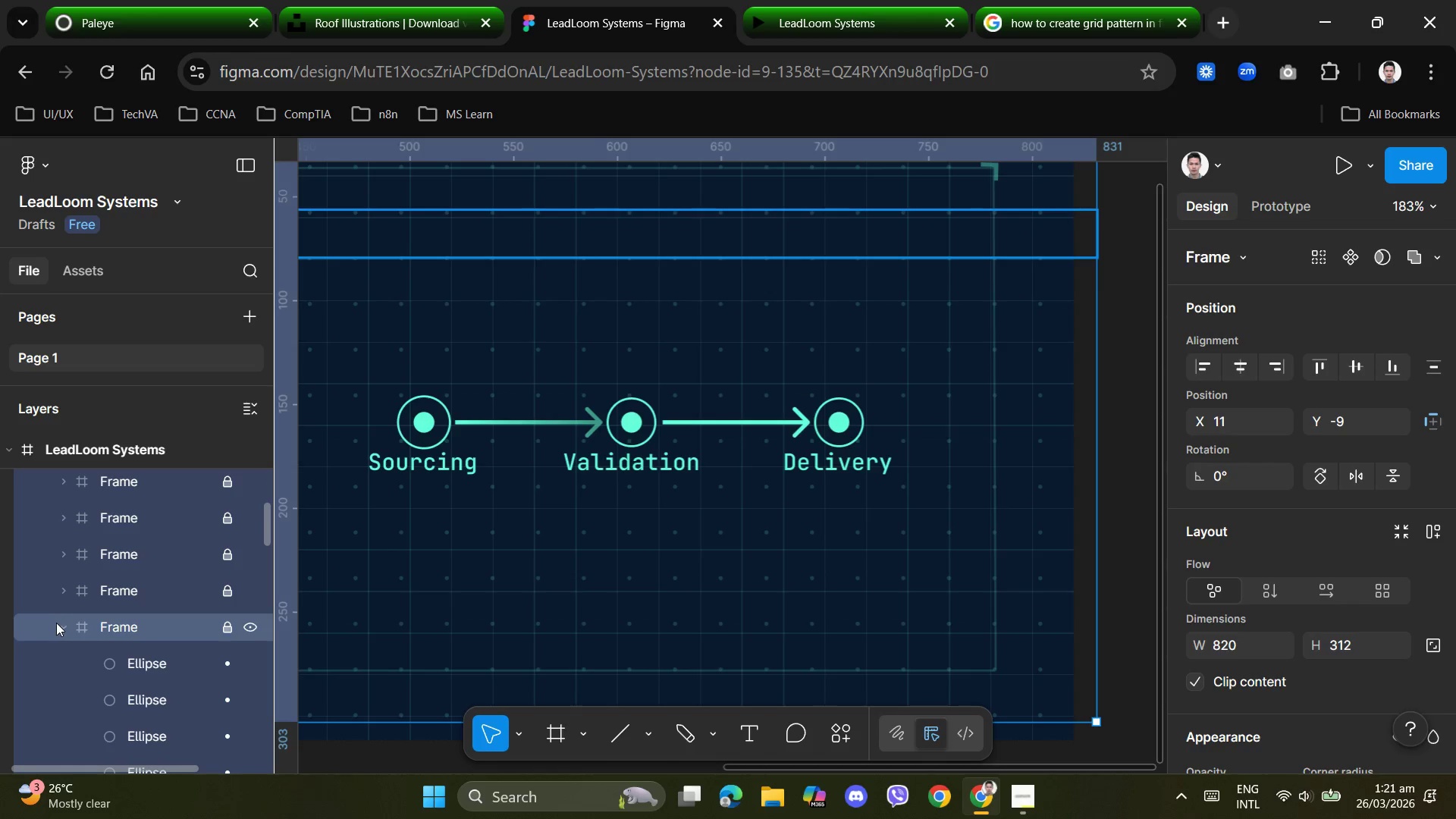 
left_click([56, 626])
 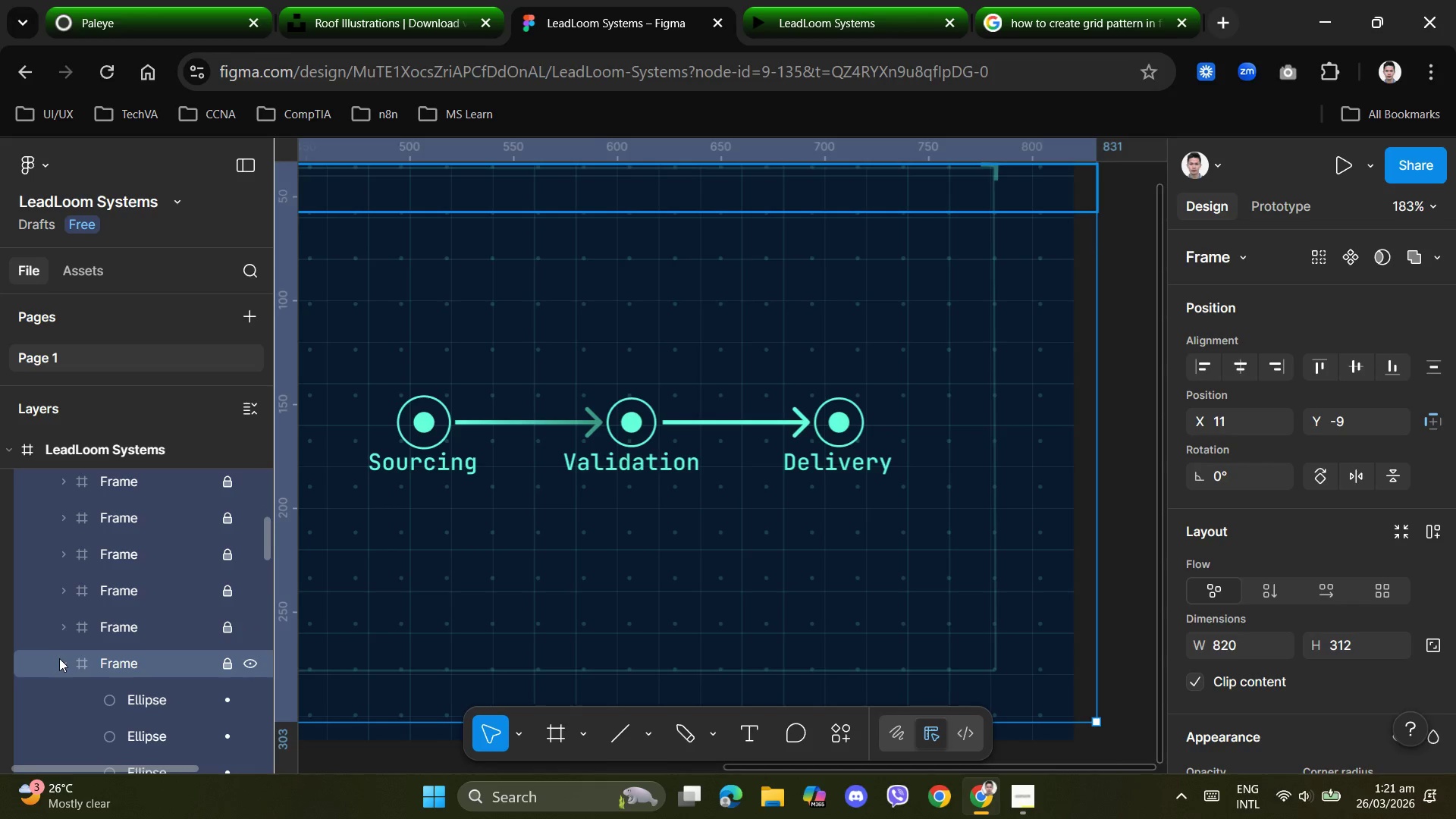 
left_click([59, 661])
 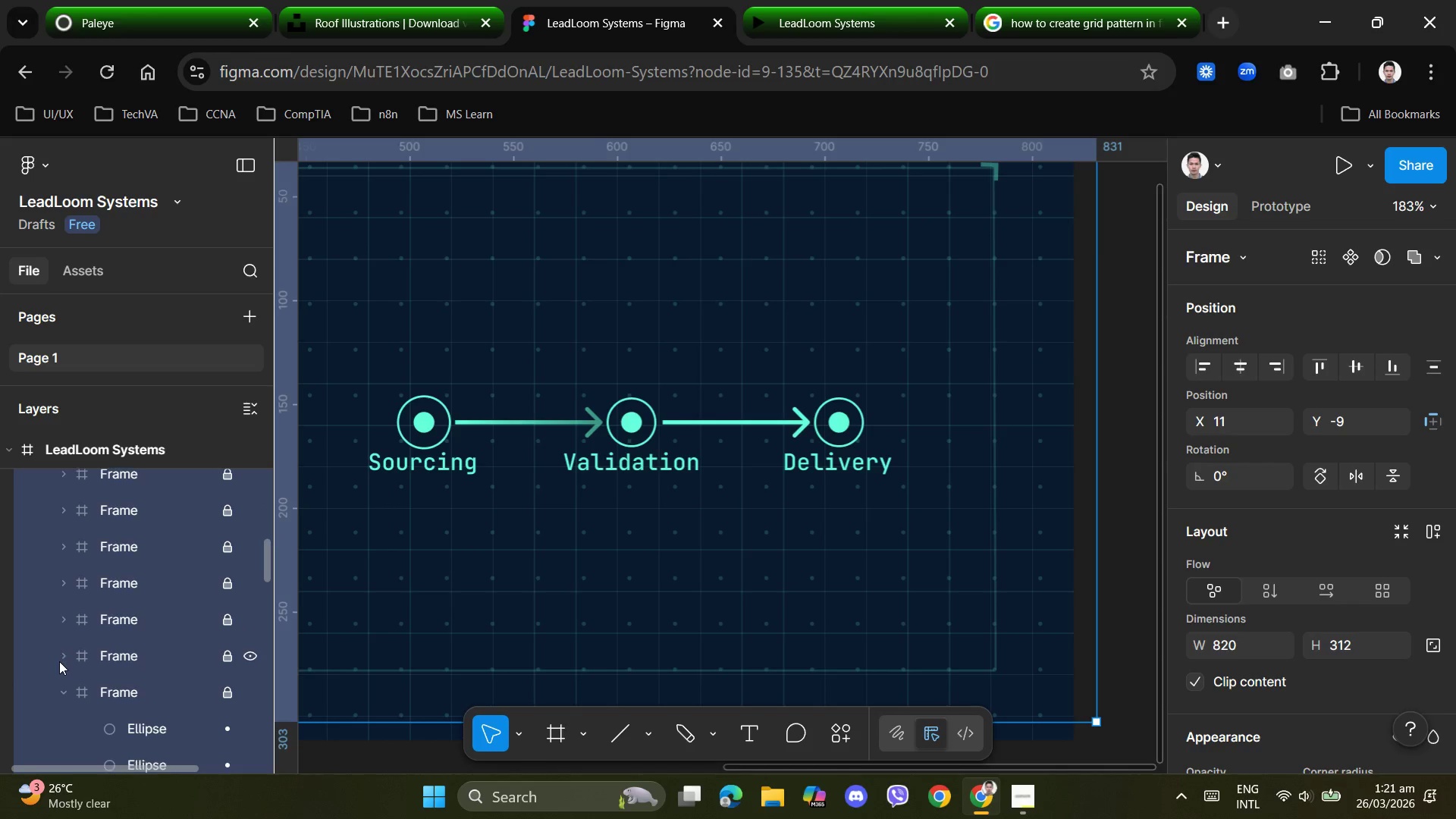 
scroll: coordinate [59, 661], scroll_direction: down, amount: 2.0
 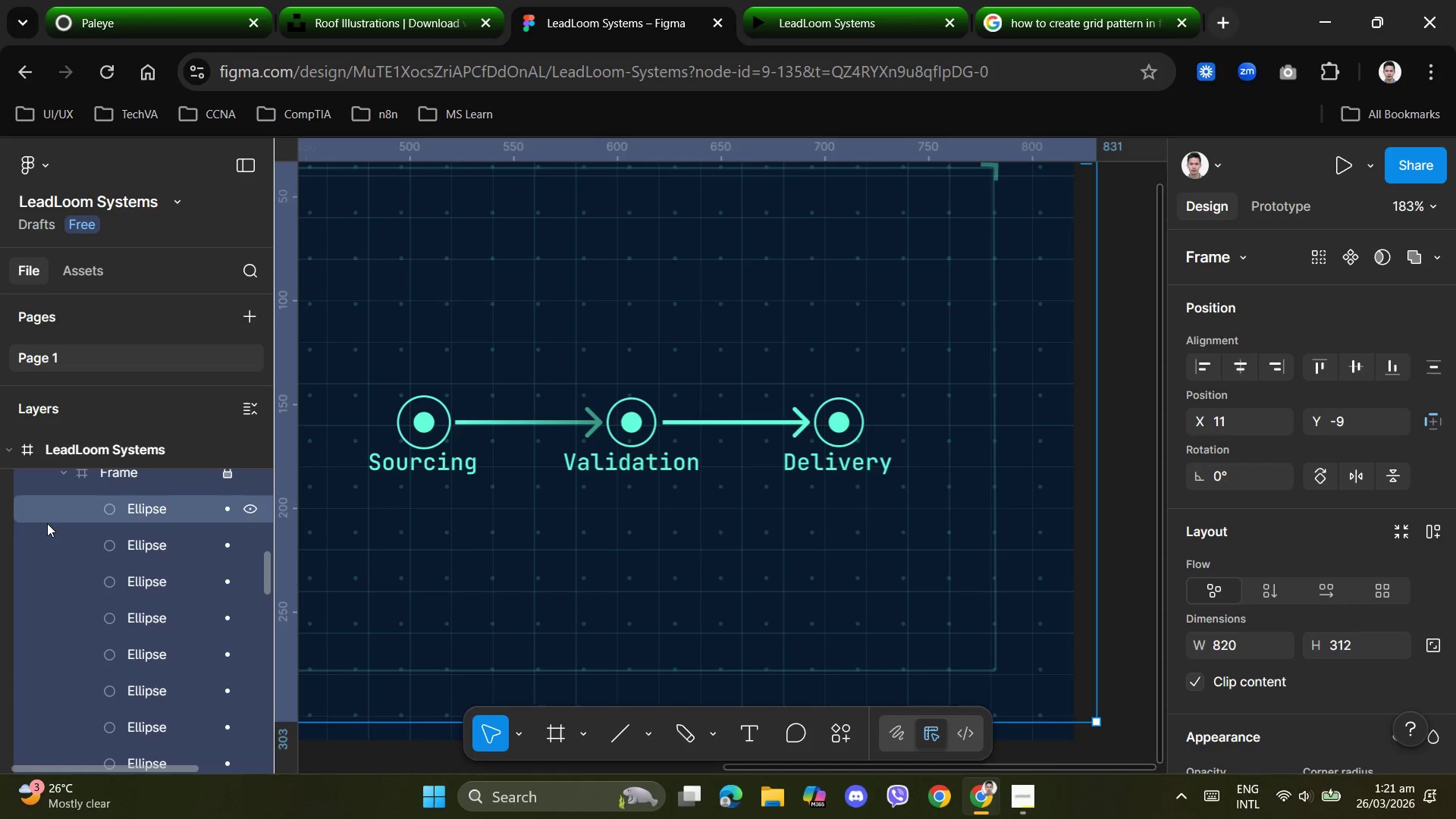 
scroll: coordinate [47, 522], scroll_direction: up, amount: 1.0
 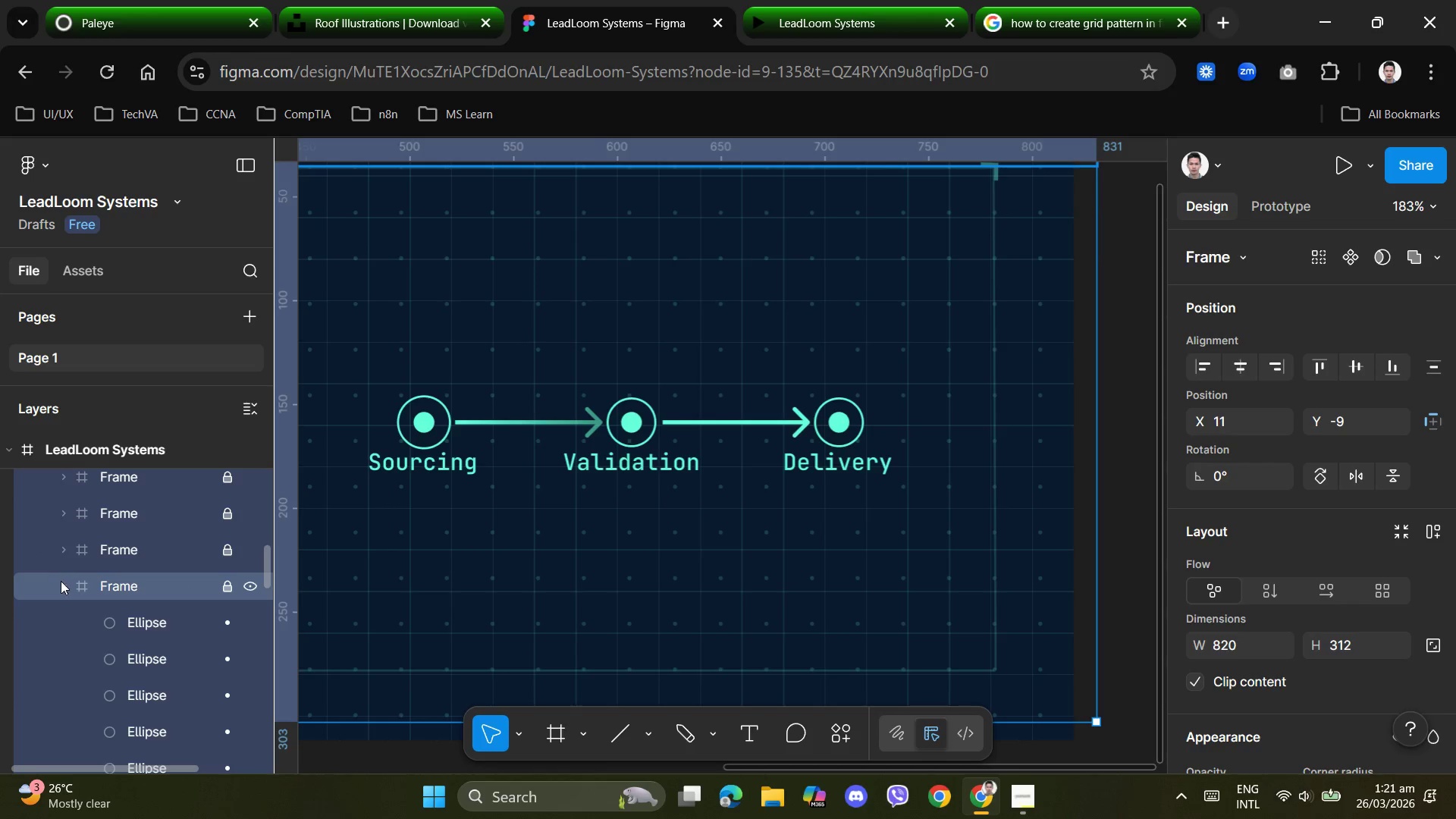 
left_click([59, 583])
 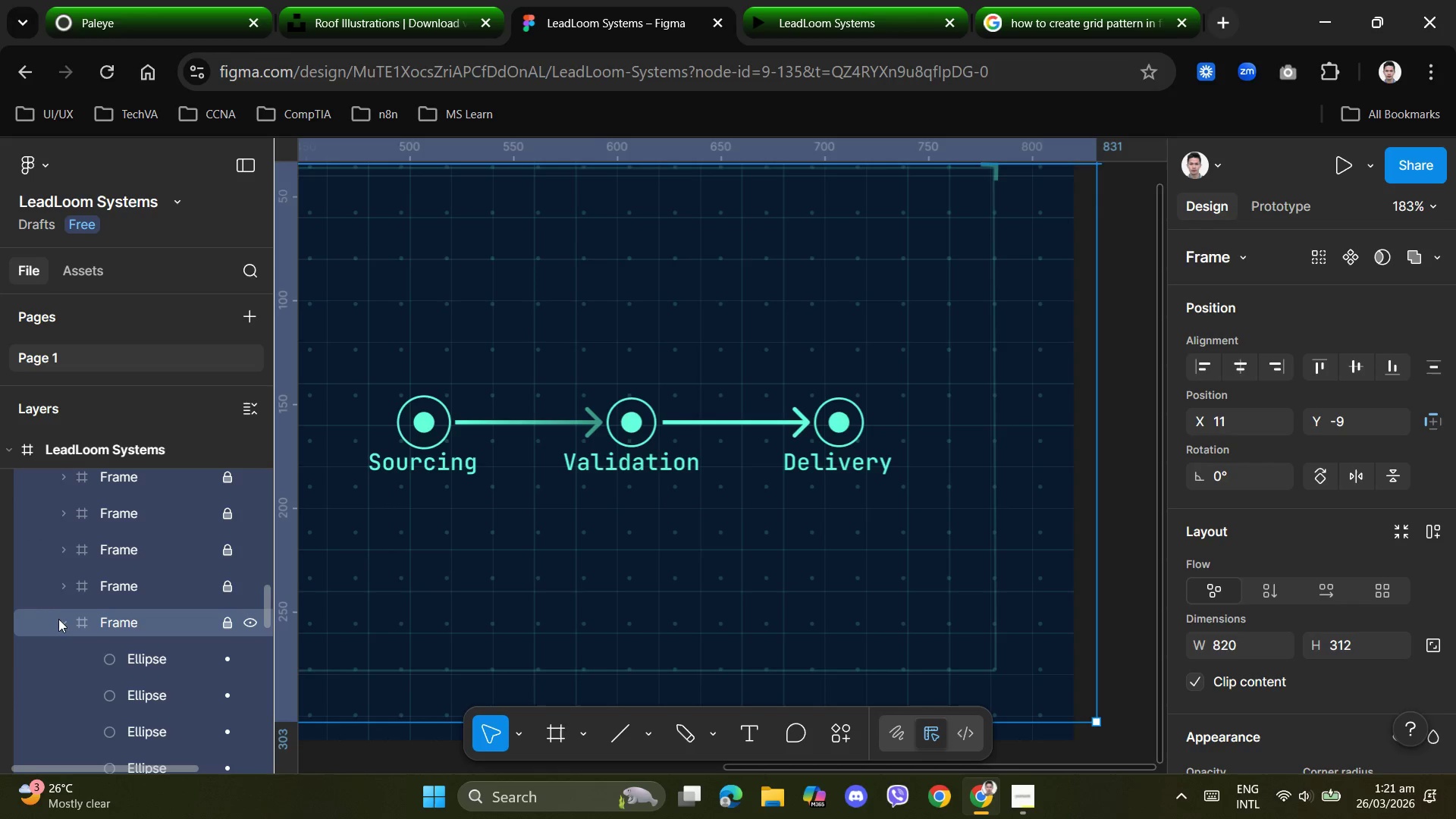 
left_click([60, 623])
 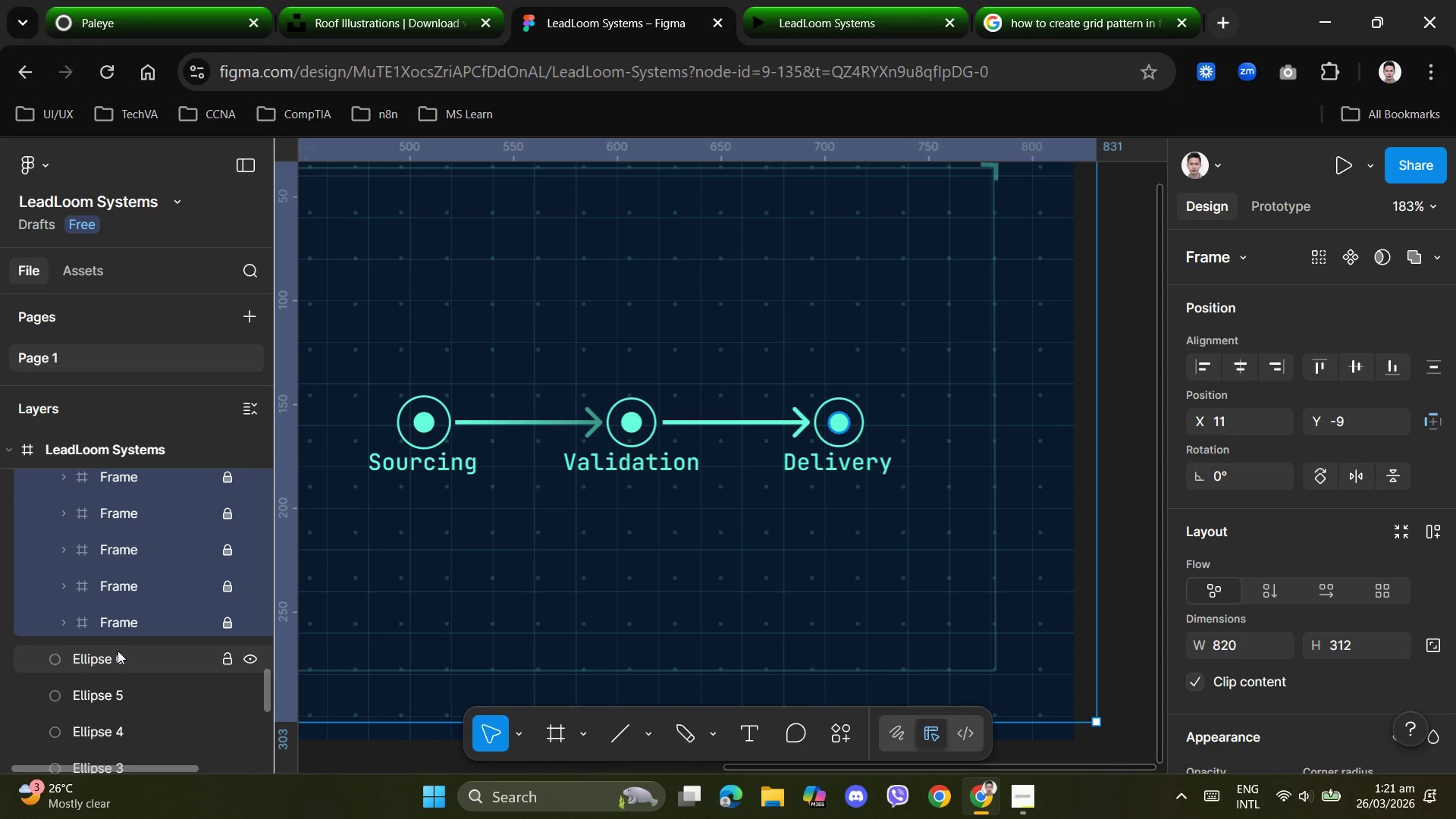 
scroll: coordinate [118, 651], scroll_direction: up, amount: 7.0
 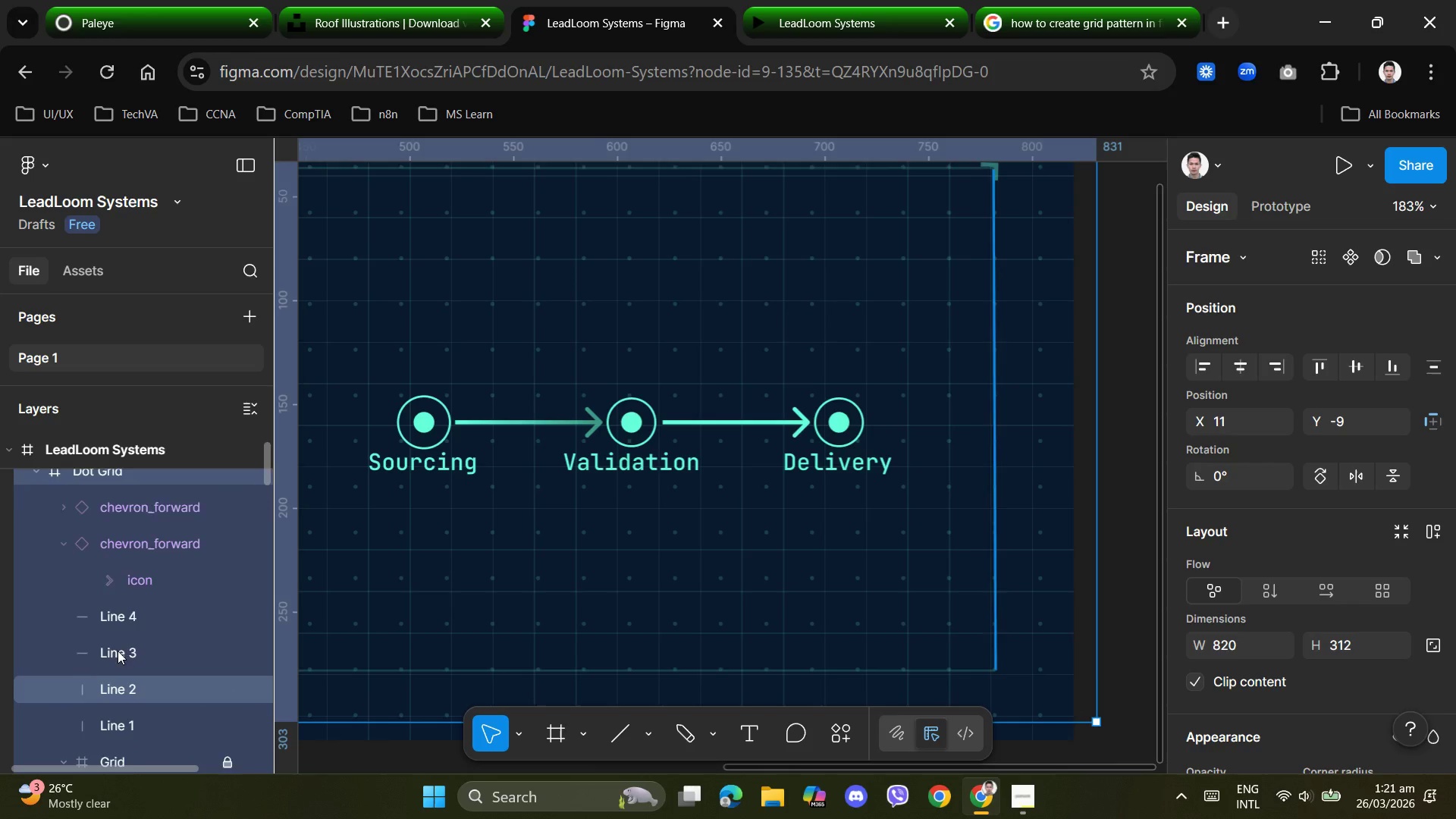 
mouse_move([71, 562])
 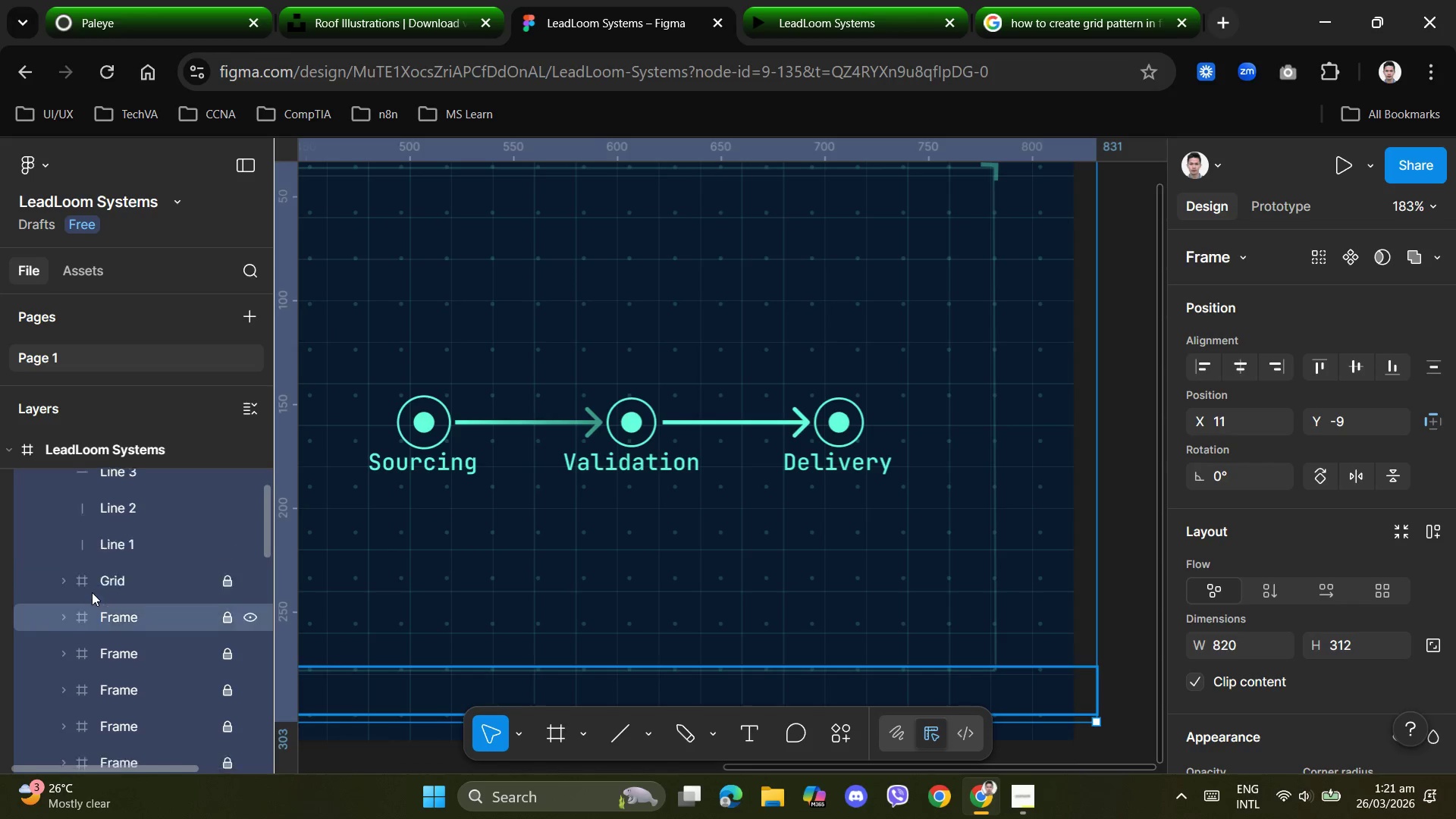 
scroll: coordinate [92, 592], scroll_direction: up, amount: 1.0
 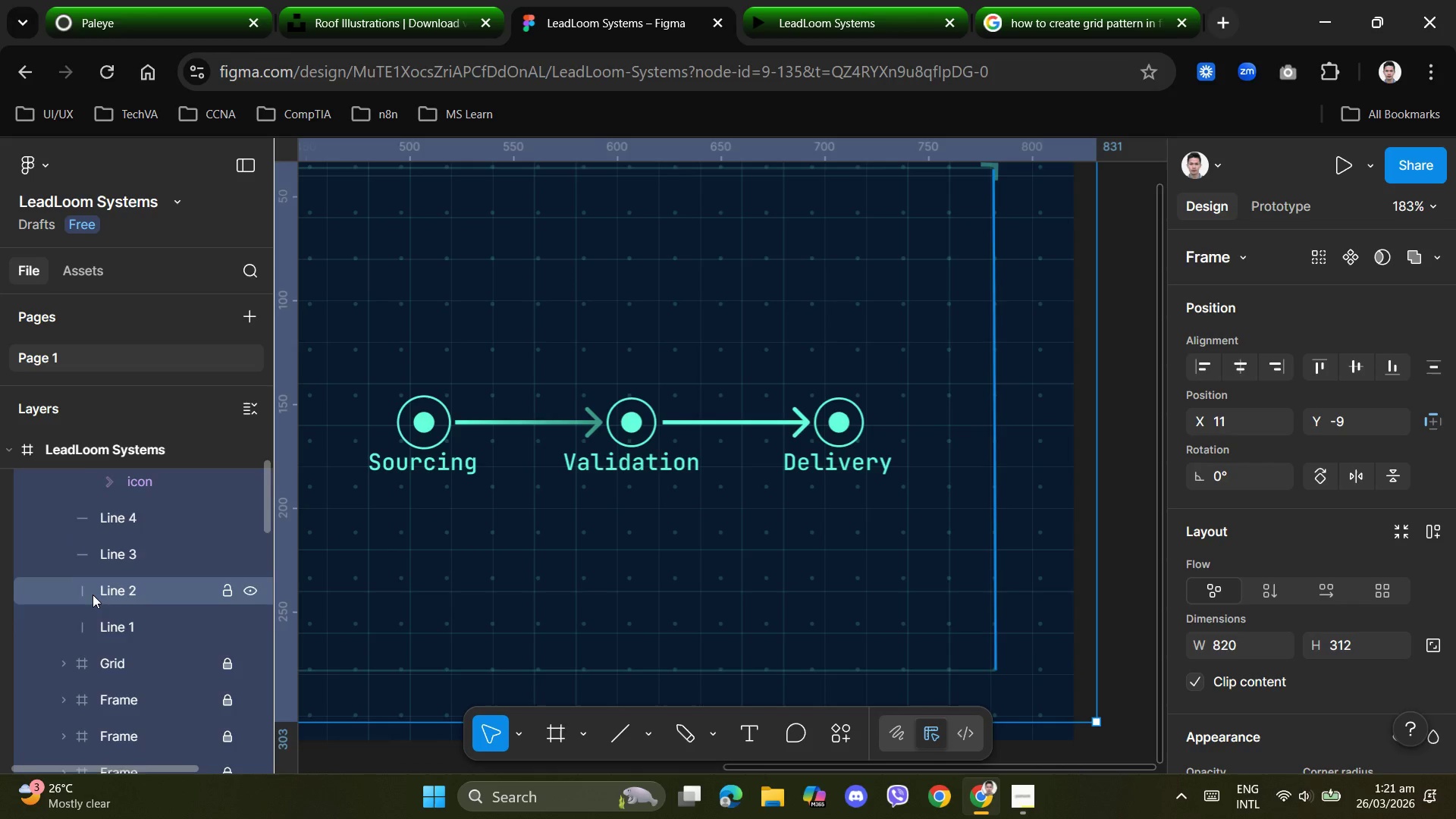 
scroll: coordinate [93, 598], scroll_direction: down, amount: 4.0
 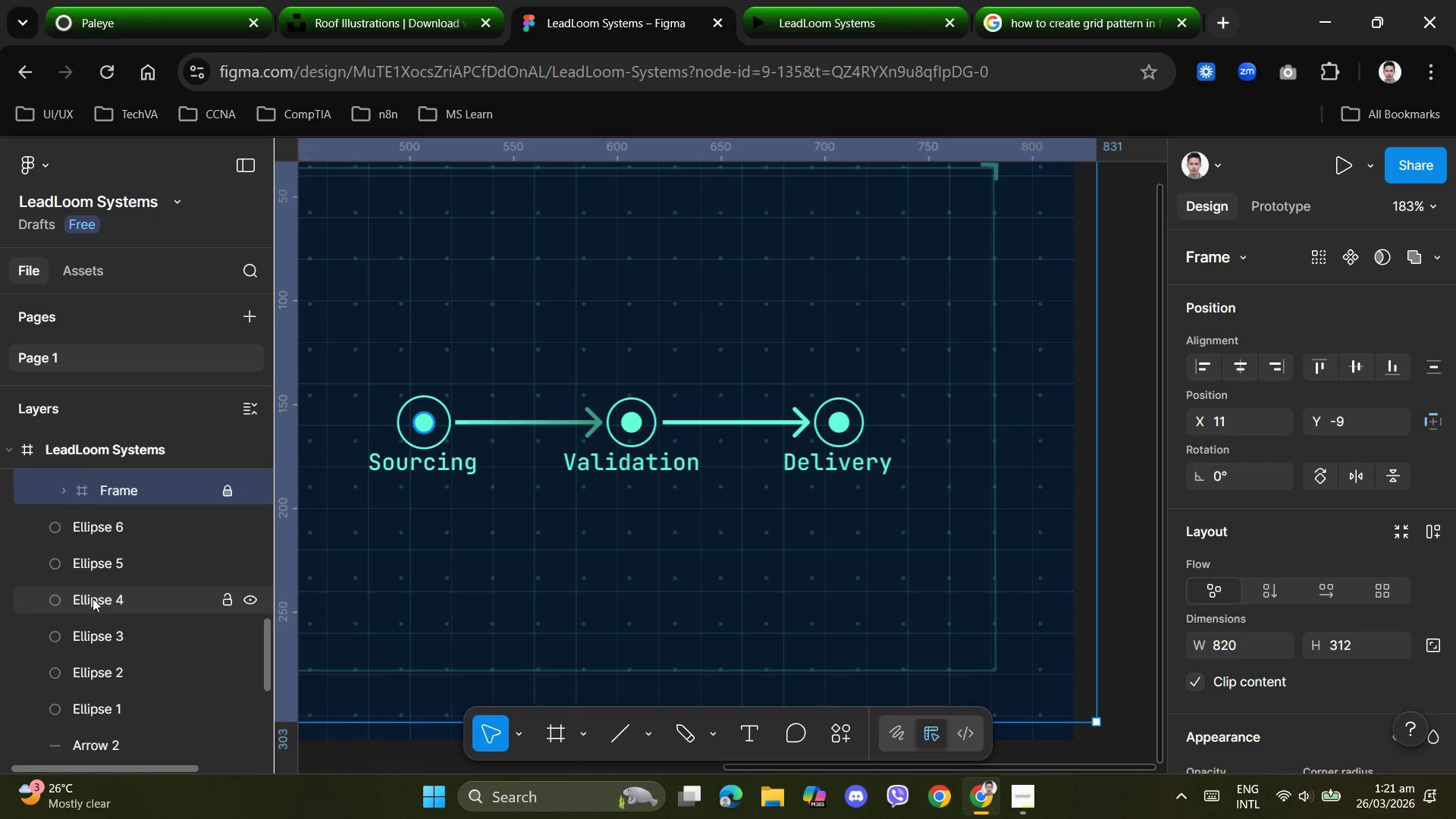 
scroll: coordinate [93, 598], scroll_direction: up, amount: 1.0
 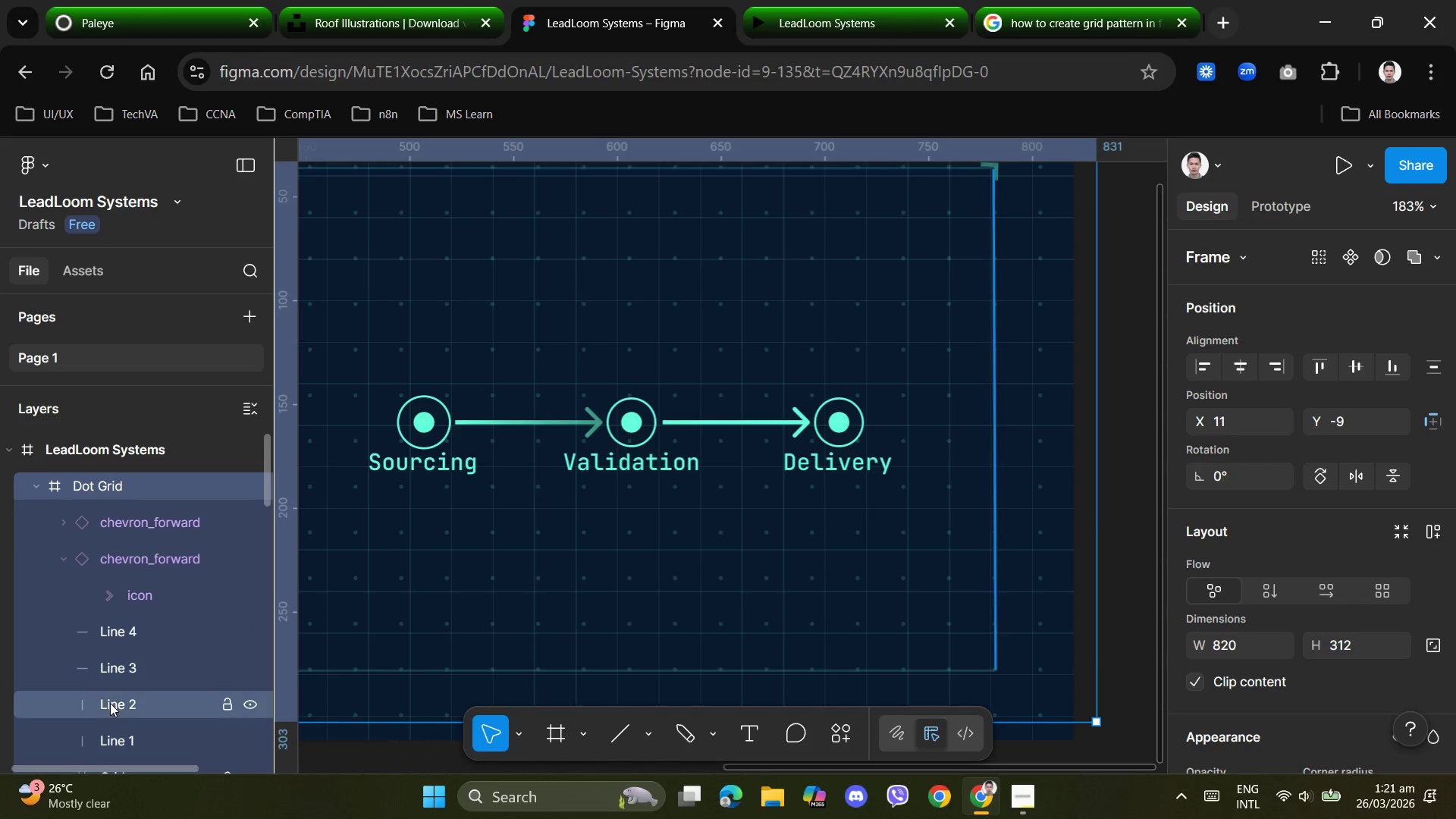 
left_click([34, 488])
 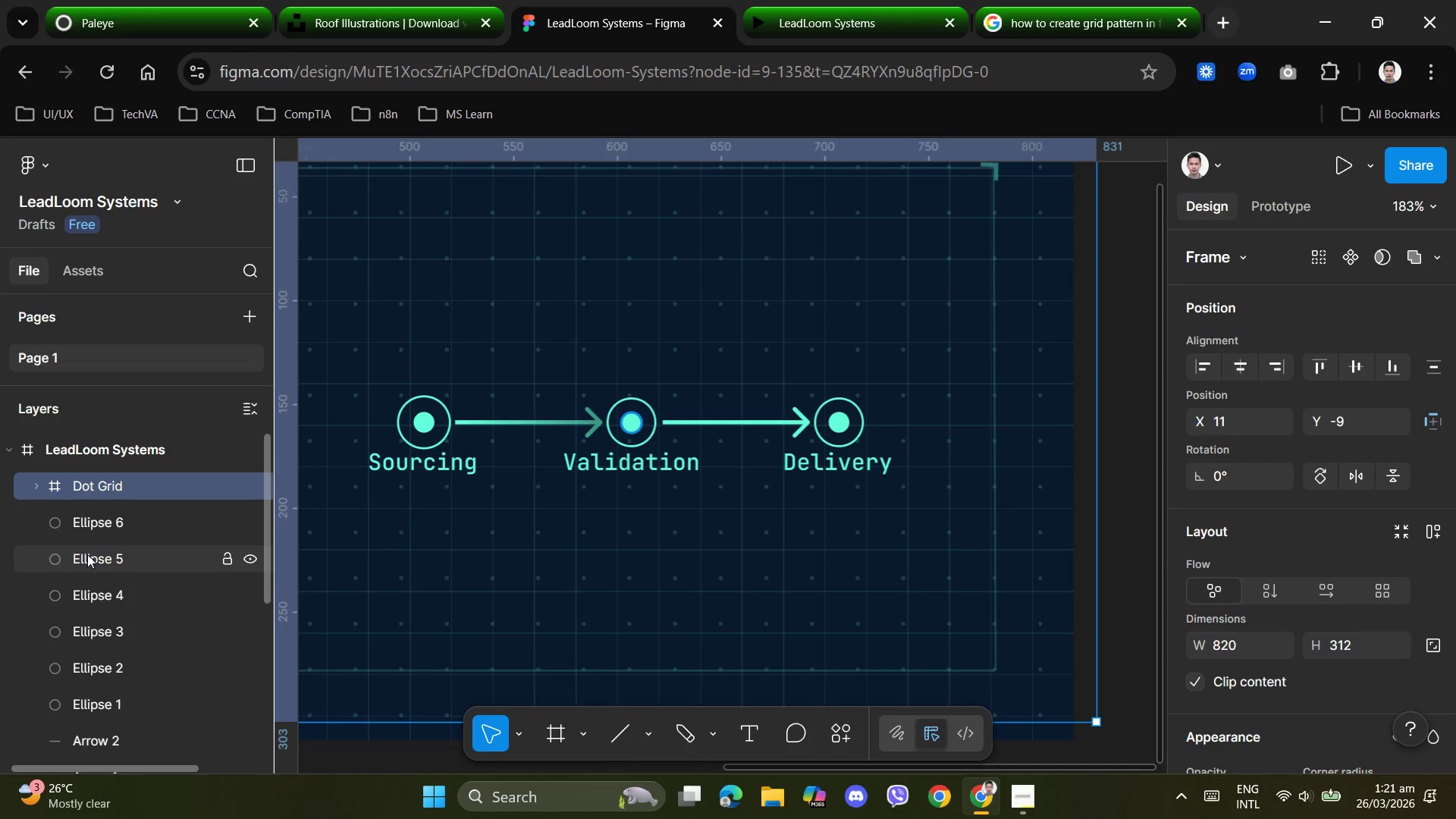 
scroll: coordinate [86, 560], scroll_direction: down, amount: 5.0
 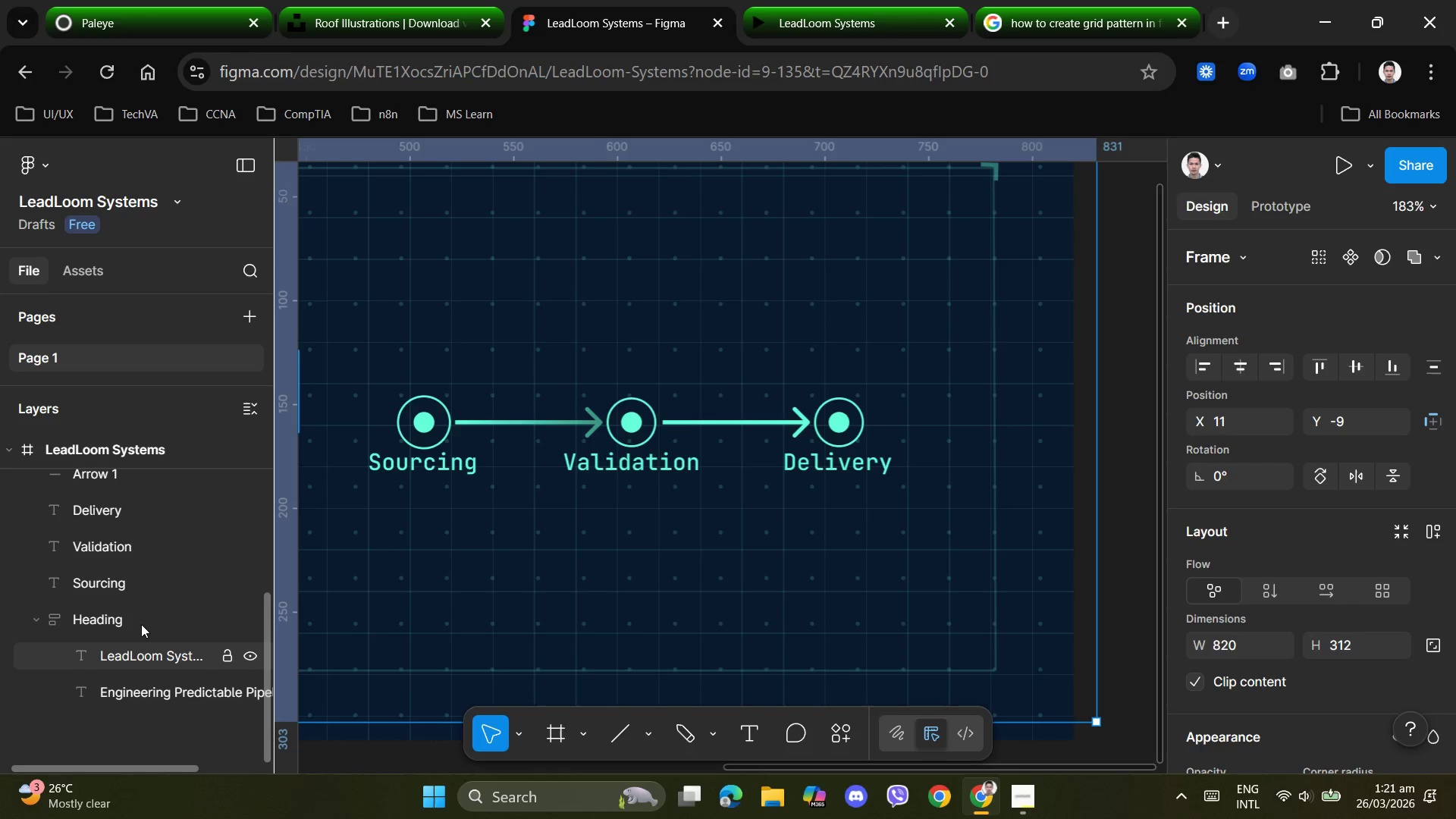 
scroll: coordinate [145, 626], scroll_direction: up, amount: 1.0
 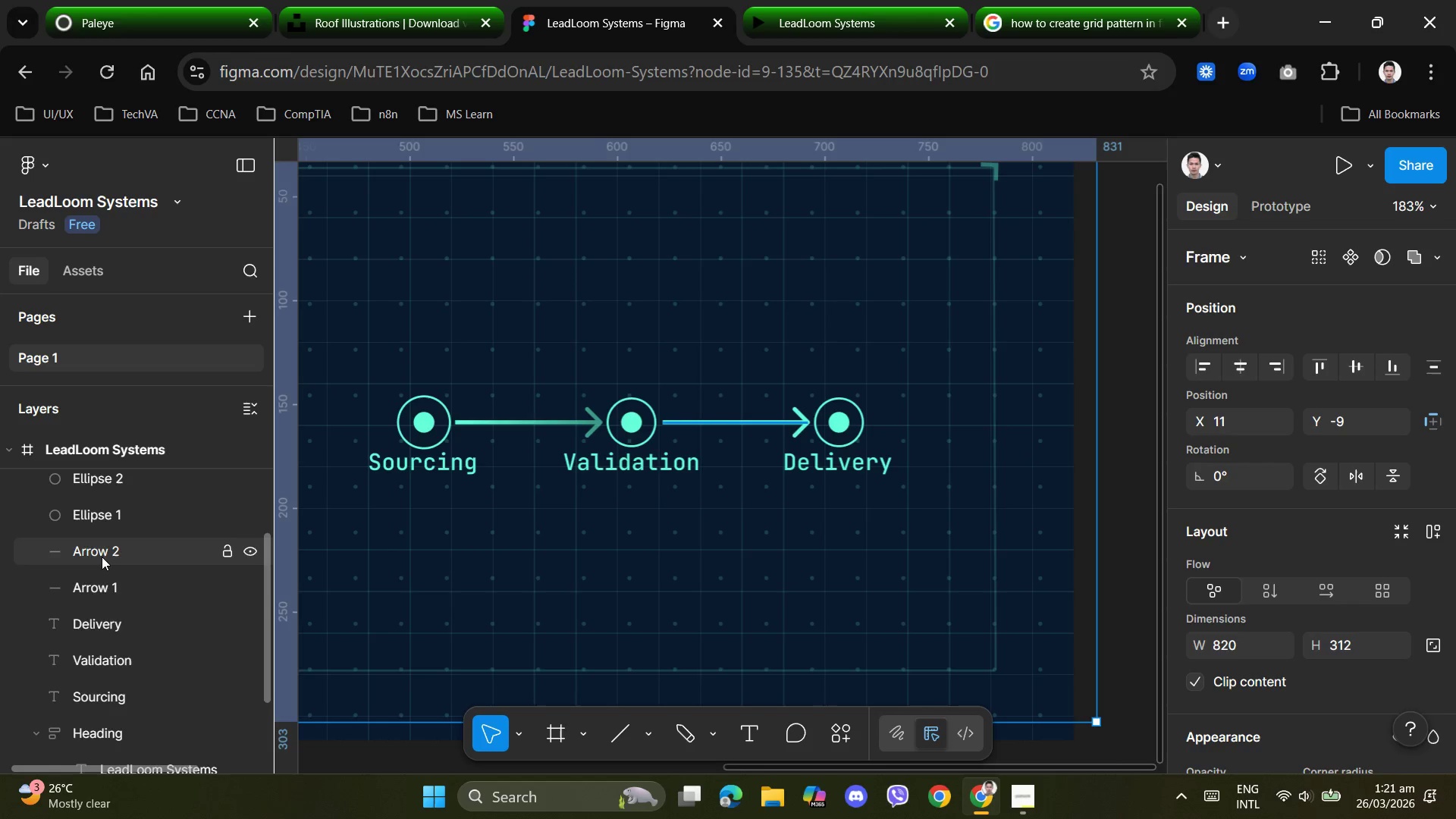 
left_click([97, 595])
 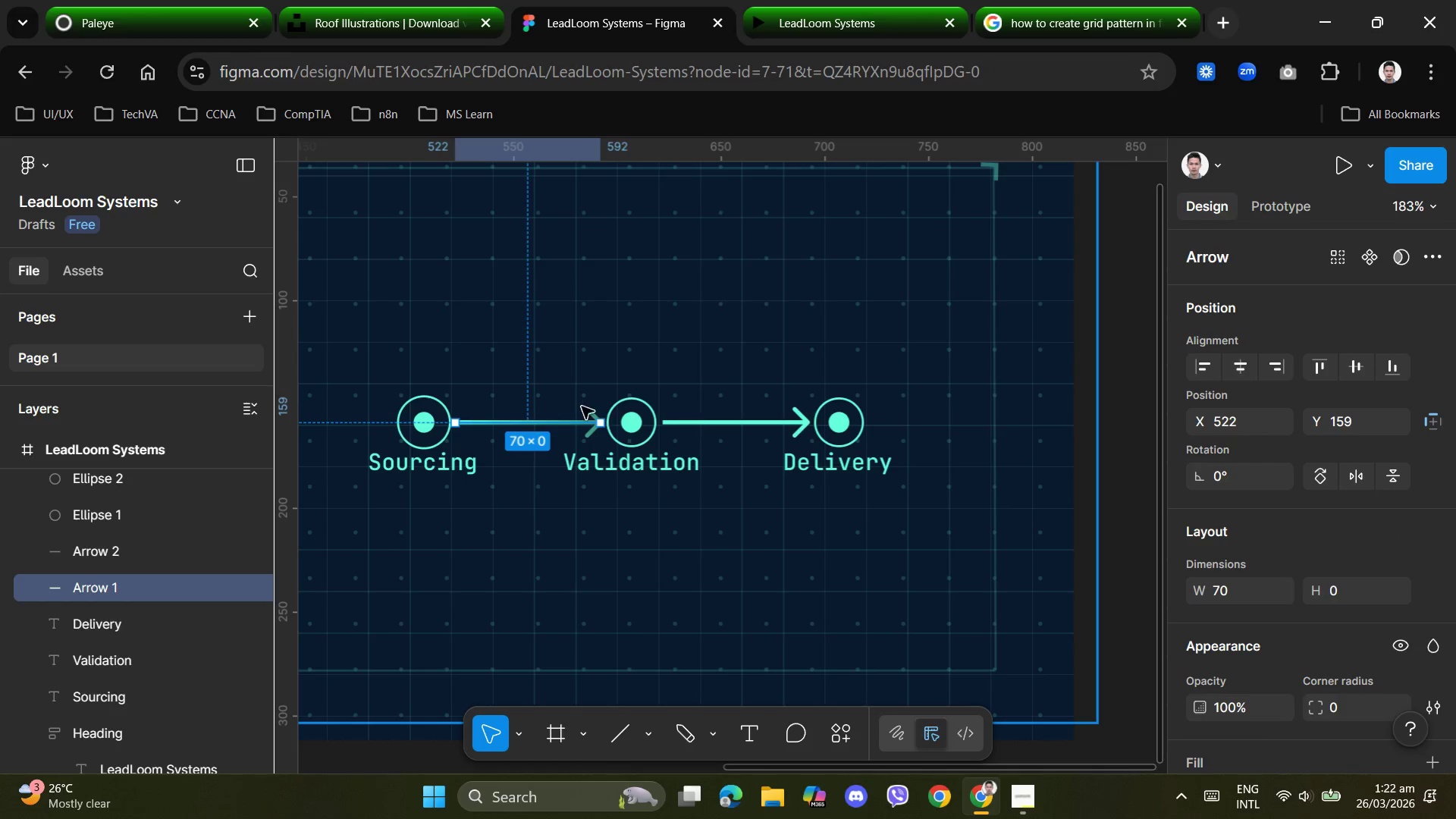 
scroll: coordinate [1276, 645], scroll_direction: down, amount: 7.0
 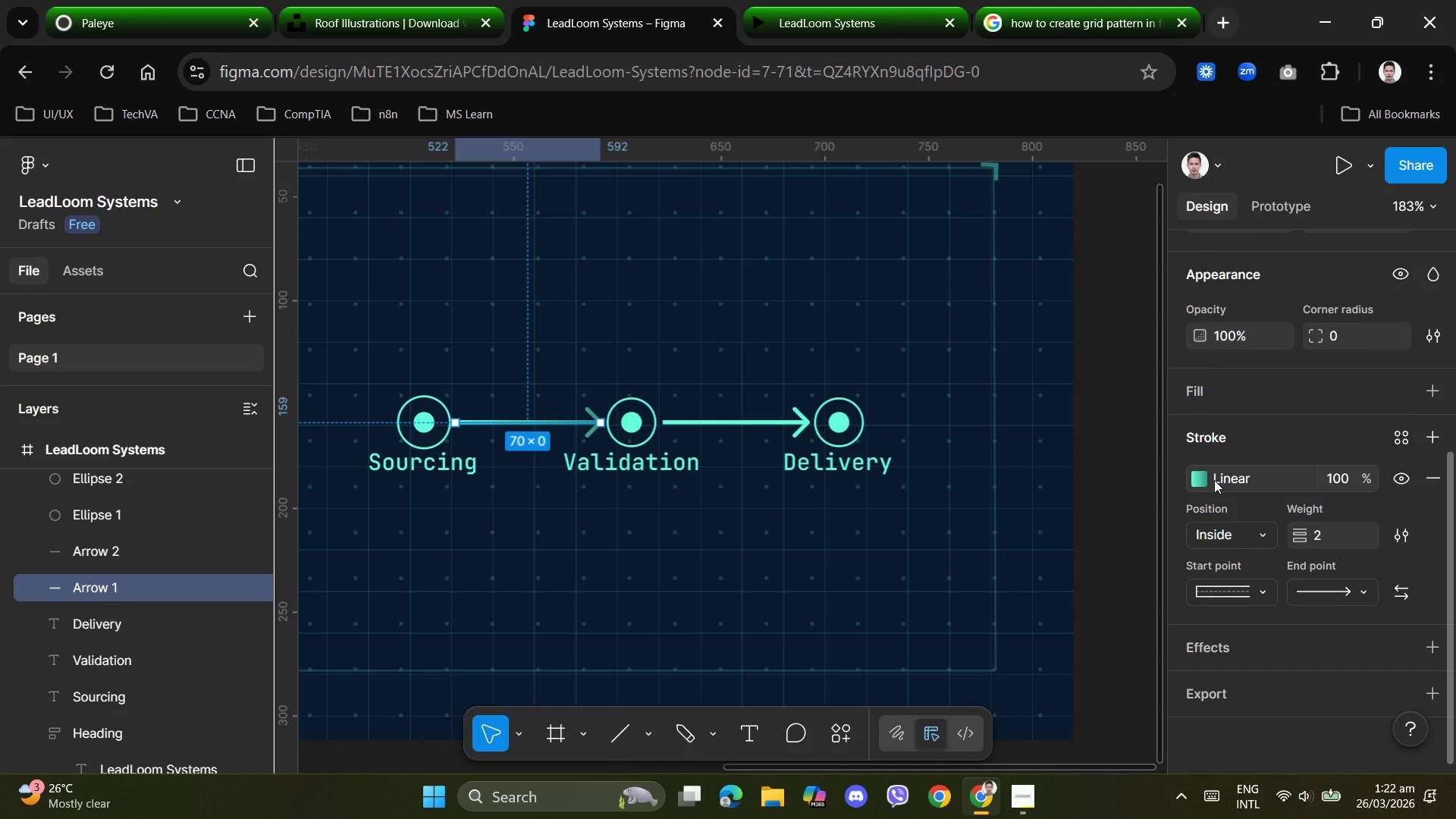 
left_click([1213, 480])
 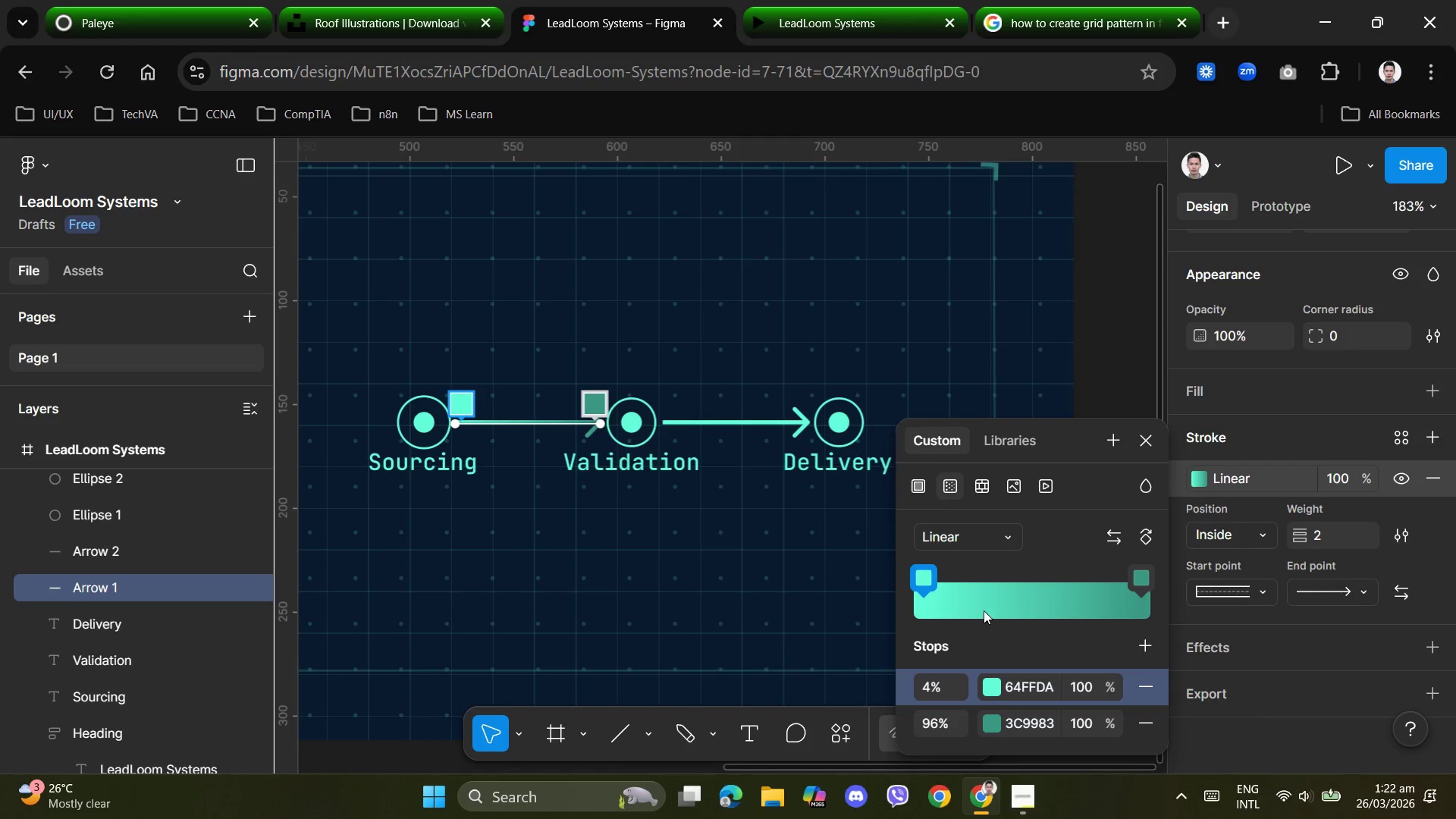 
scroll: coordinate [964, 667], scroll_direction: down, amount: 1.0
 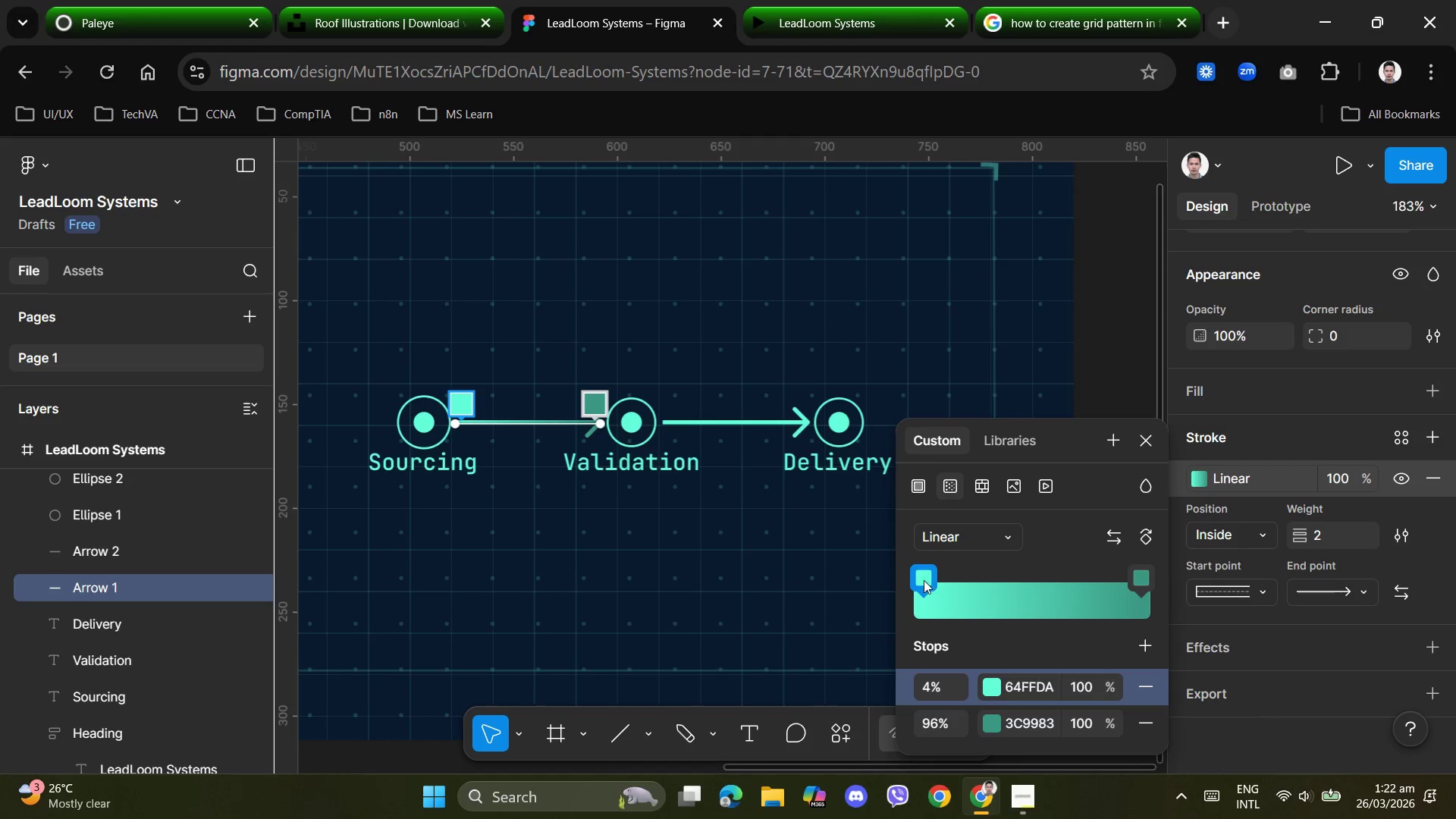 
left_click_drag(start_coordinate=[922, 580], to_coordinate=[897, 584])
 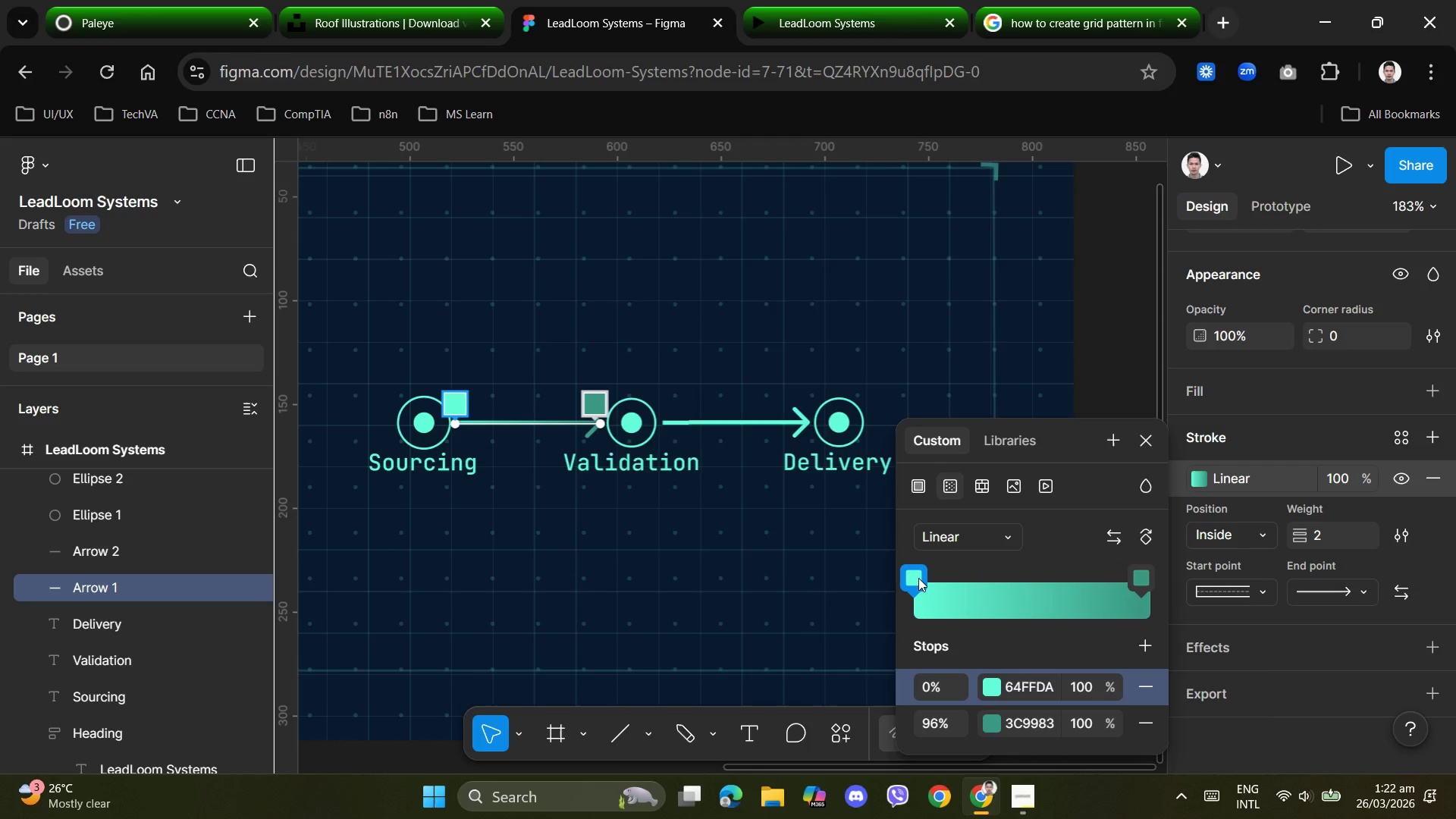 
left_click([918, 578])
 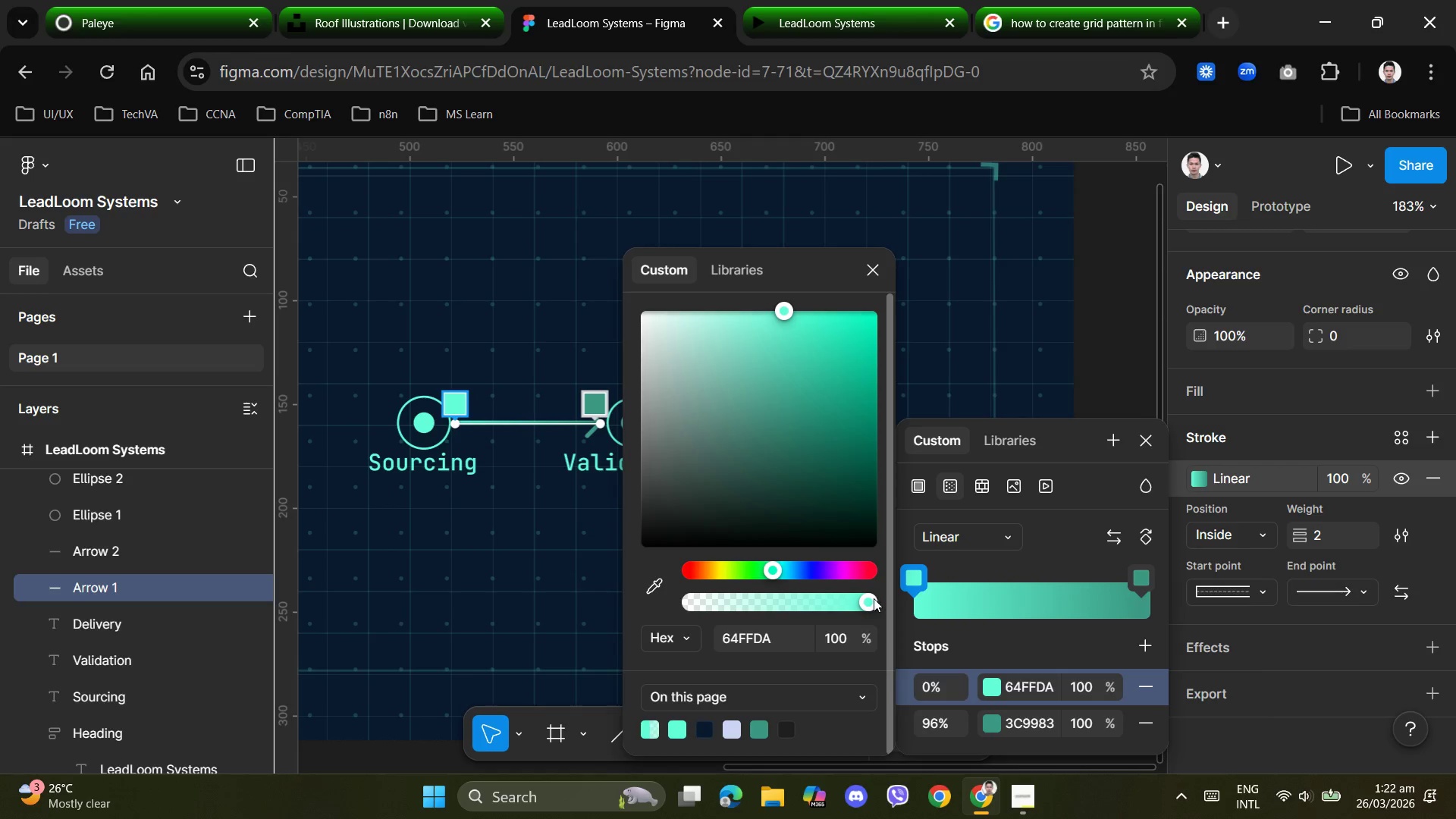 
left_click_drag(start_coordinate=[867, 601], to_coordinate=[773, 601])
 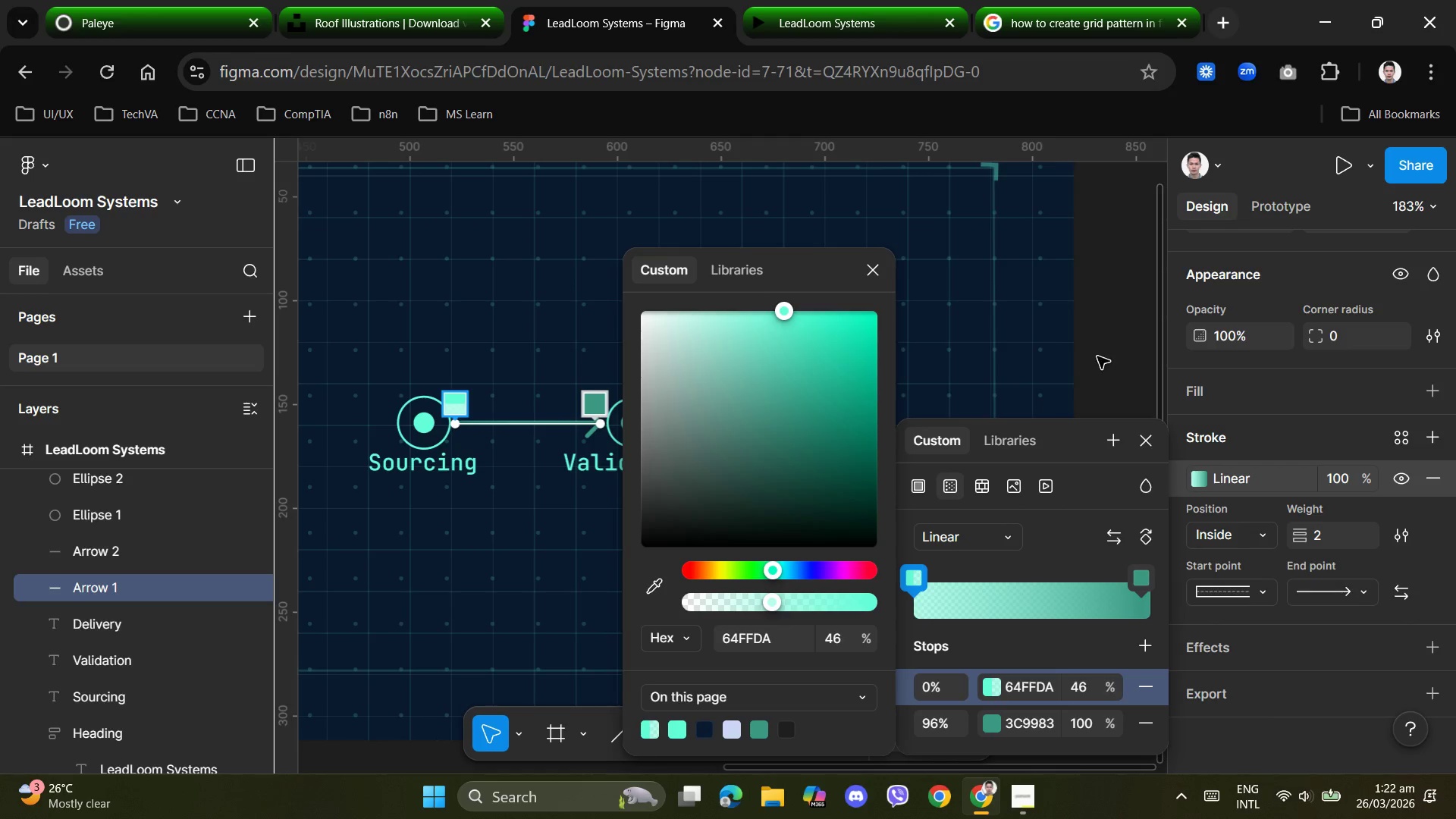 
left_click([1100, 353])
 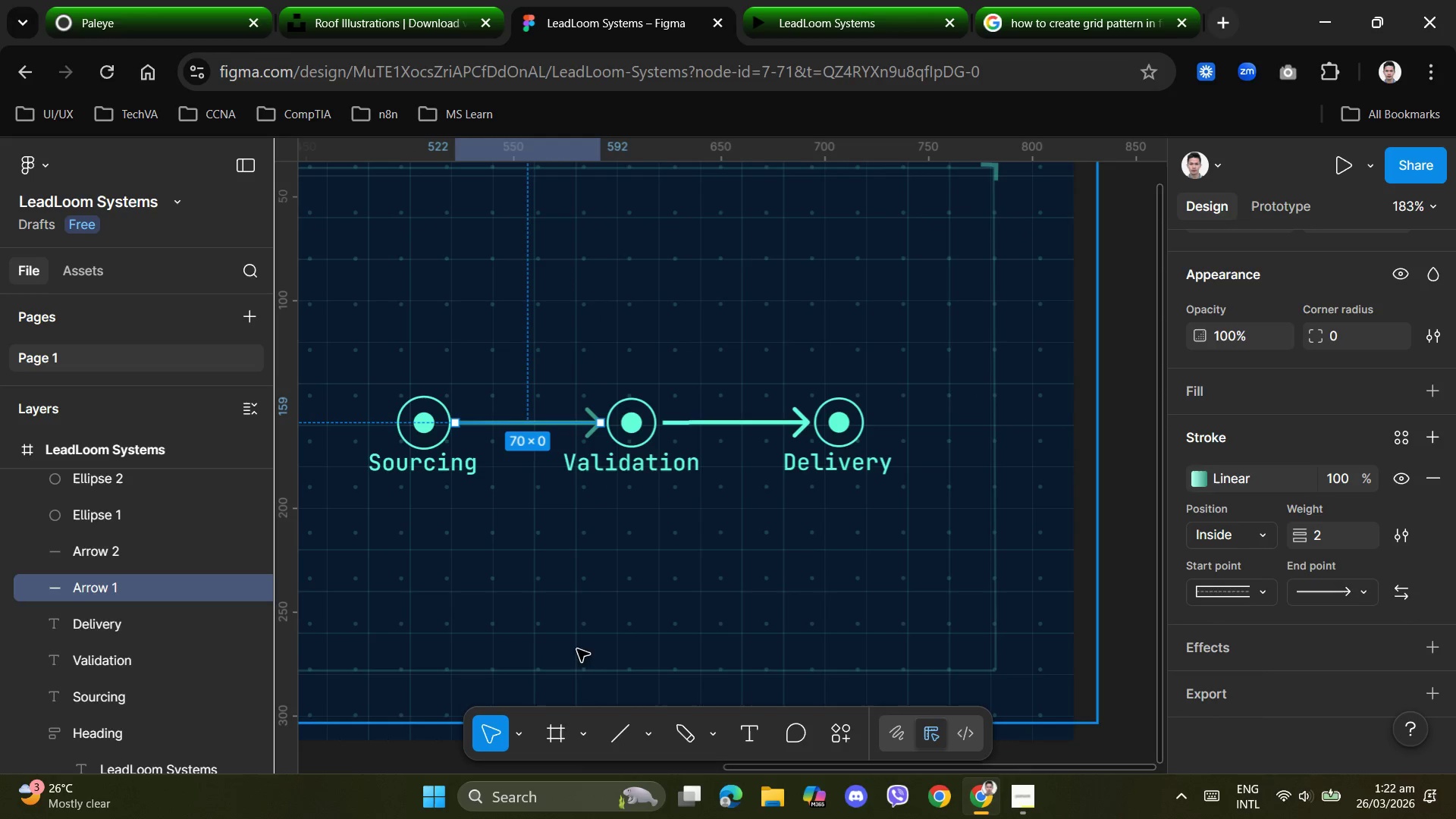 
left_click([567, 654])
 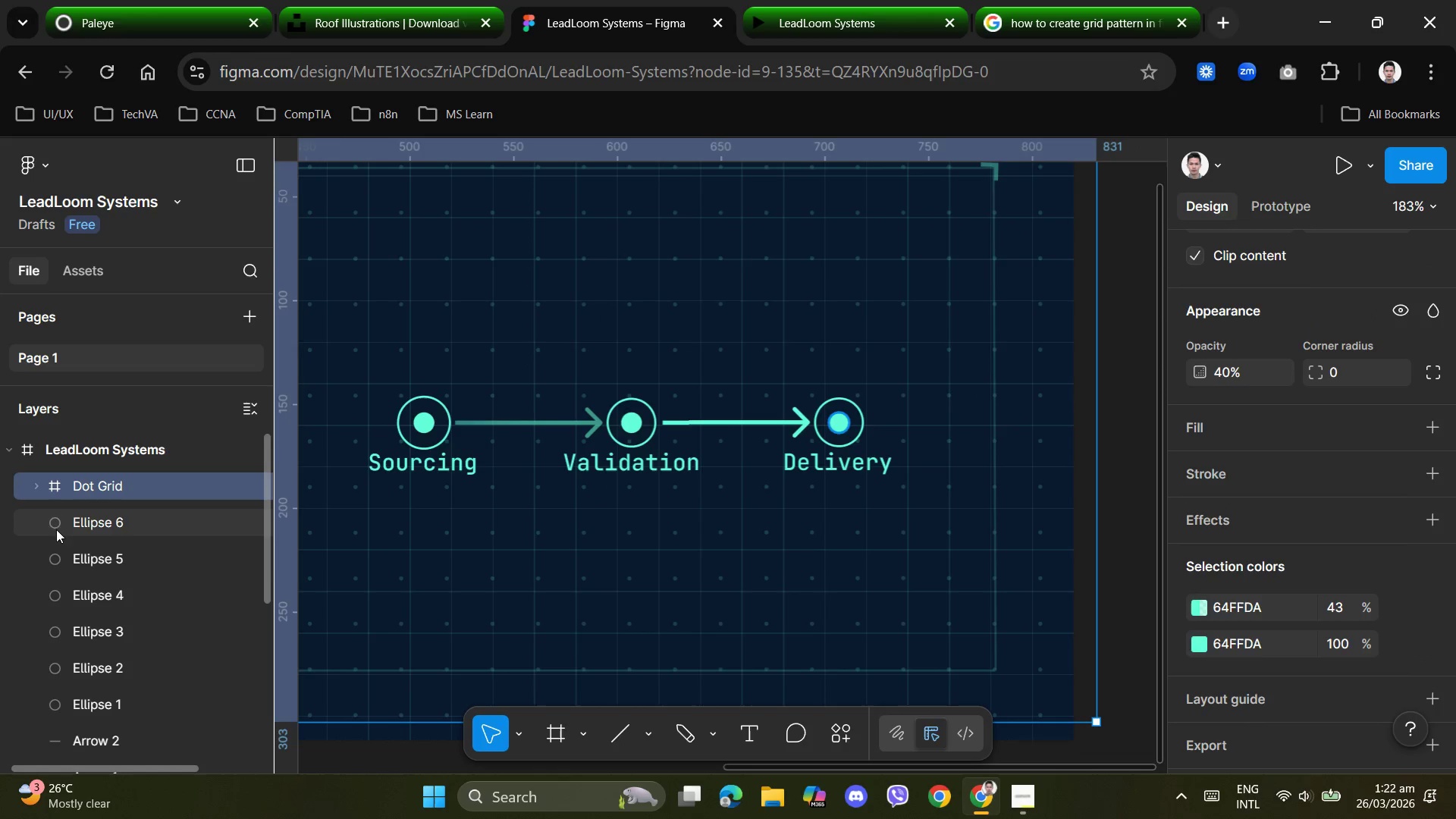 
scroll: coordinate [149, 692], scroll_direction: down, amount: 2.0
 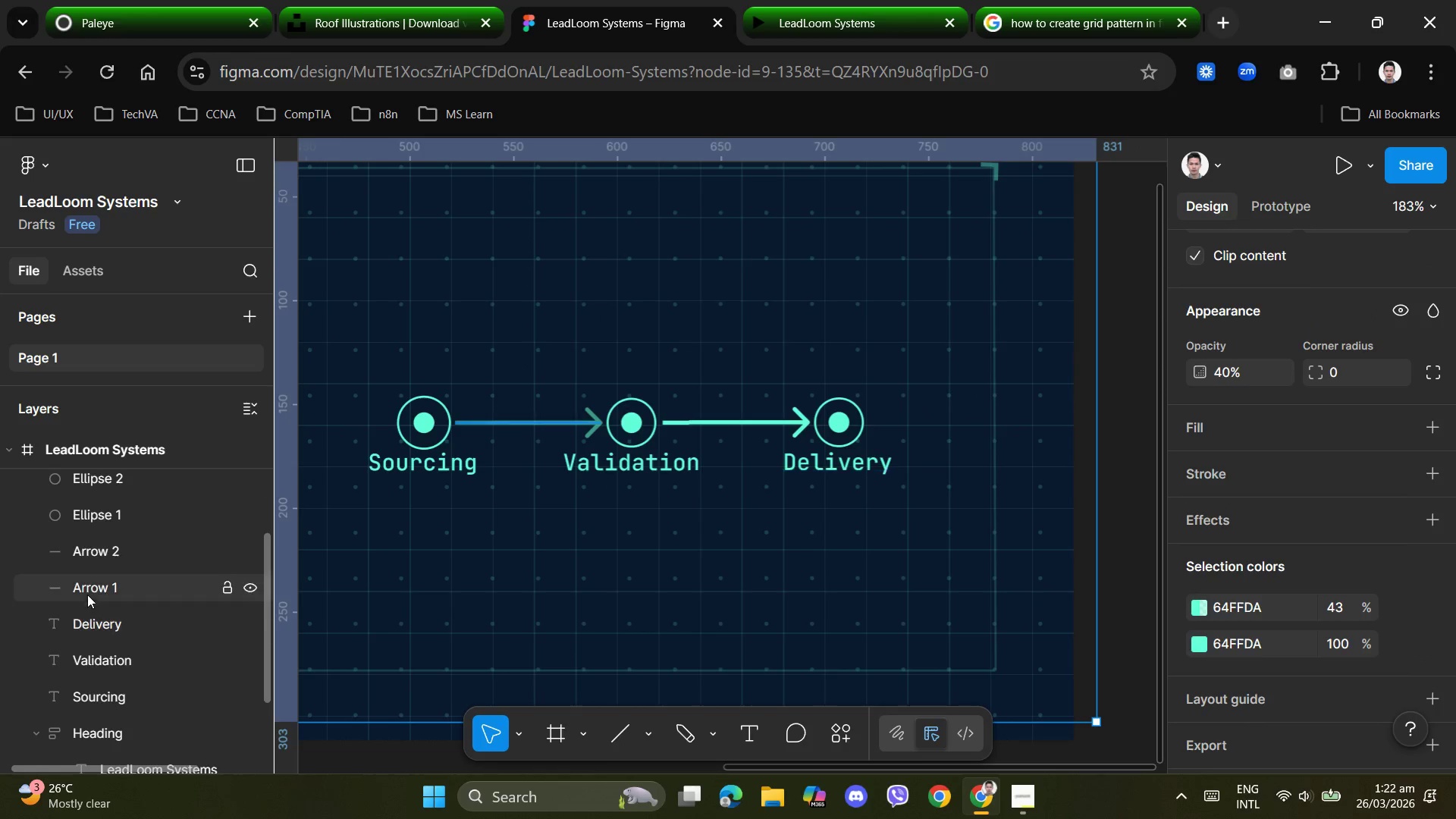 
left_click([90, 590])
 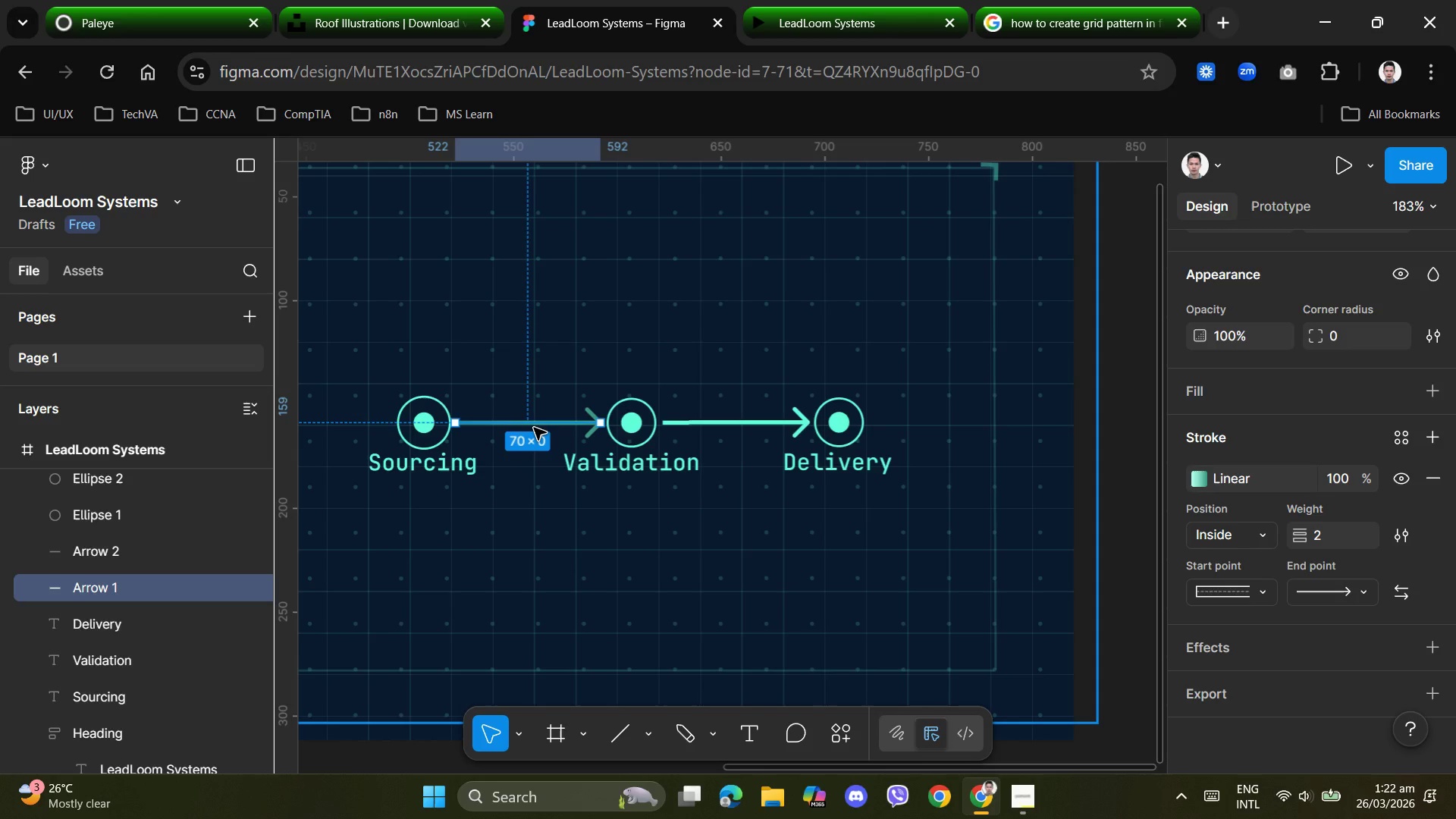 
scroll: coordinate [1223, 639], scroll_direction: down, amount: 3.0
 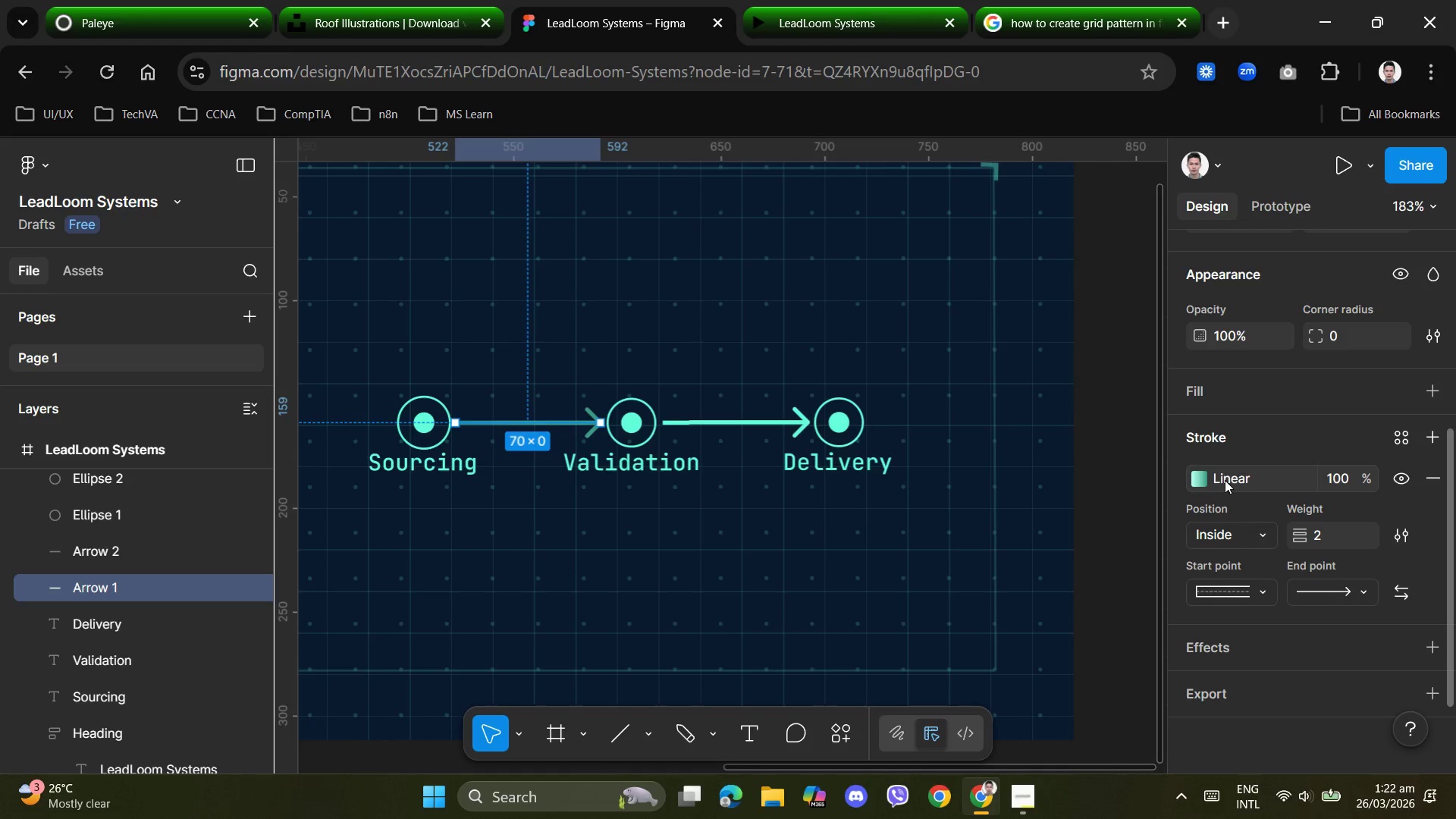 
left_click([1225, 477])
 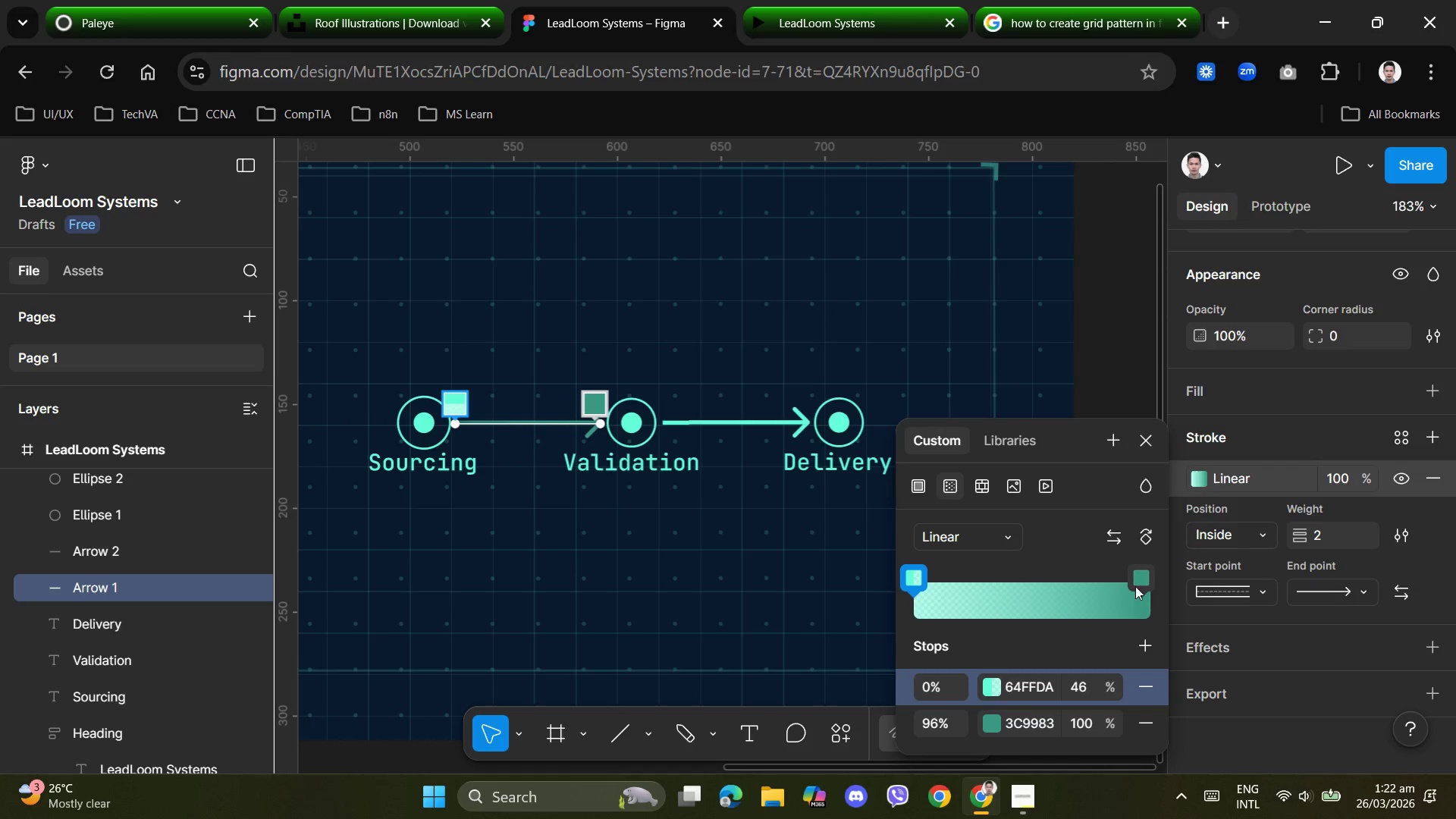 
left_click_drag(start_coordinate=[1140, 581], to_coordinate=[983, 588])
 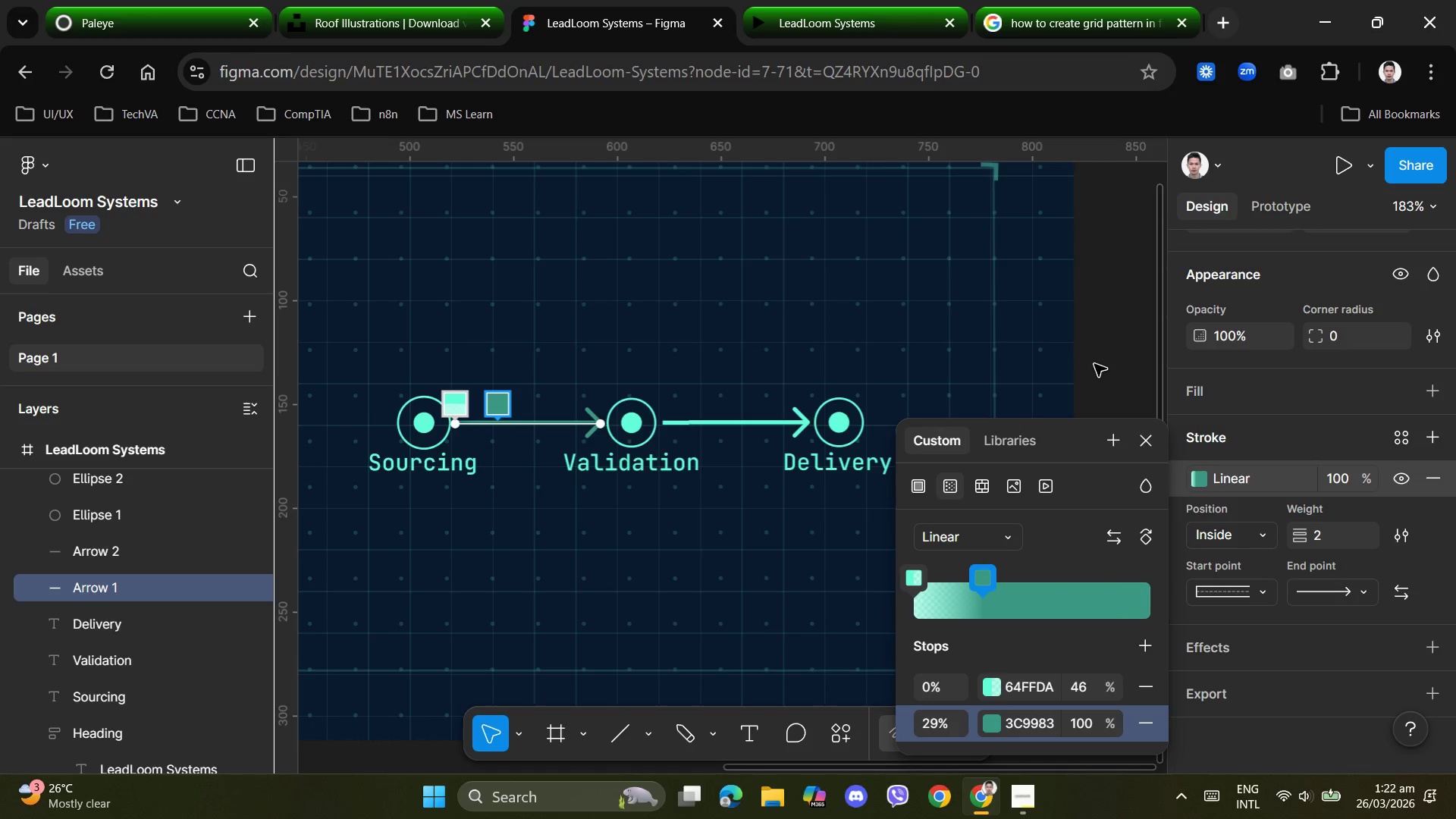 
left_click([1094, 364])
 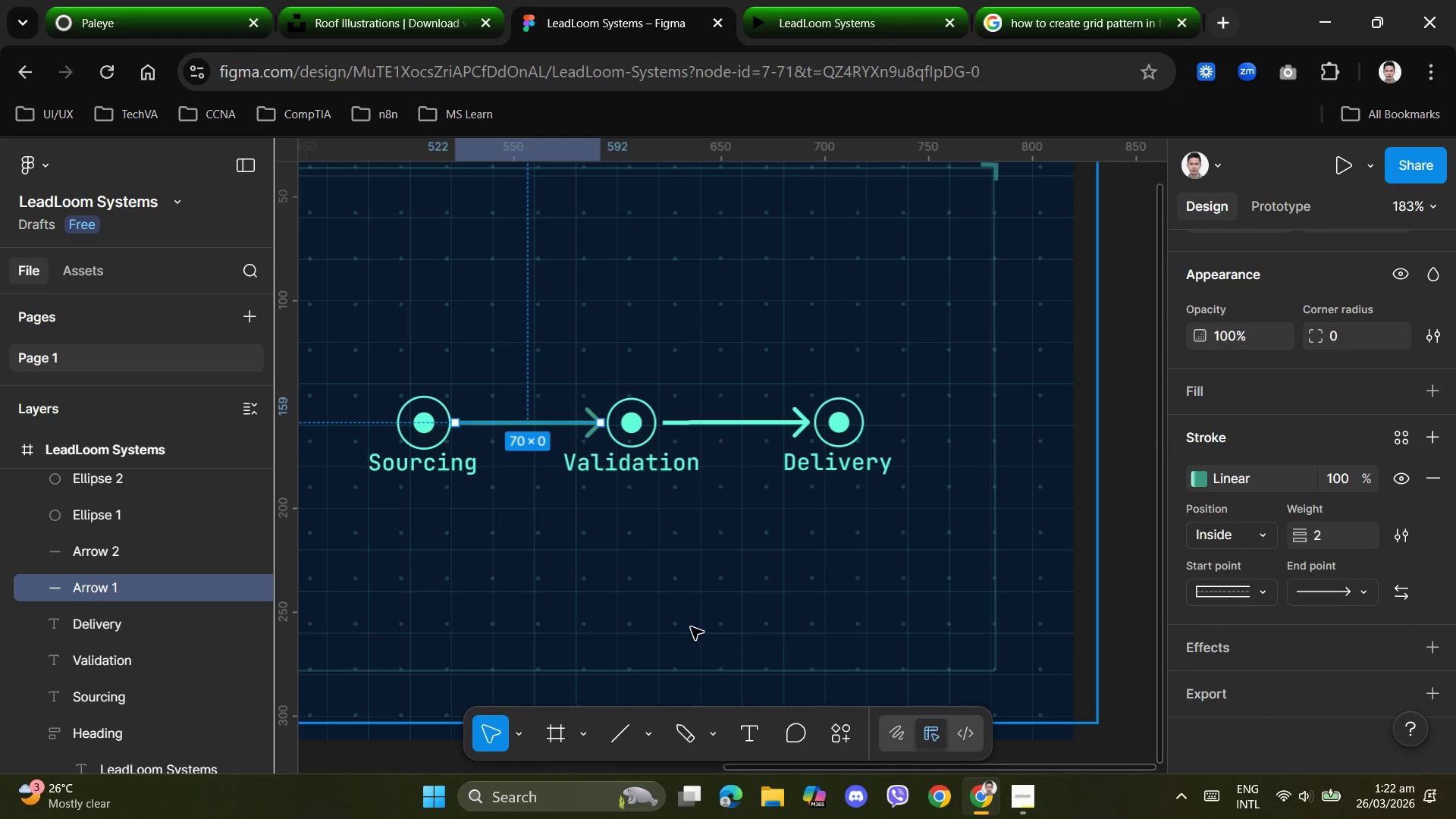 
left_click([688, 629])
 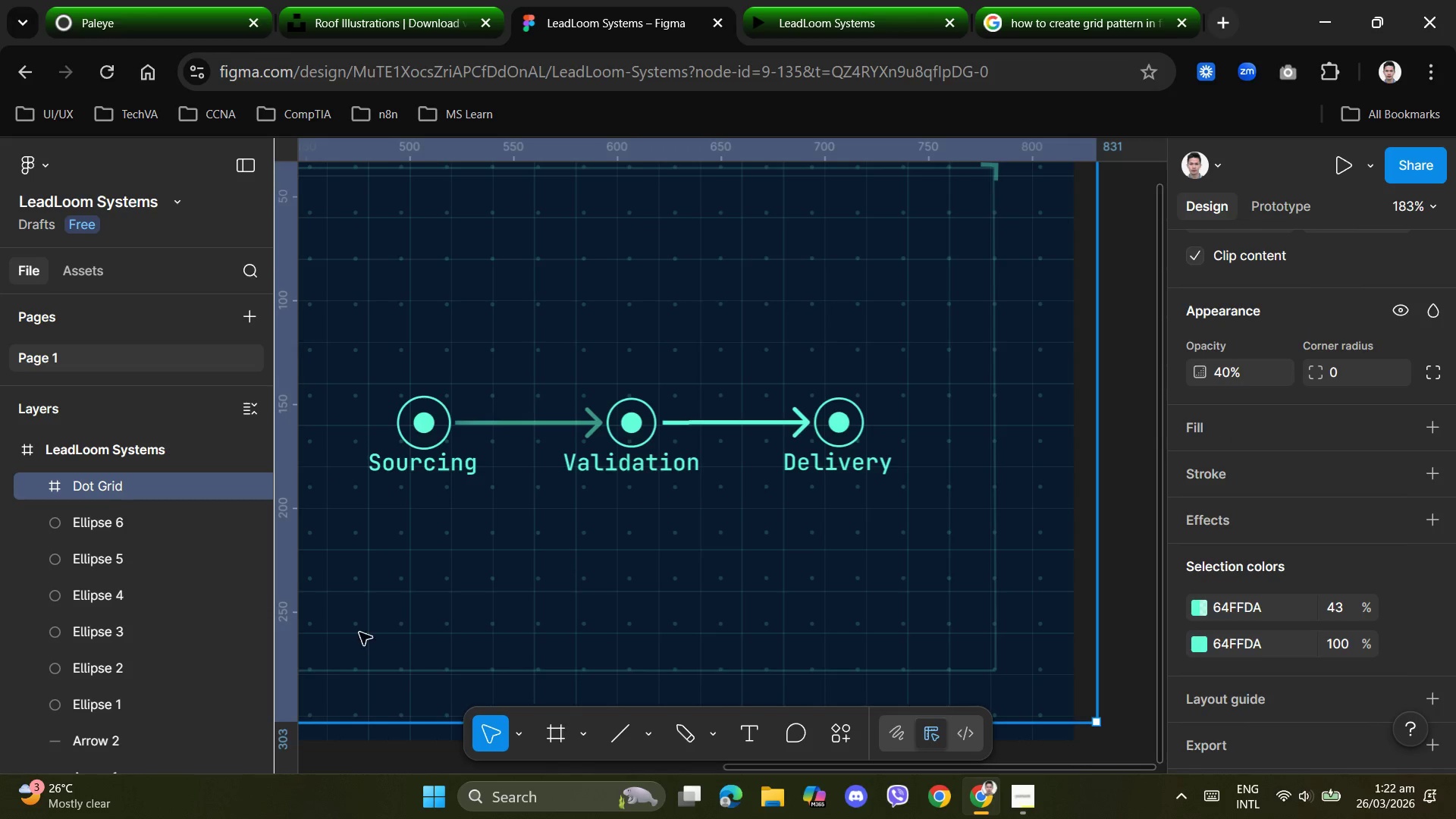 
scroll: coordinate [111, 601], scroll_direction: down, amount: 7.0
 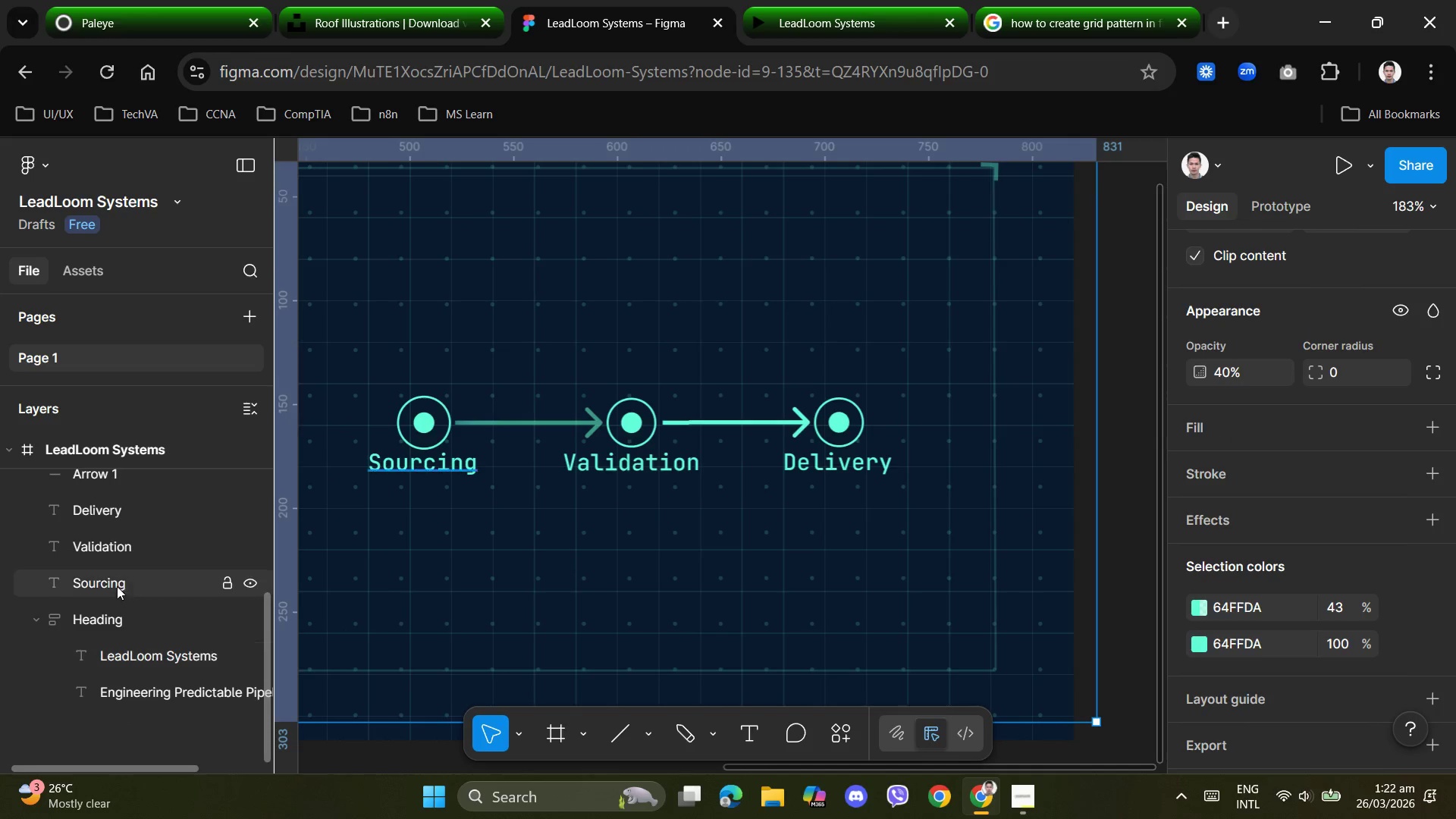 
scroll: coordinate [115, 580], scroll_direction: up, amount: 1.0
 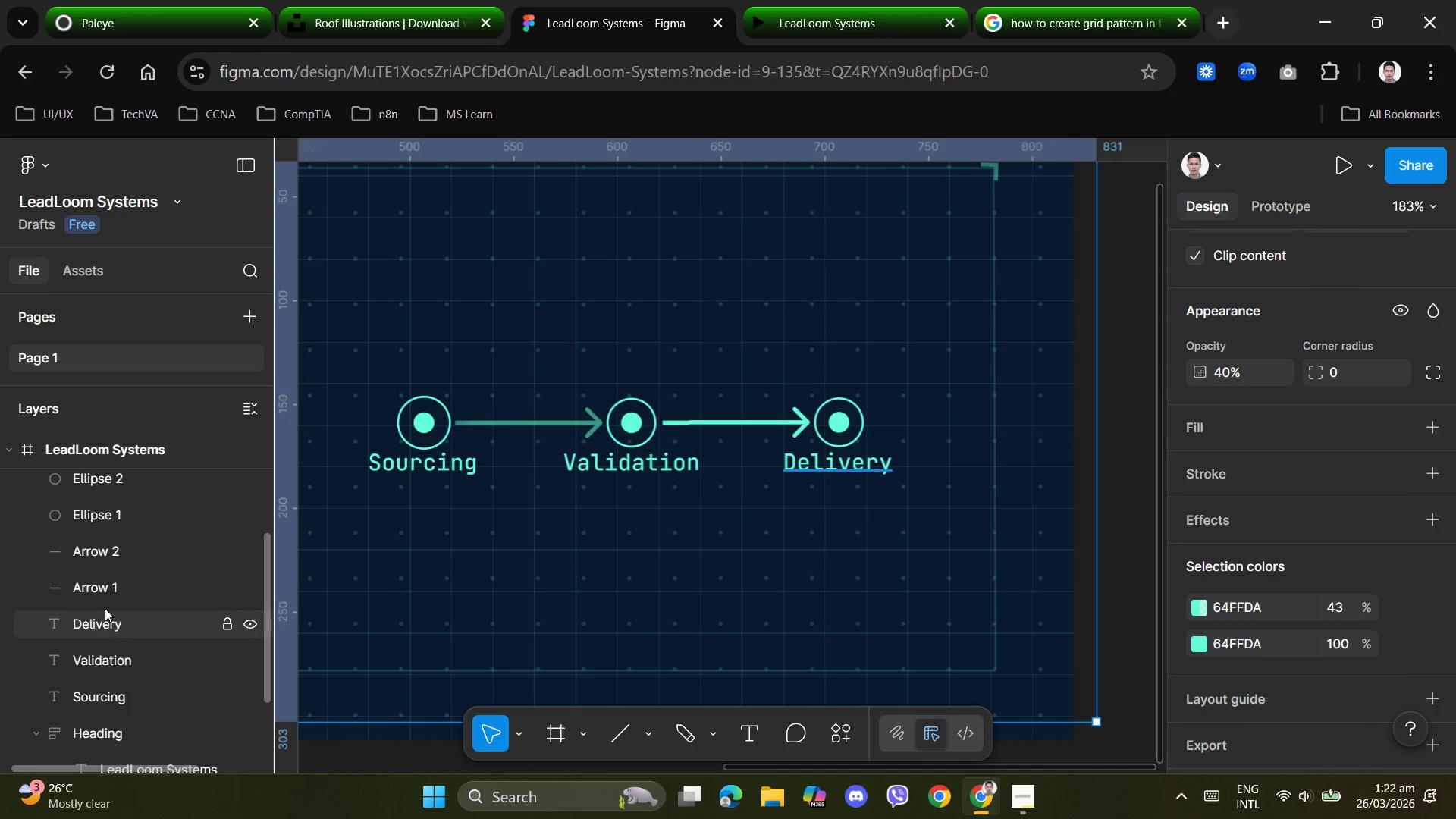 
left_click([104, 585])
 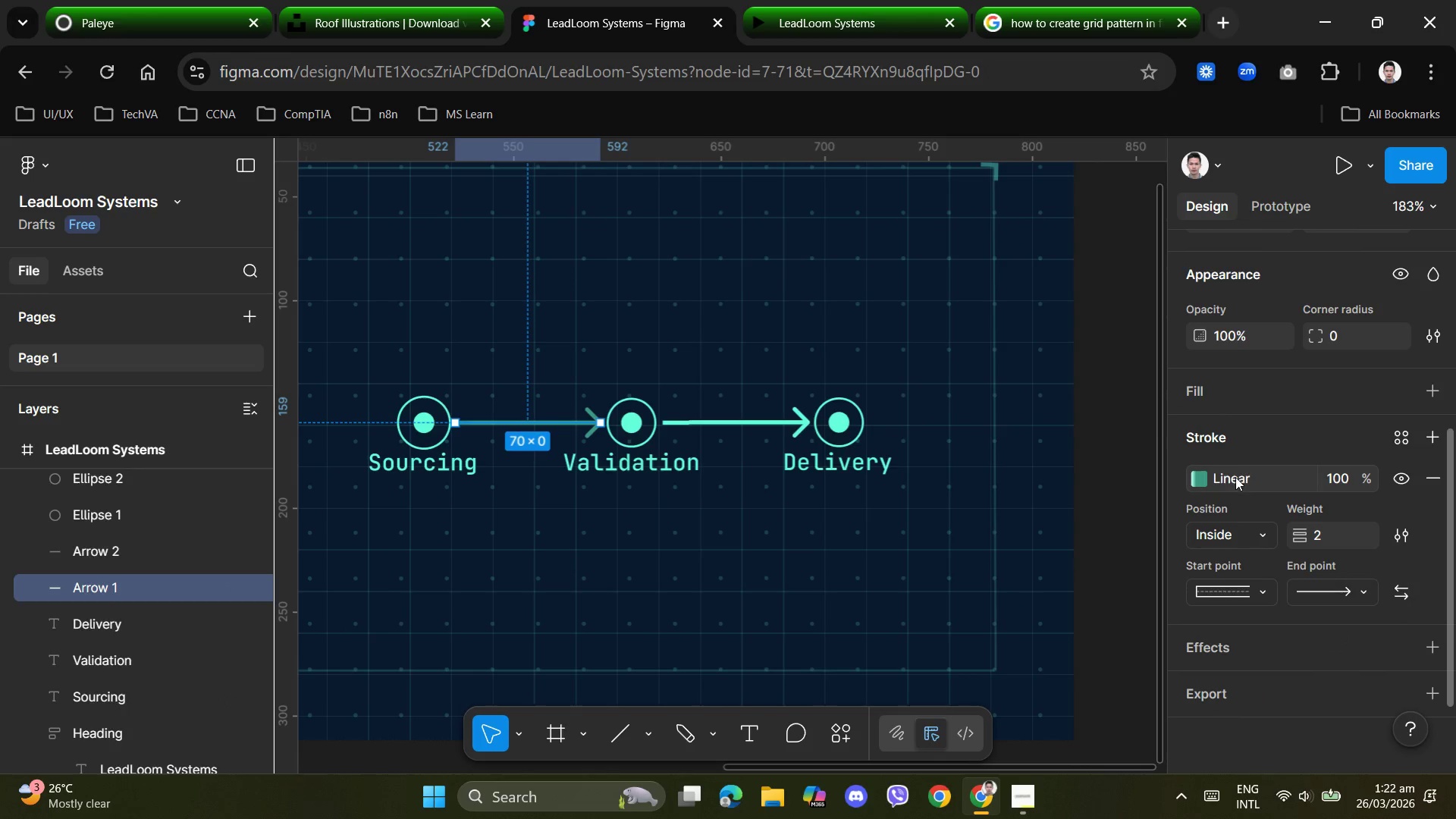 
double_click([1235, 481])
 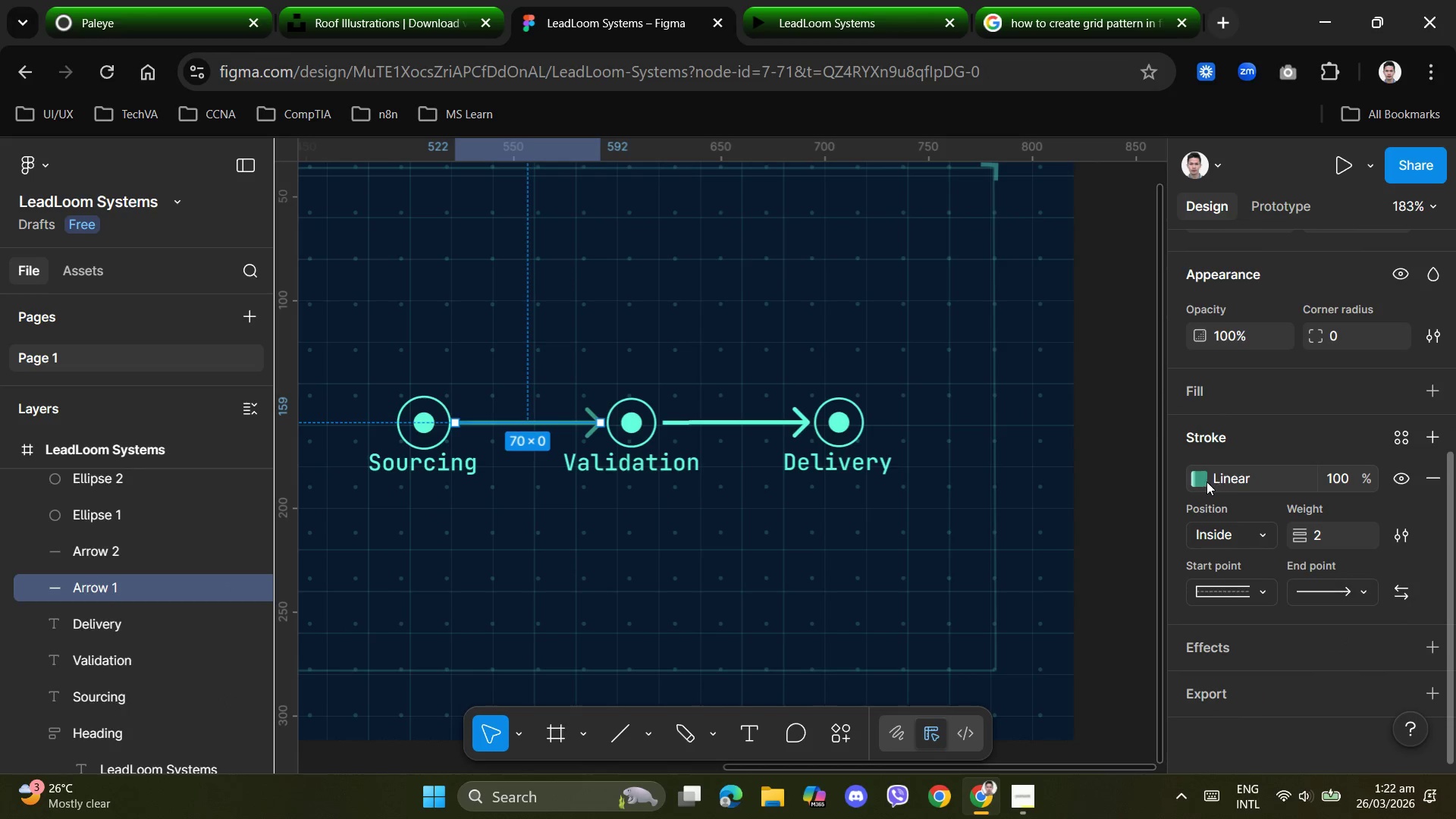 
left_click([1200, 478])
 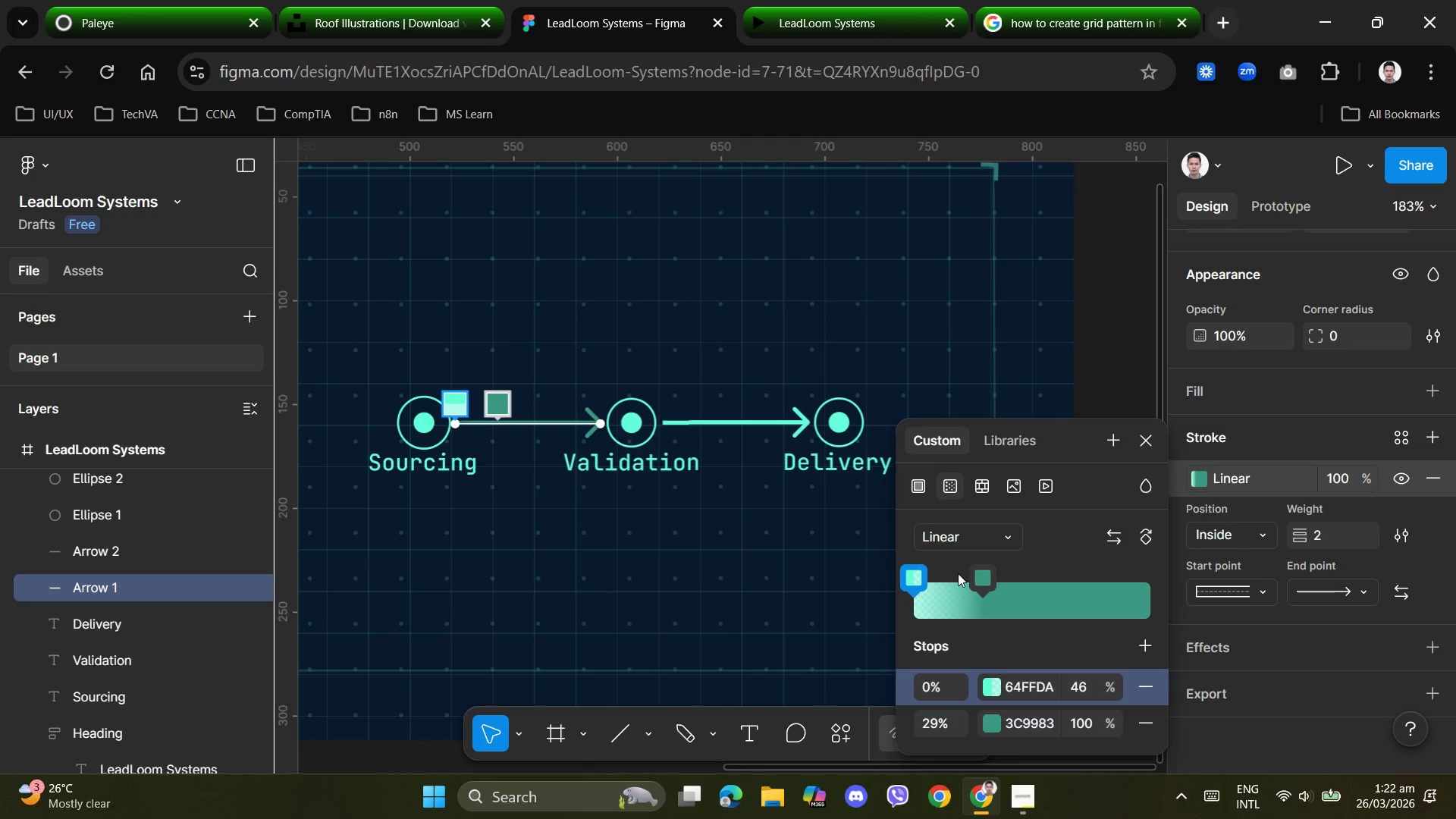 
left_click_drag(start_coordinate=[975, 580], to_coordinate=[970, 585])
 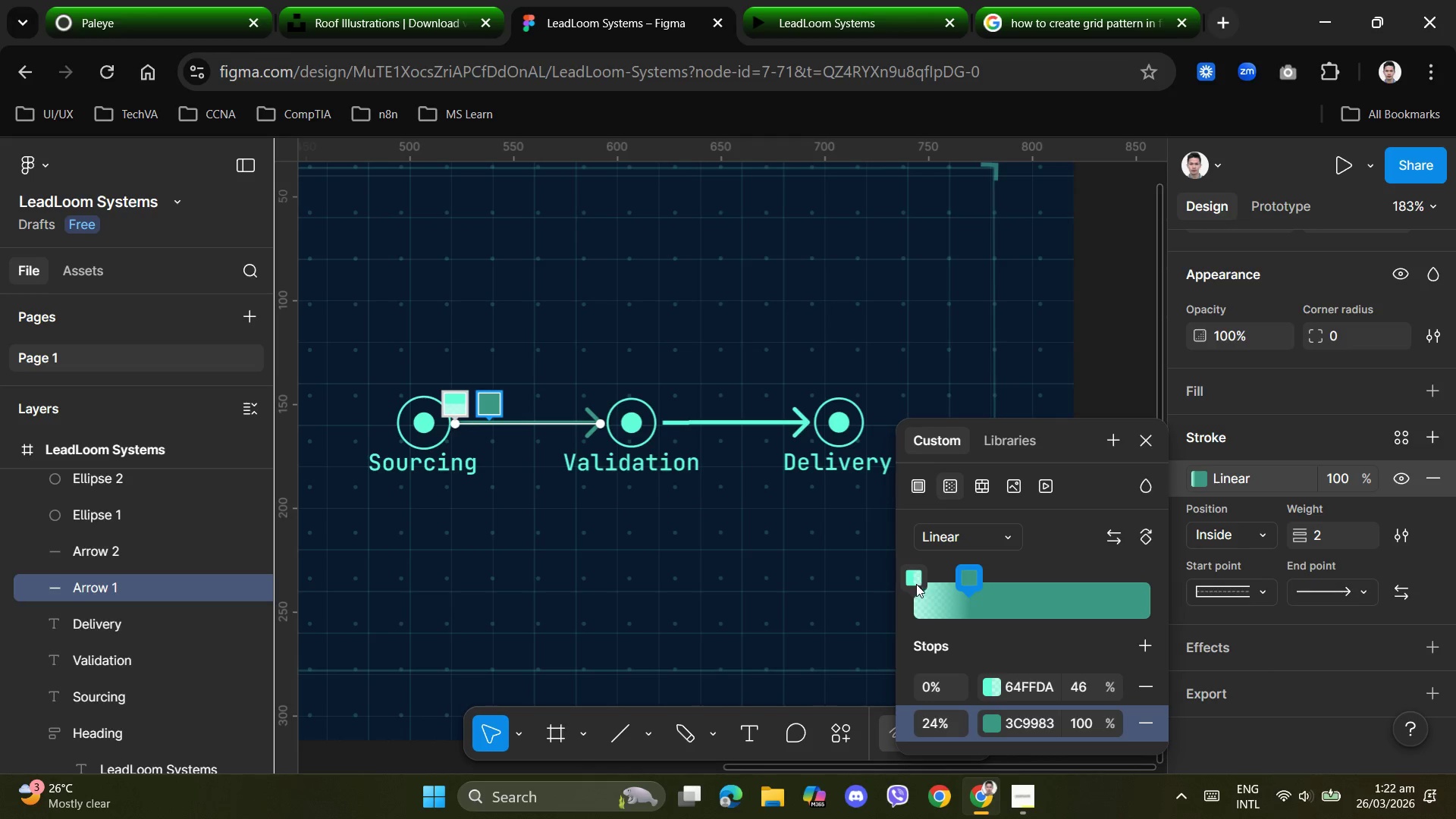 
left_click_drag(start_coordinate=[916, 584], to_coordinate=[1163, 583])
 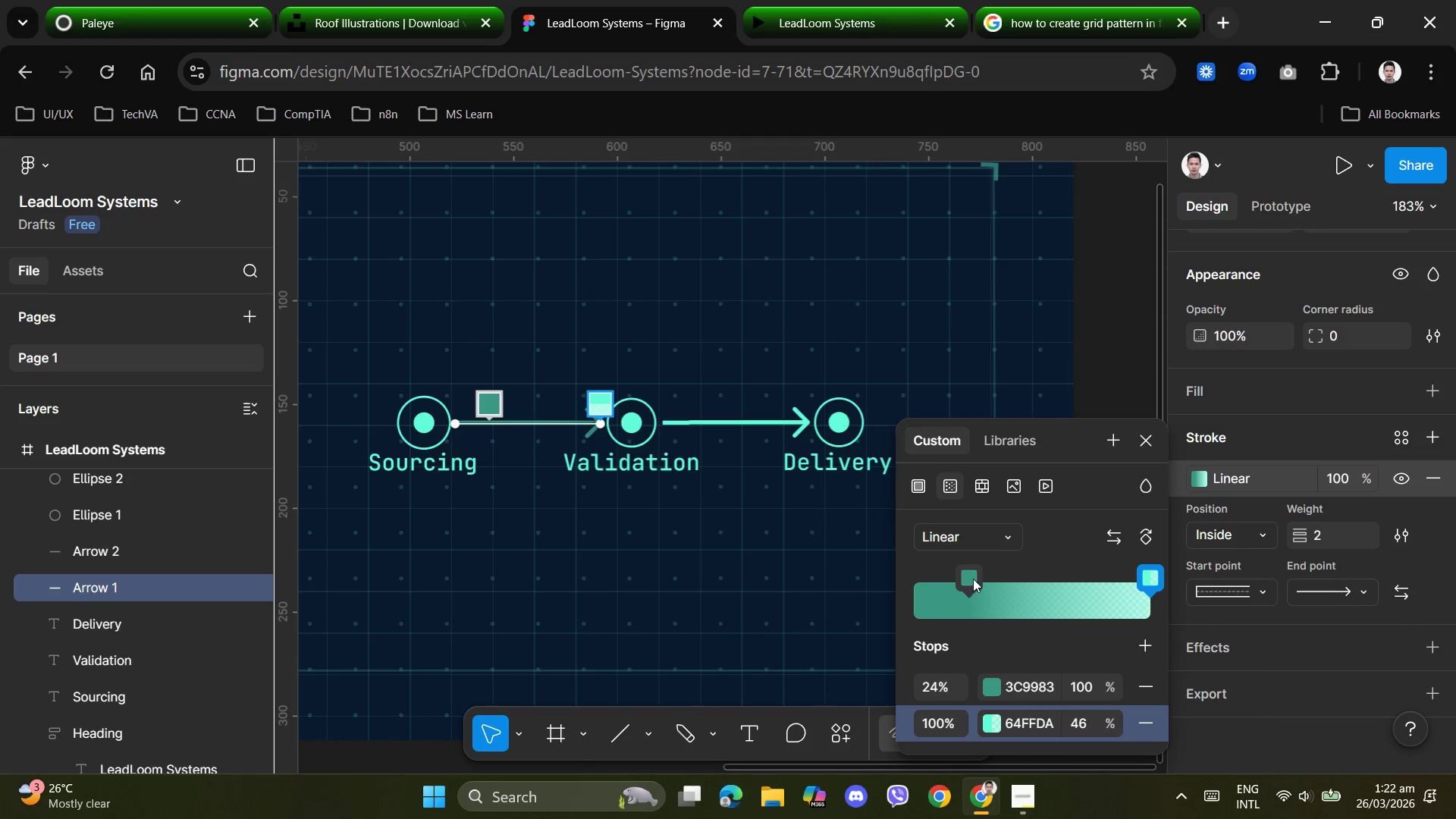 
left_click_drag(start_coordinate=[970, 578], to_coordinate=[872, 578])
 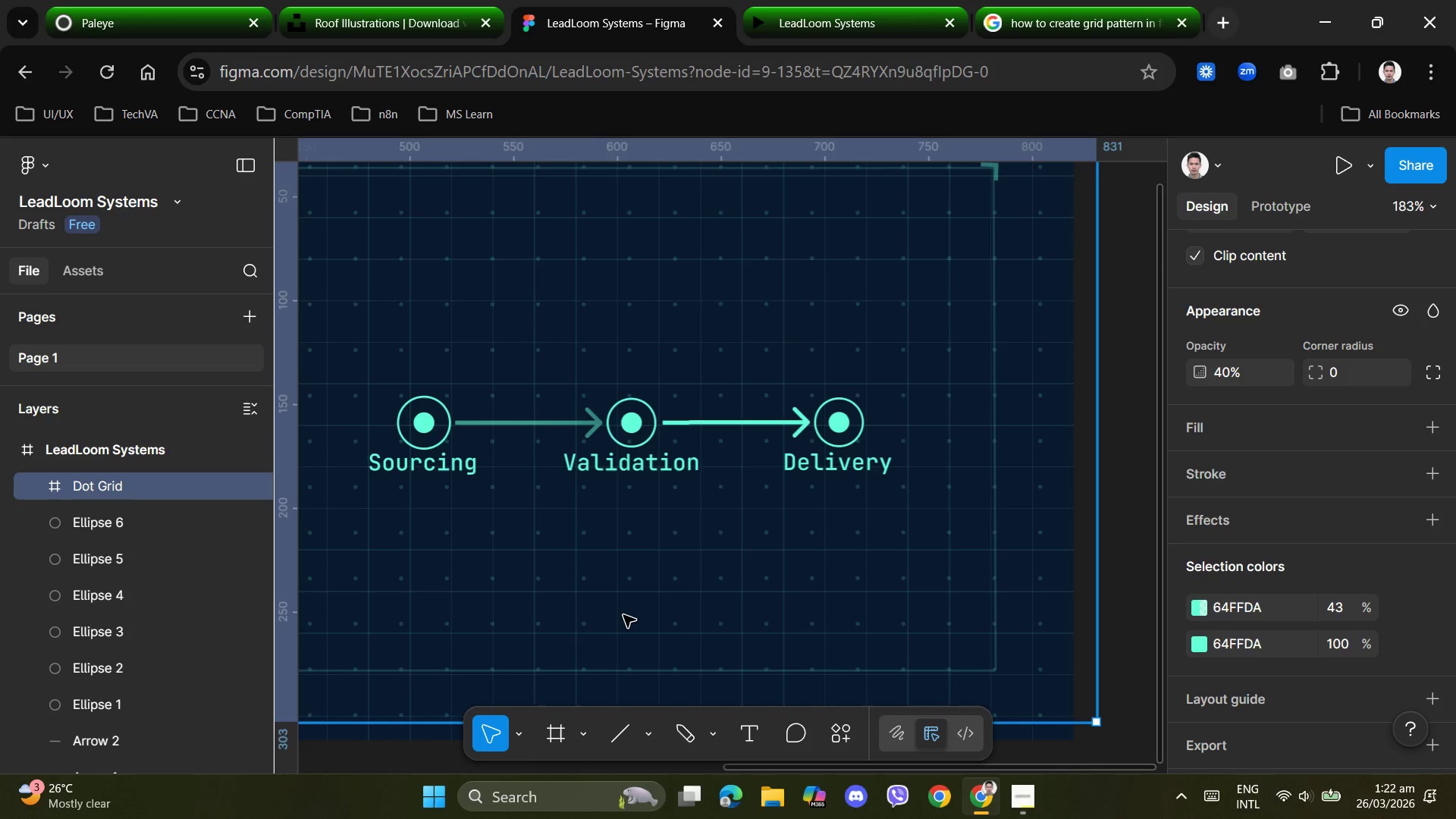 
left_click([576, 421])
 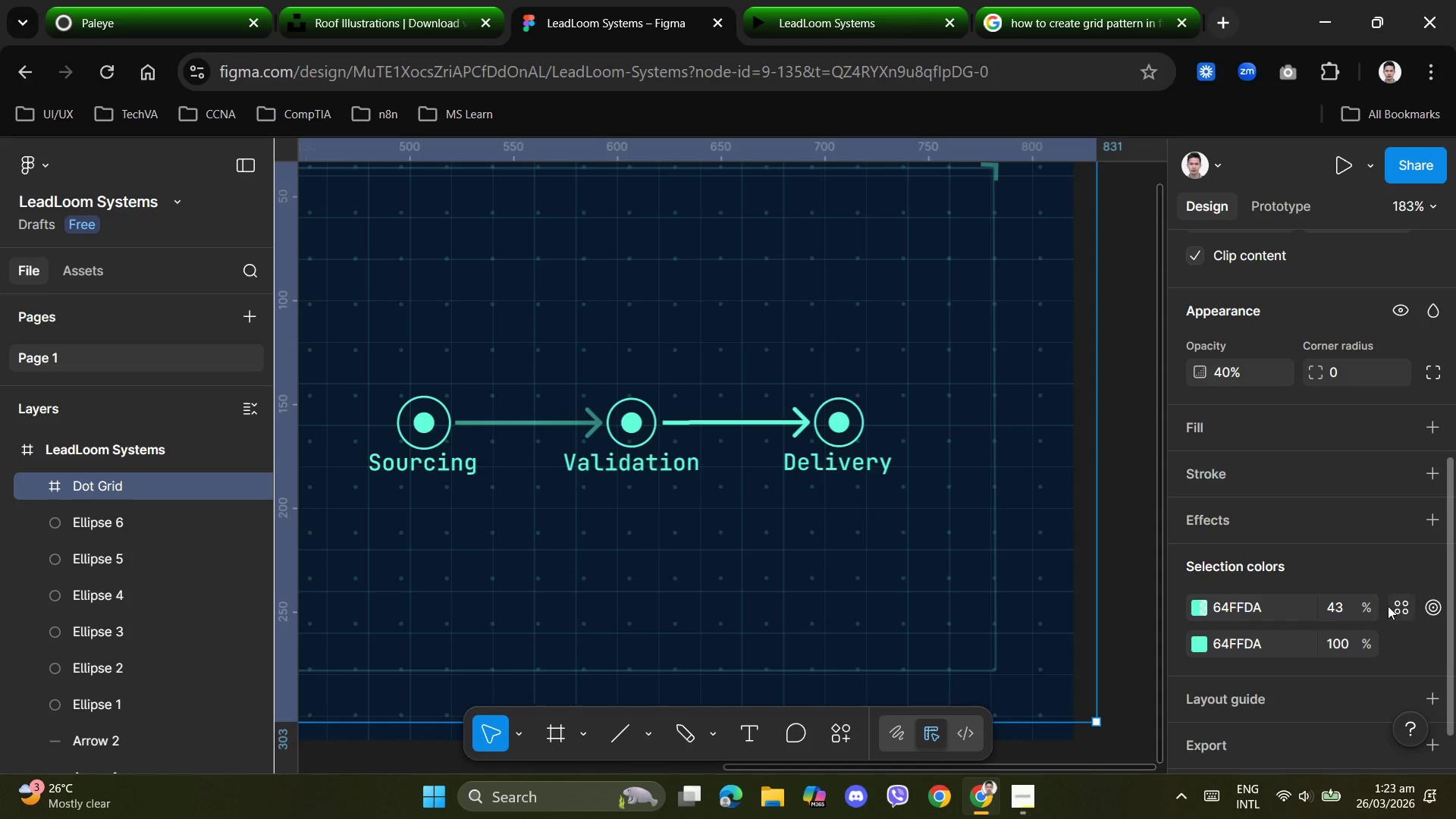 
left_click([1216, 606])
 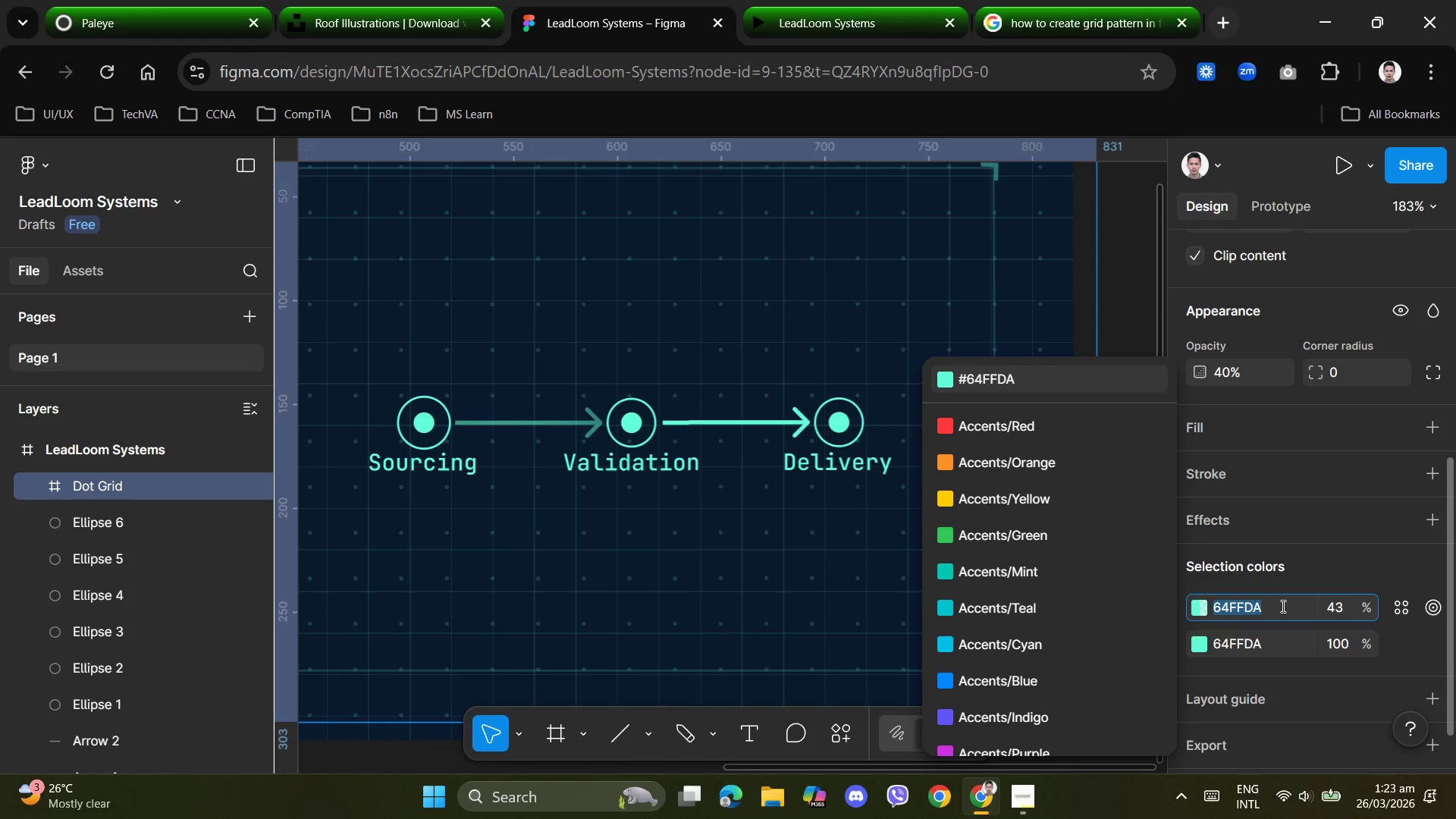 
left_click([1287, 606])
 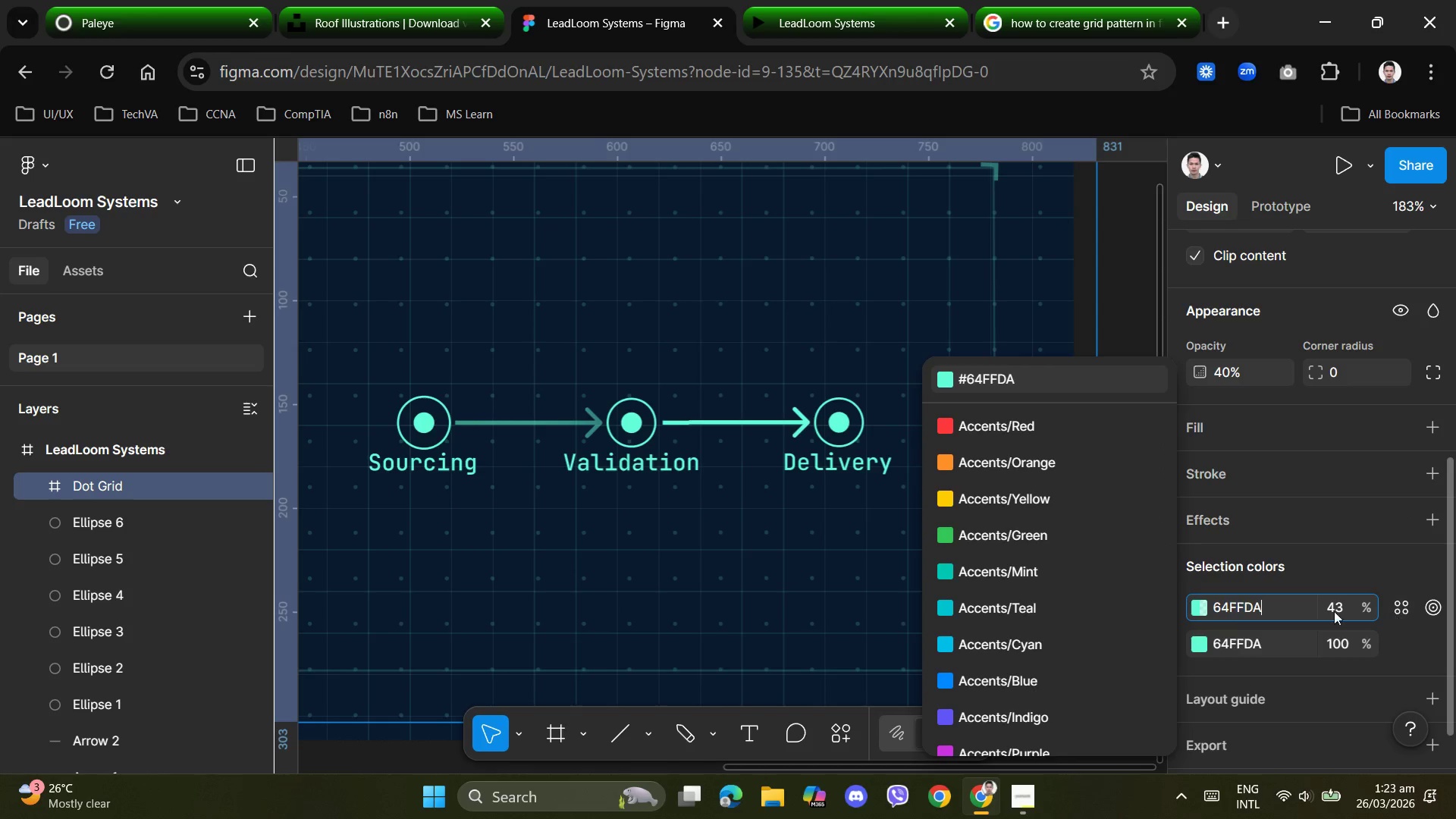 
left_click([1297, 611])
 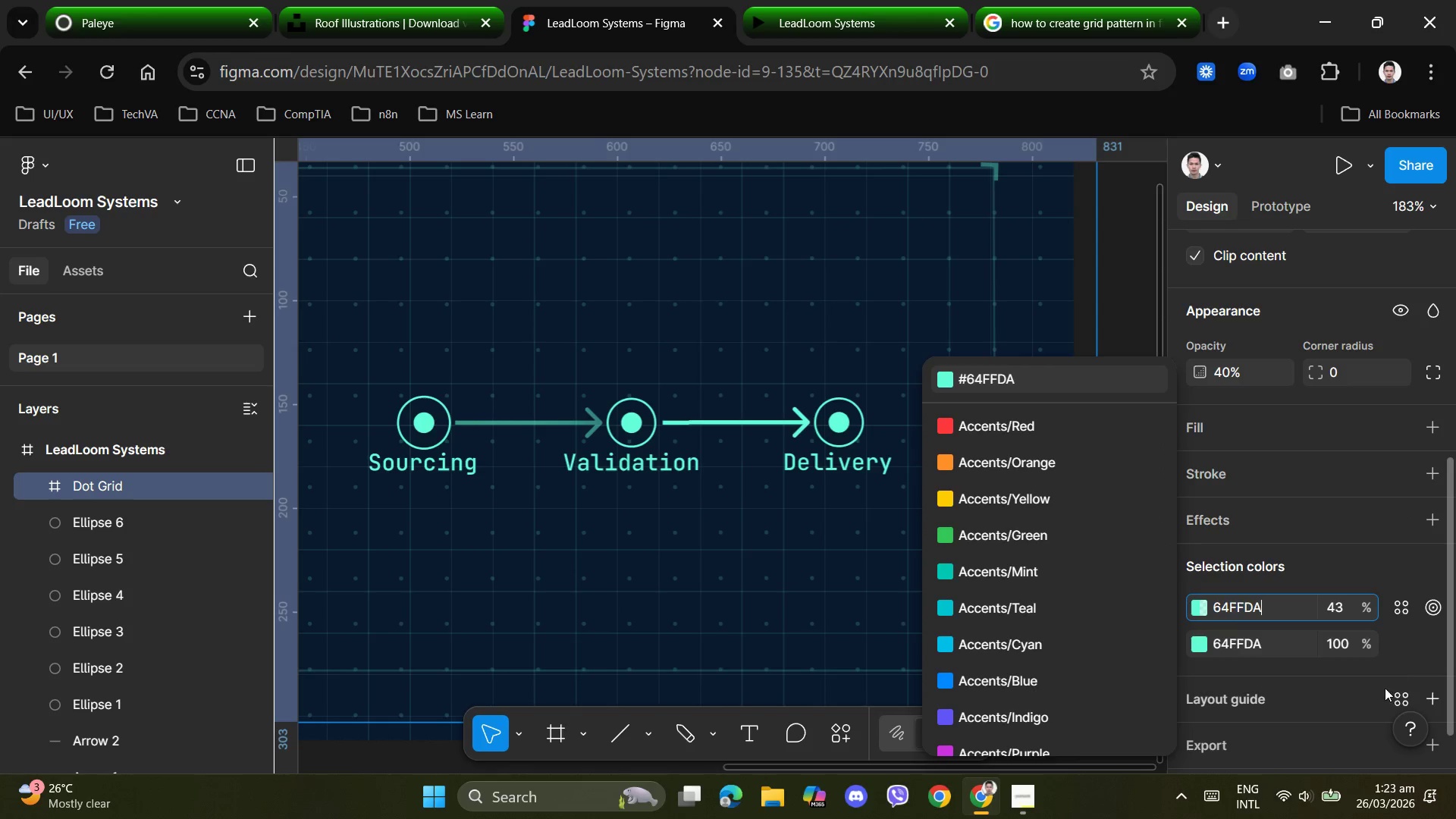 
left_click([1378, 694])
 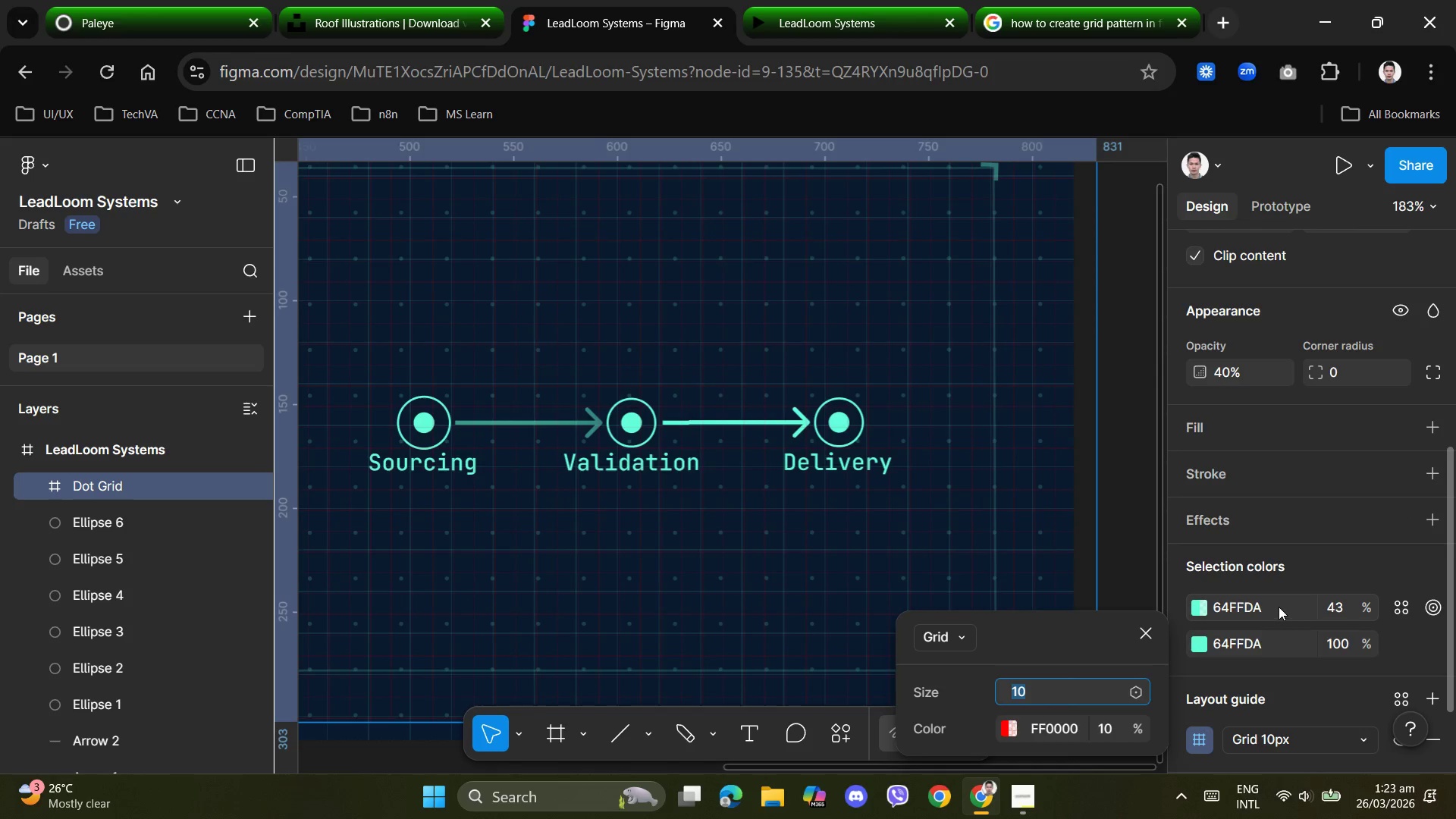 
left_click([1277, 607])
 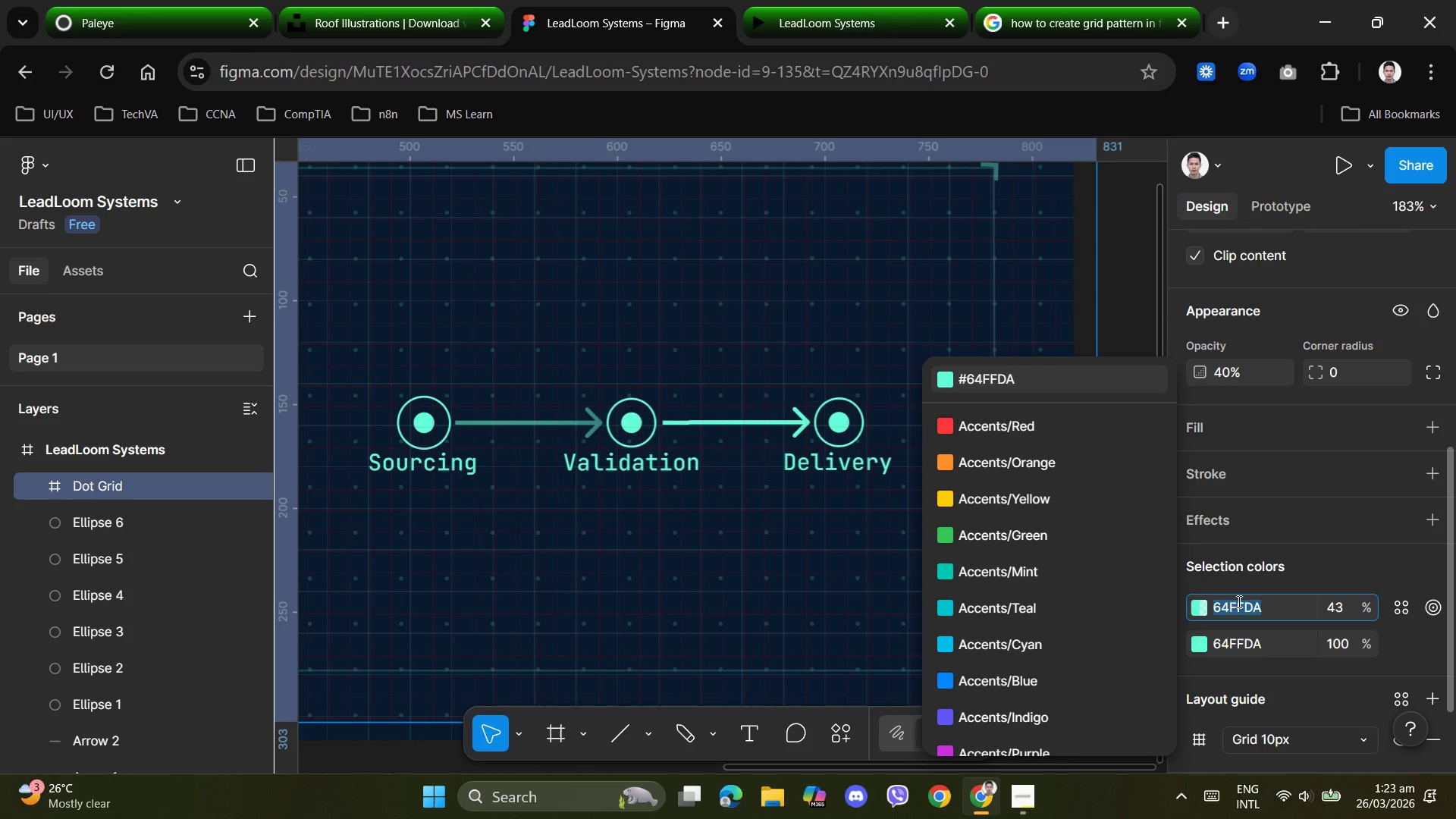 
left_click([1194, 613])
 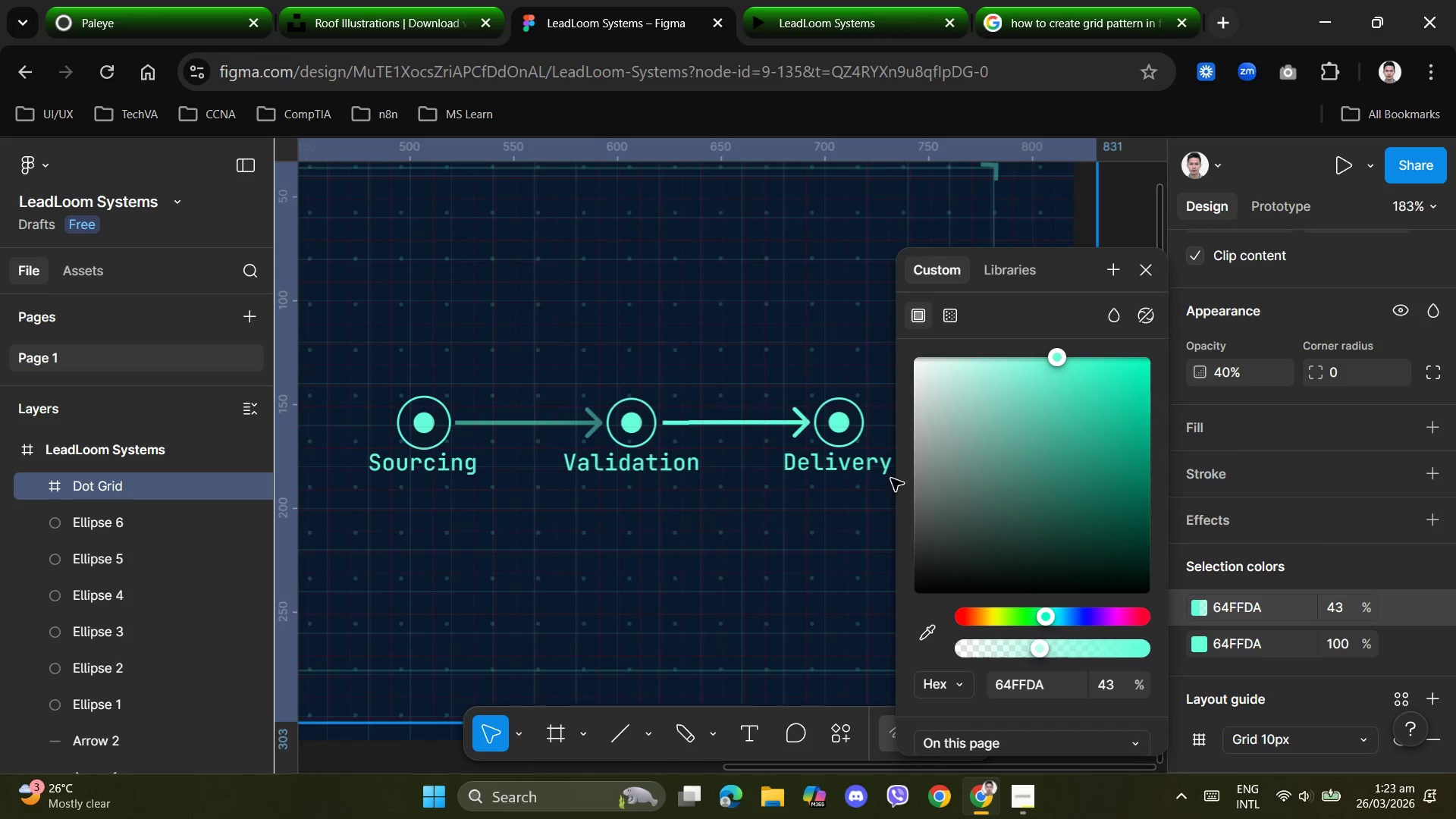 
scroll: coordinate [936, 478], scroll_direction: down, amount: 2.0
 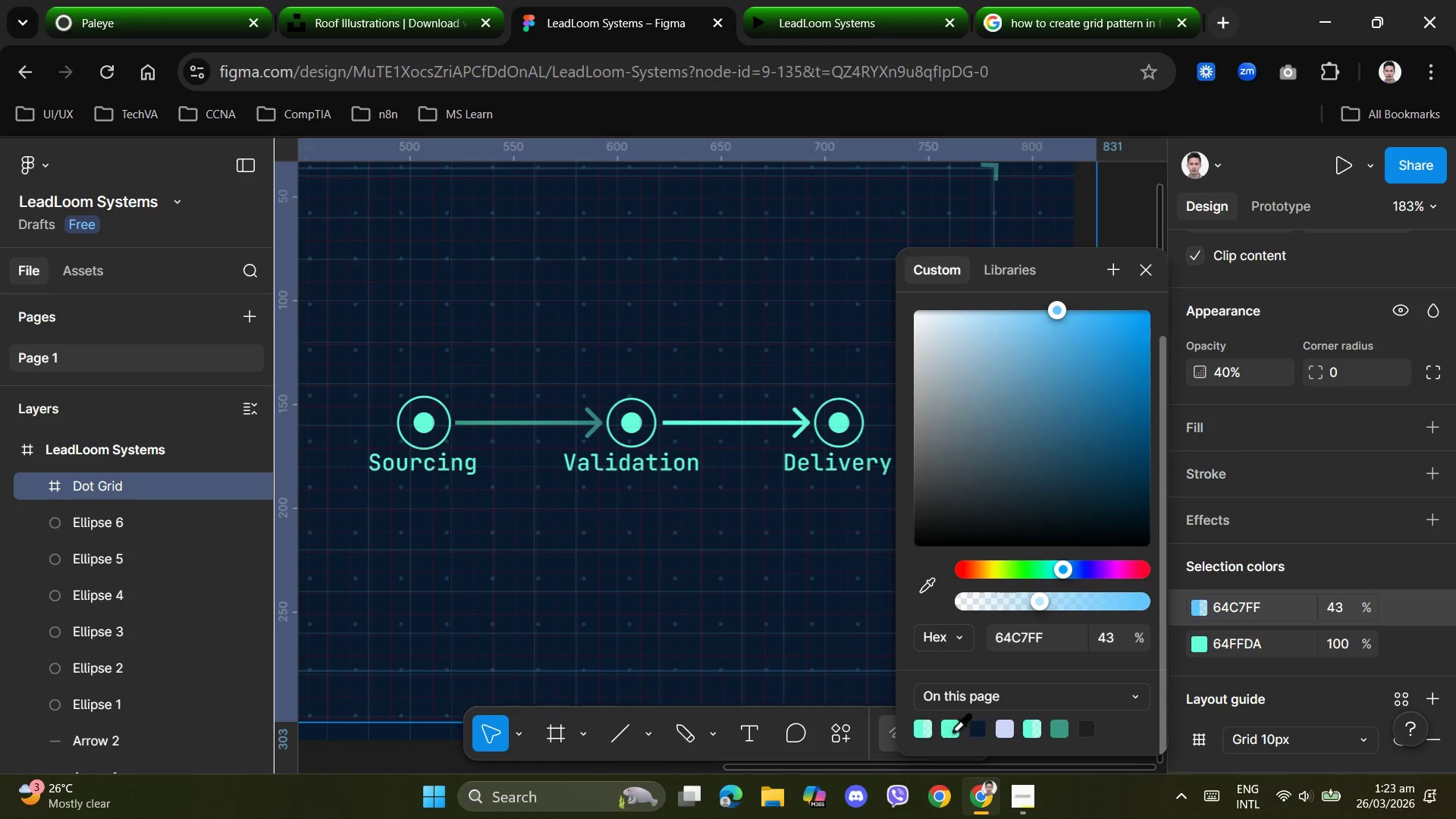 
left_click([952, 730])
 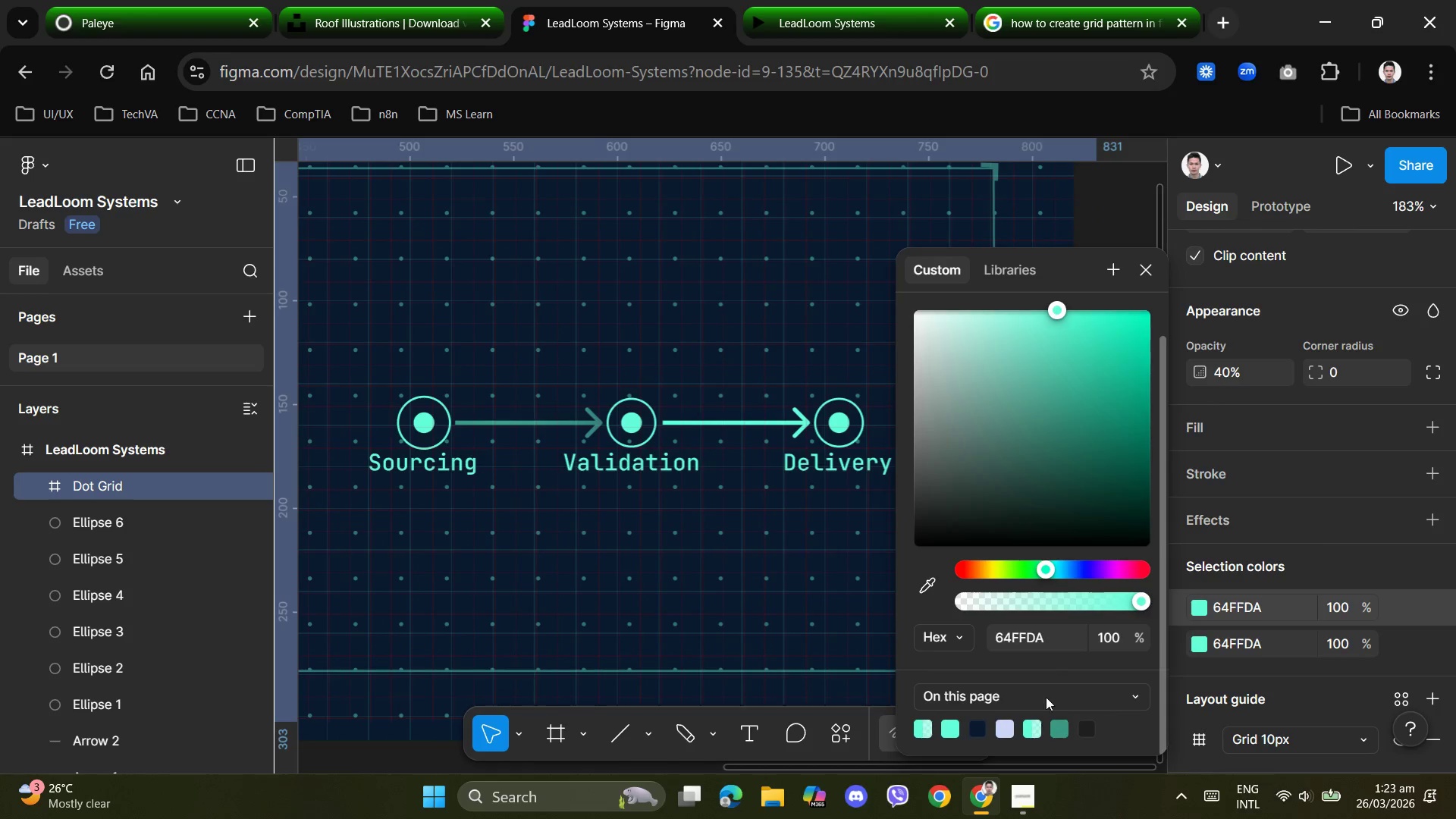 
left_click([745, 609])
 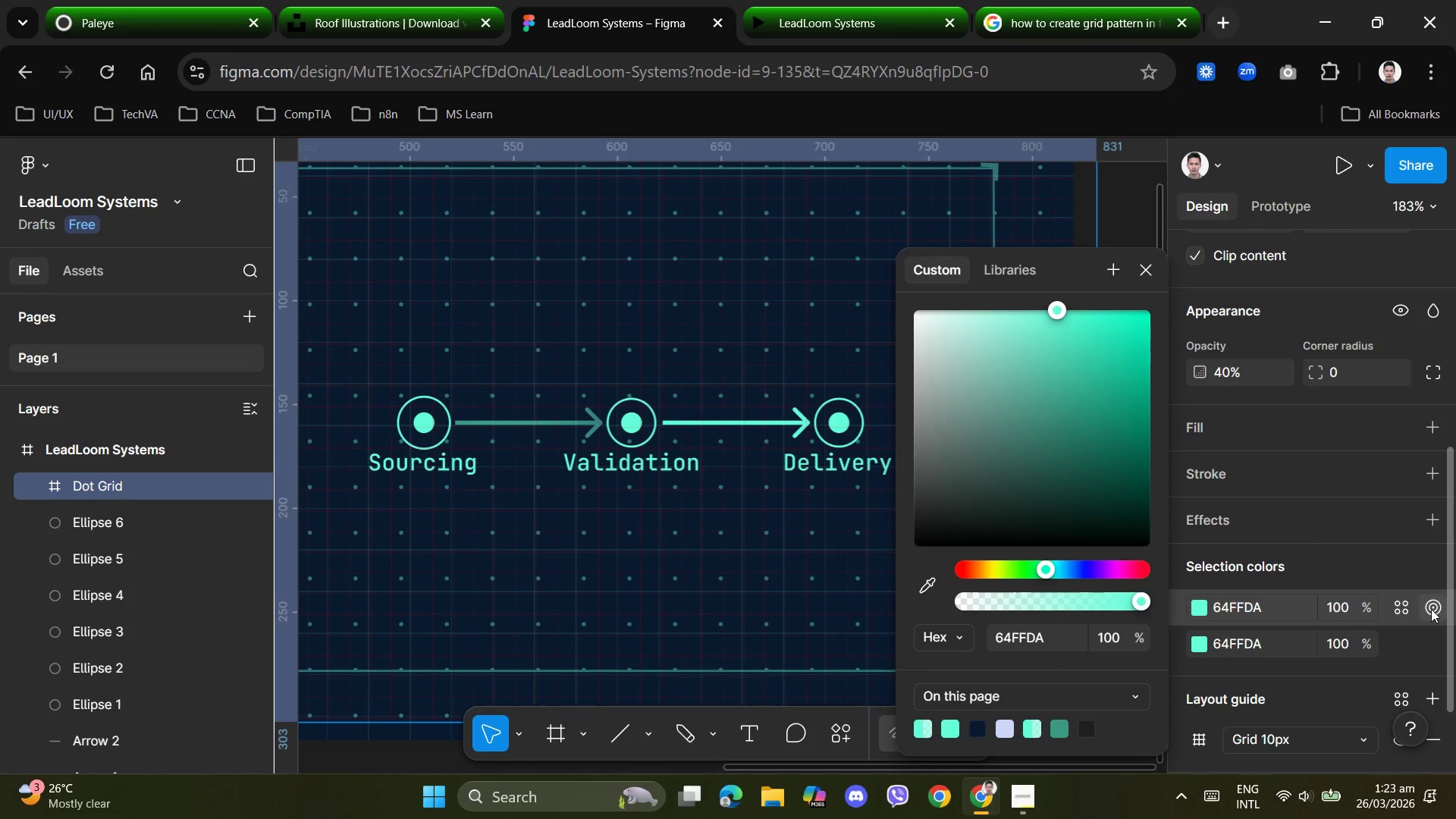 
left_click([613, 592])
 